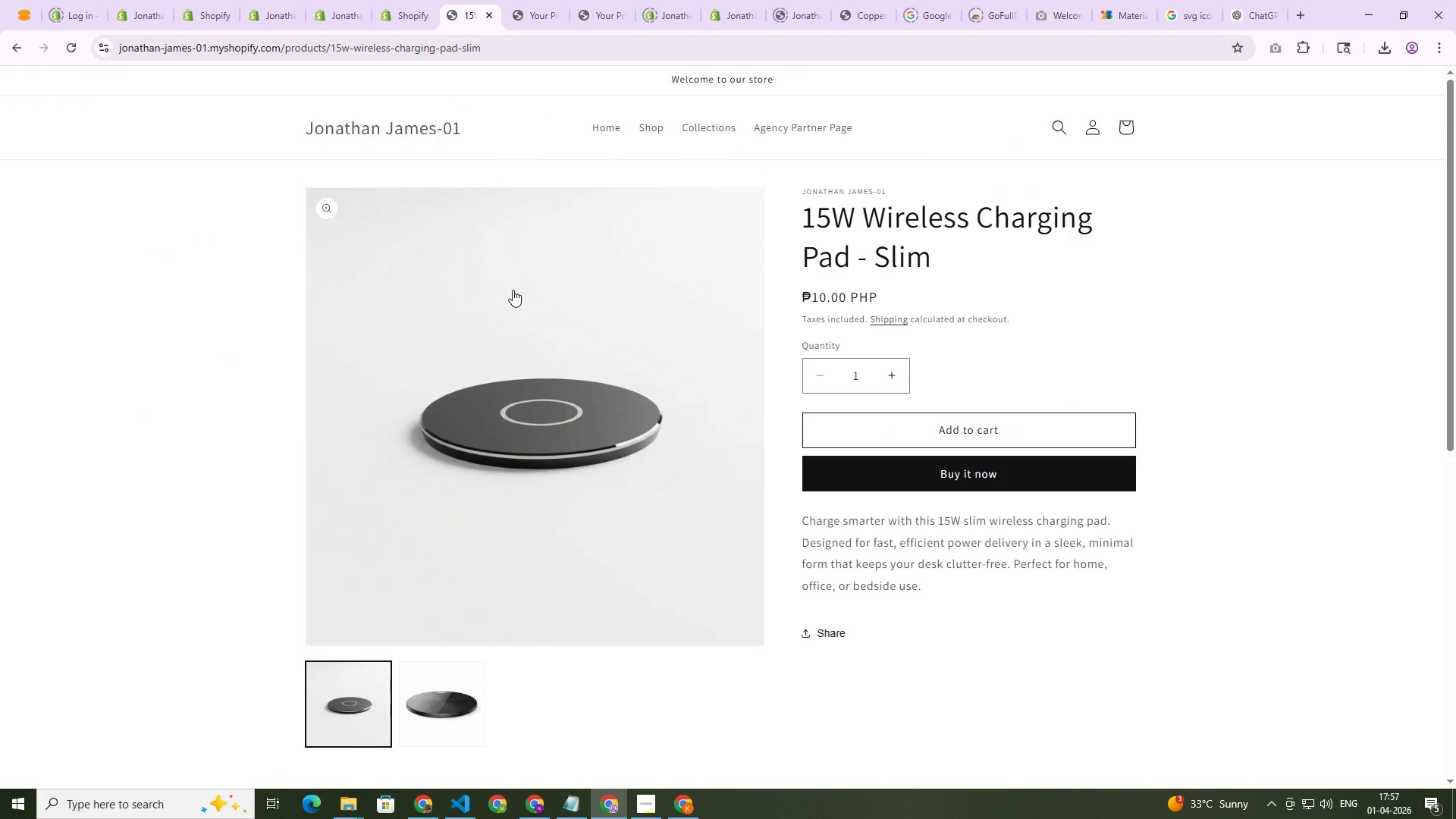 
left_click([391, 11])
 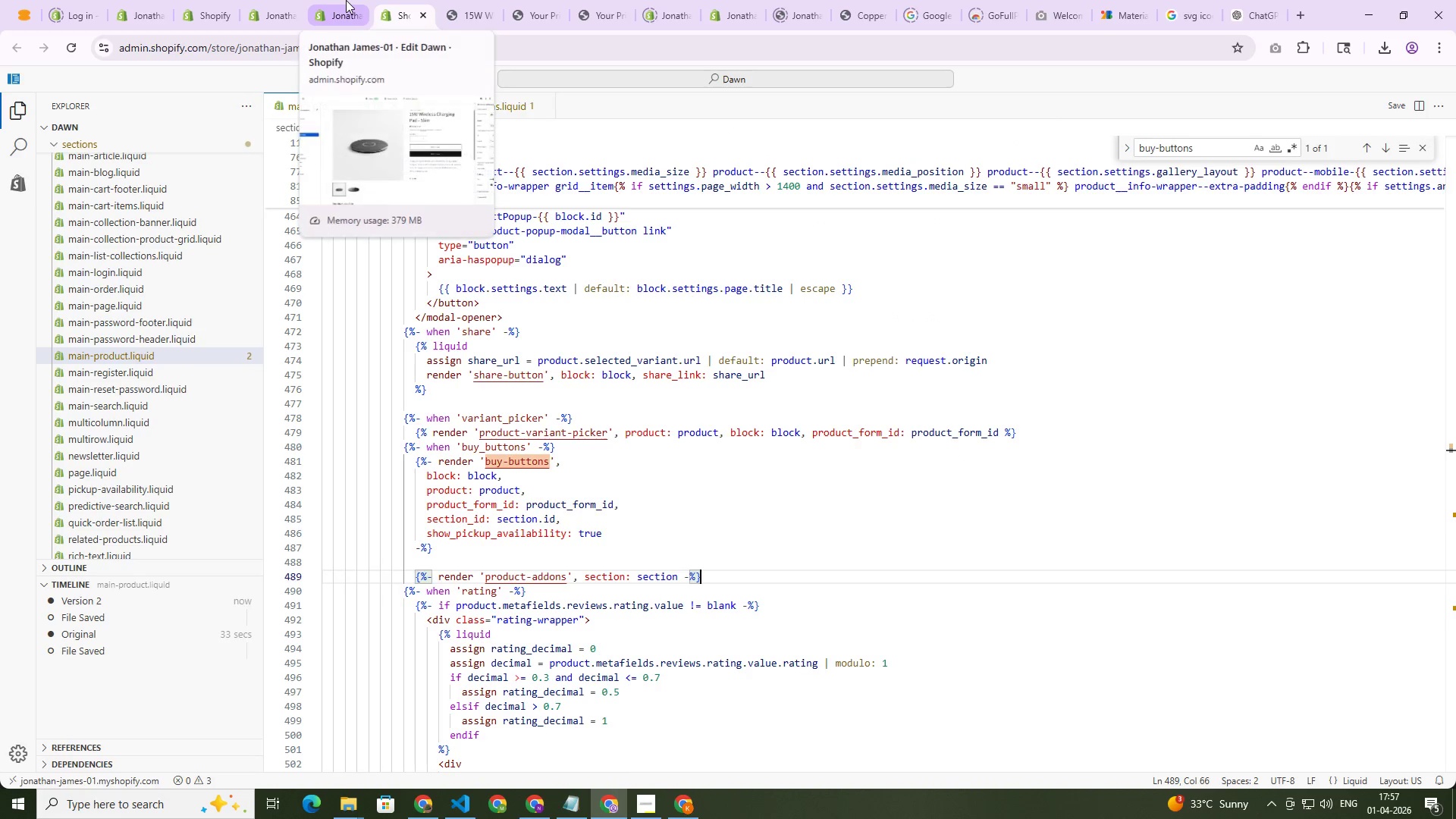 
left_click([346, 0])
 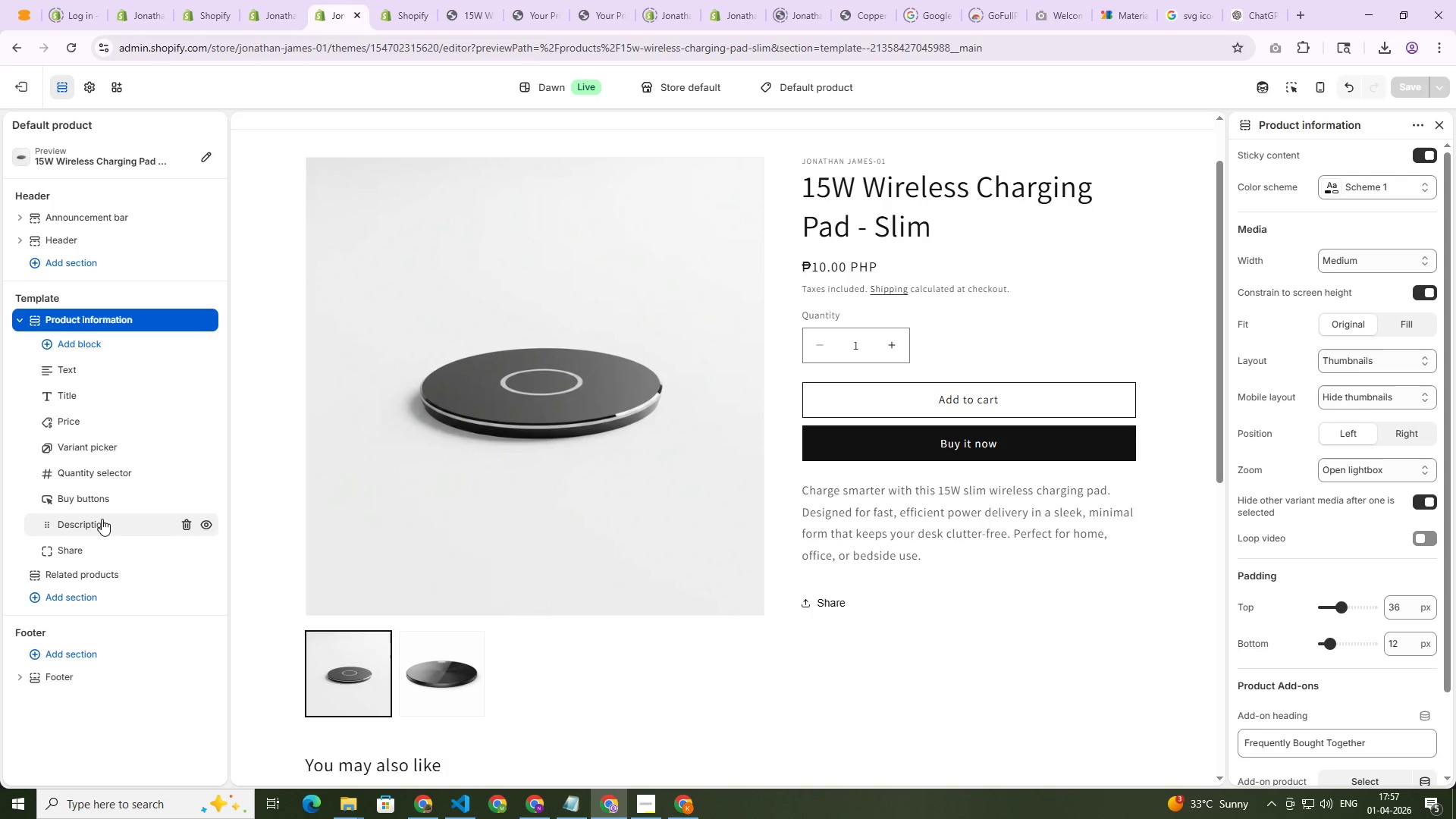 
left_click([410, 53])
 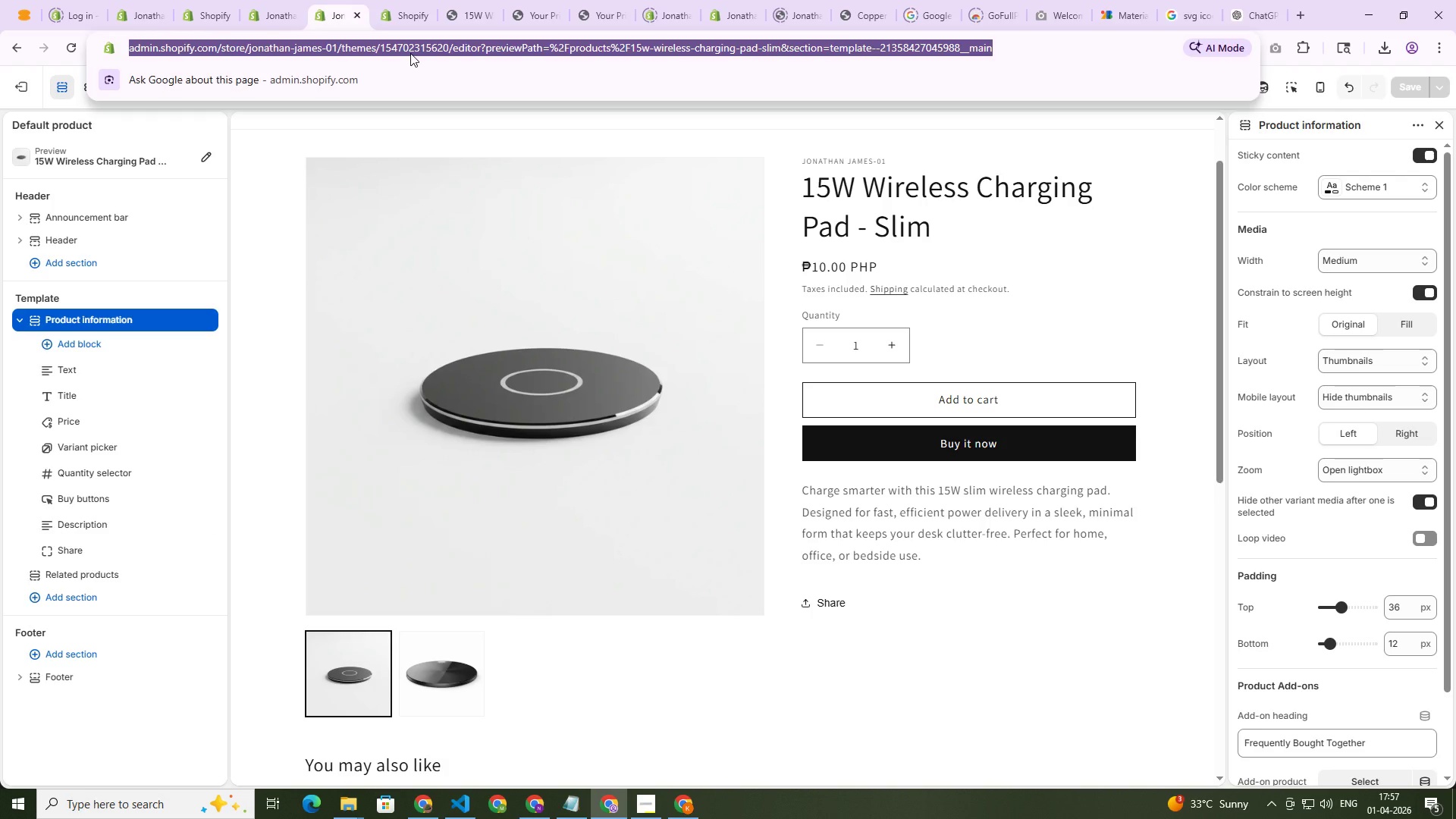 
key(NumpadEnter)
 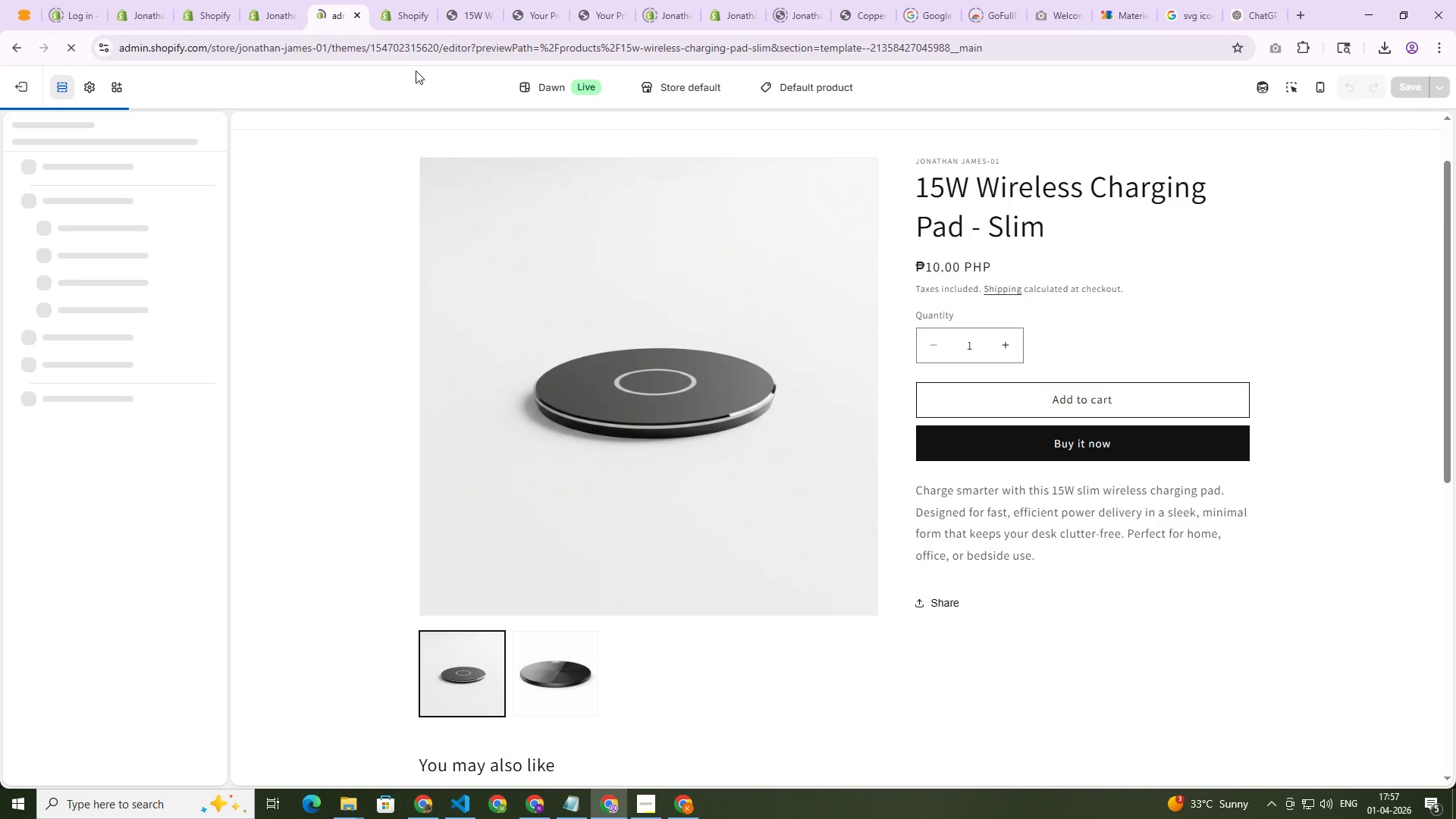 
key(Alt+AltLeft)
 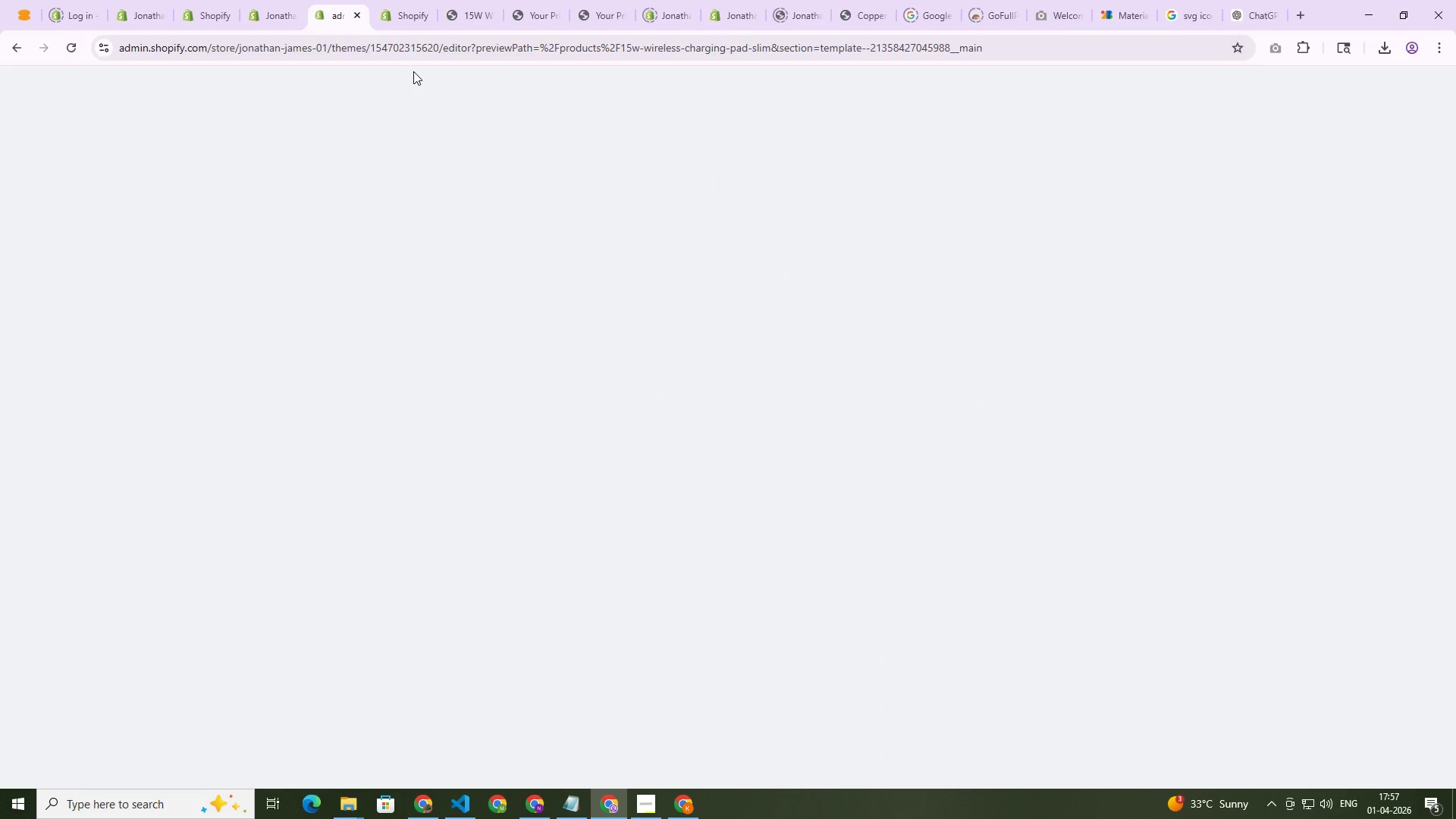 
key(Alt+Tab)
 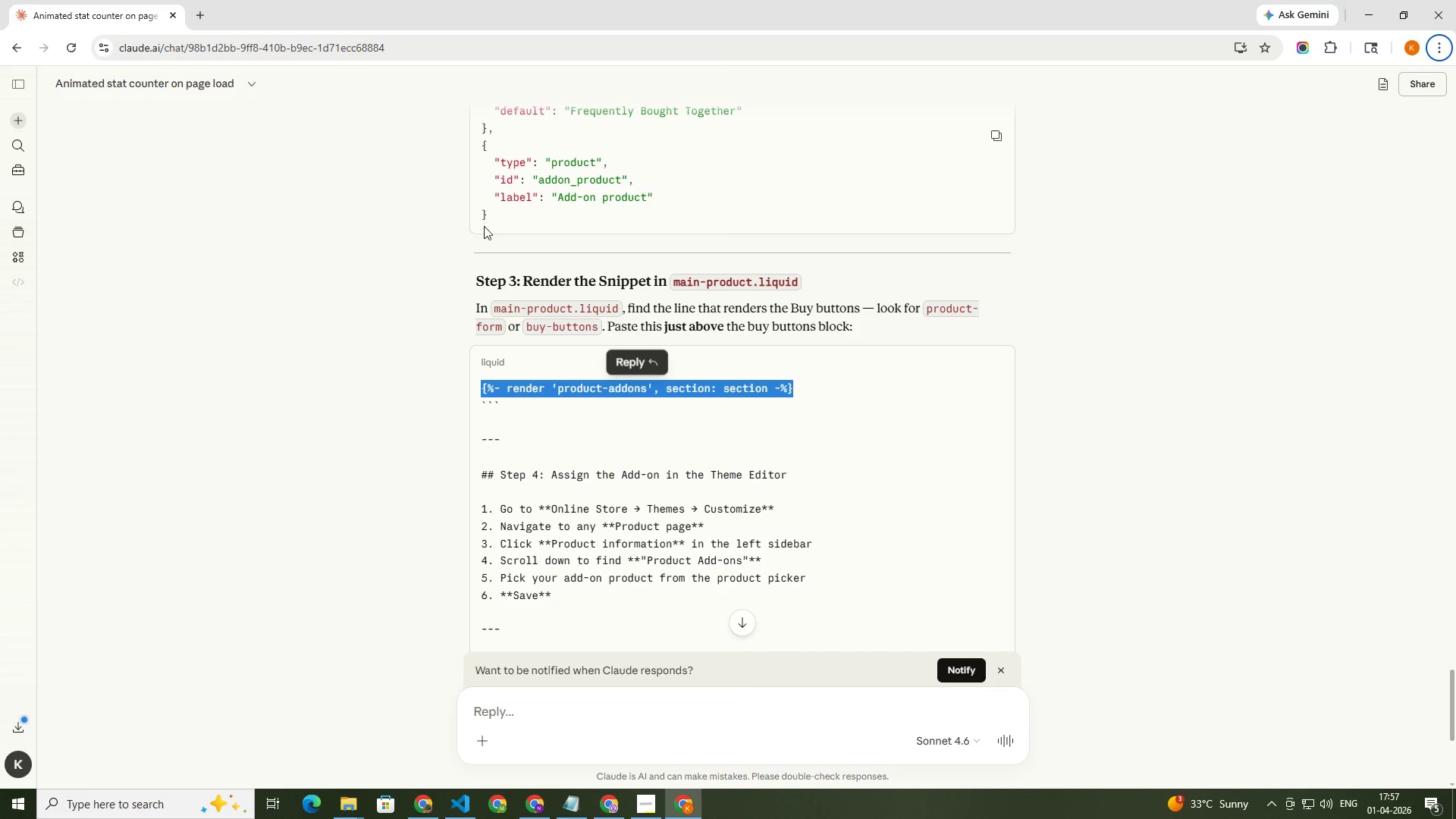 
scroll: coordinate [555, 334], scroll_direction: down, amount: 5.0
 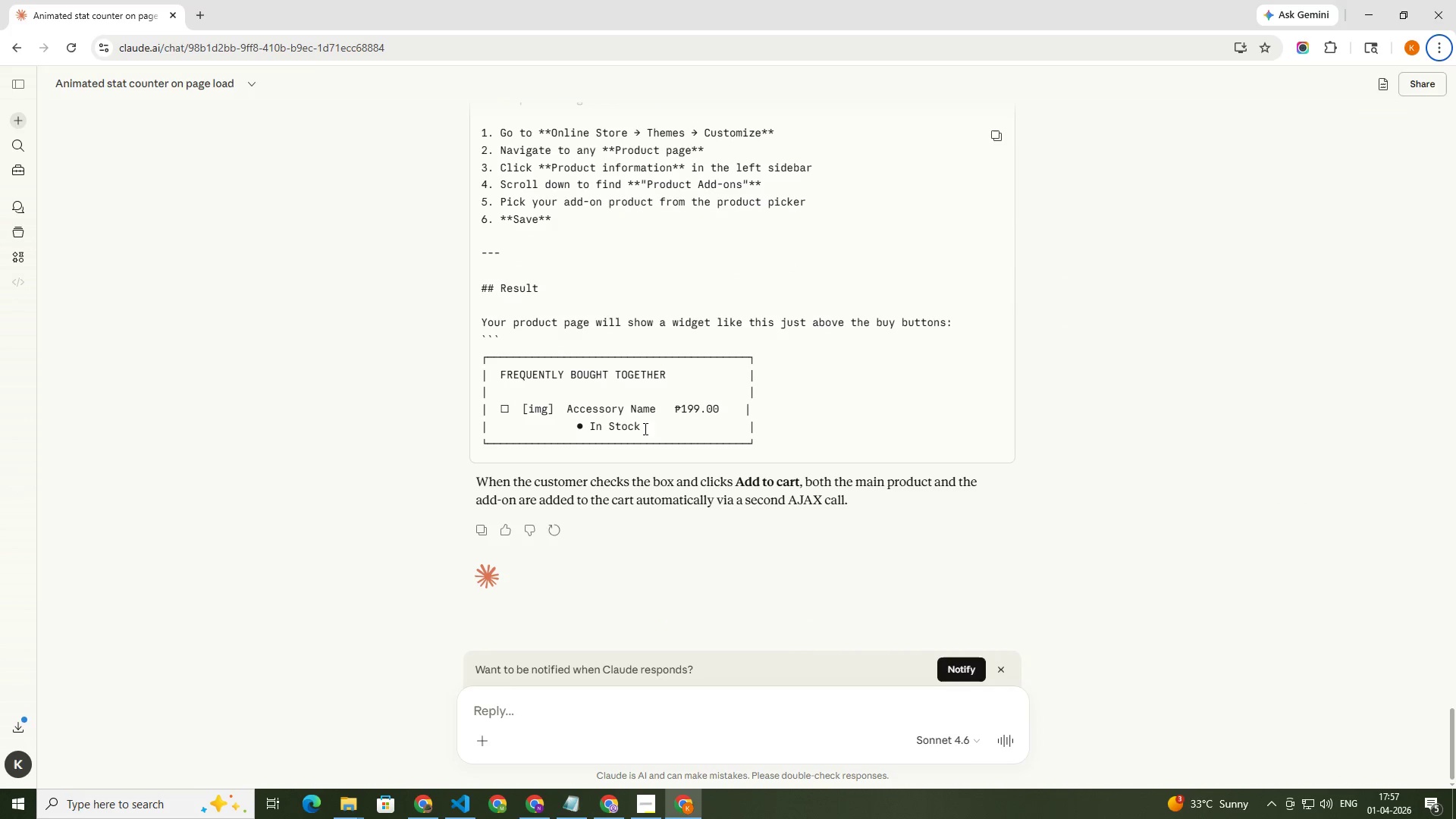 
key(Alt+AltLeft)
 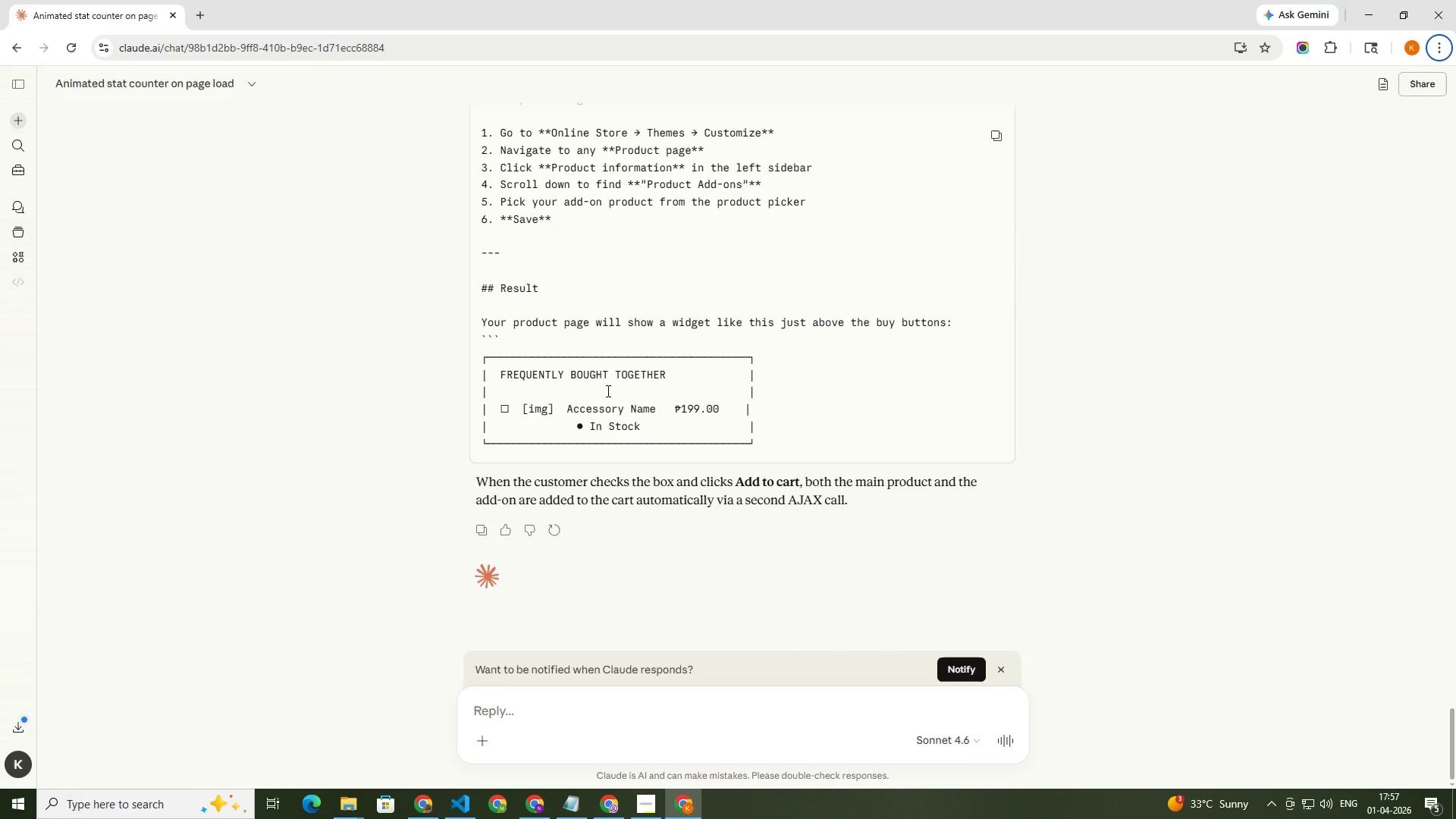 
key(Alt+Tab)
 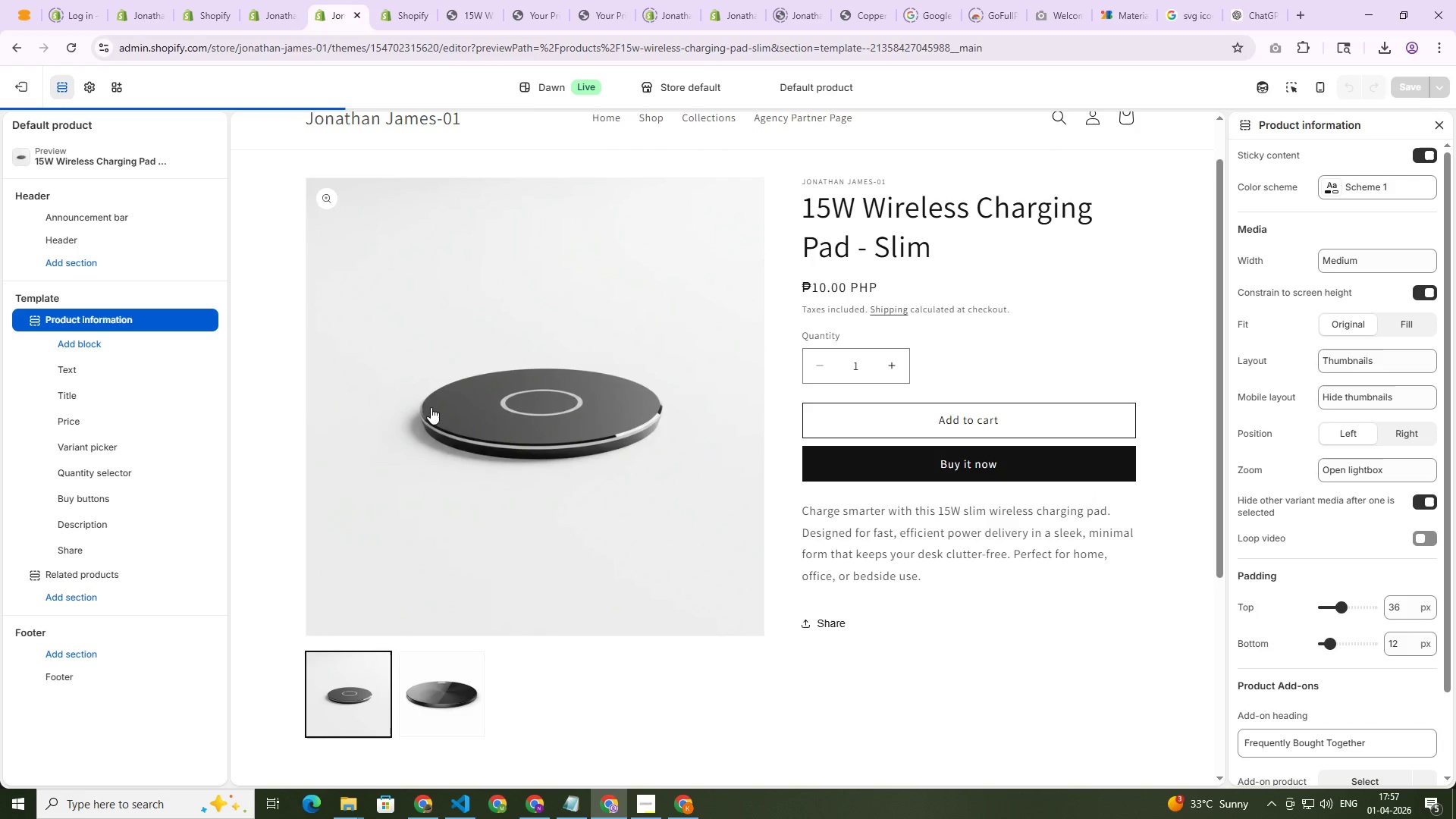 
scroll: coordinate [511, 490], scroll_direction: down, amount: 4.0
 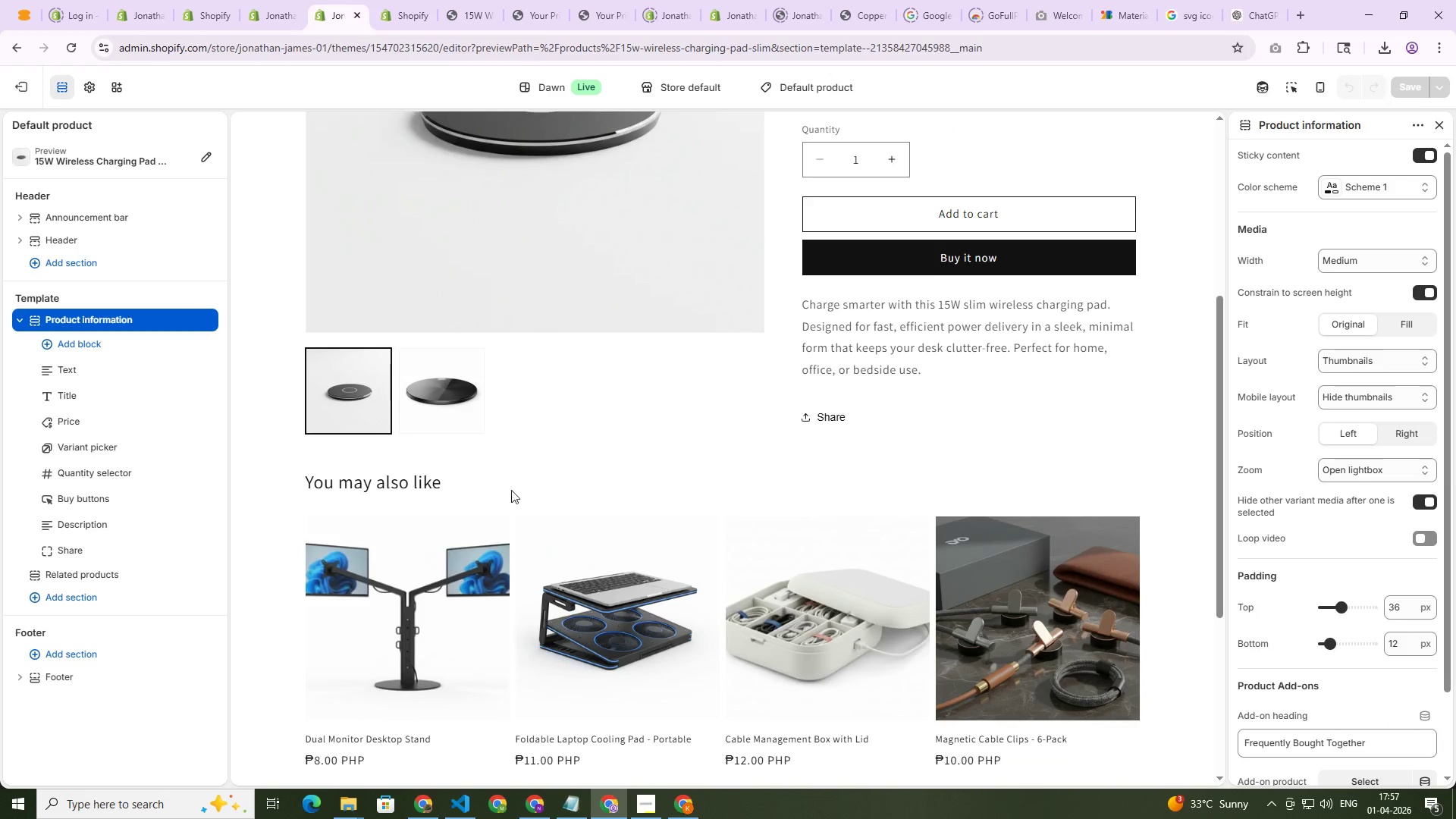 
scroll: coordinate [511, 490], scroll_direction: up, amount: 1.0
 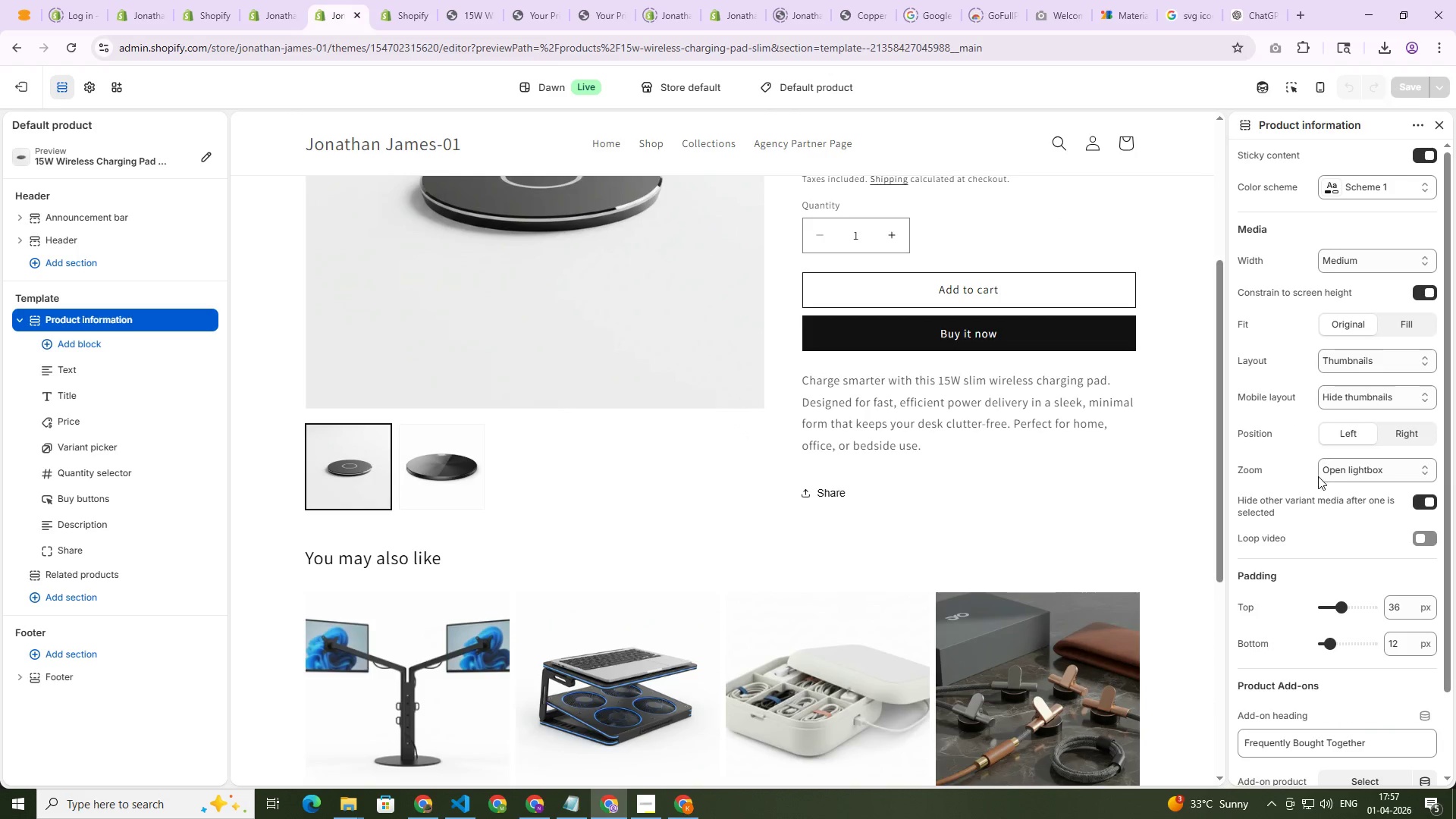 
scroll: coordinate [1319, 478], scroll_direction: down, amount: 2.0
 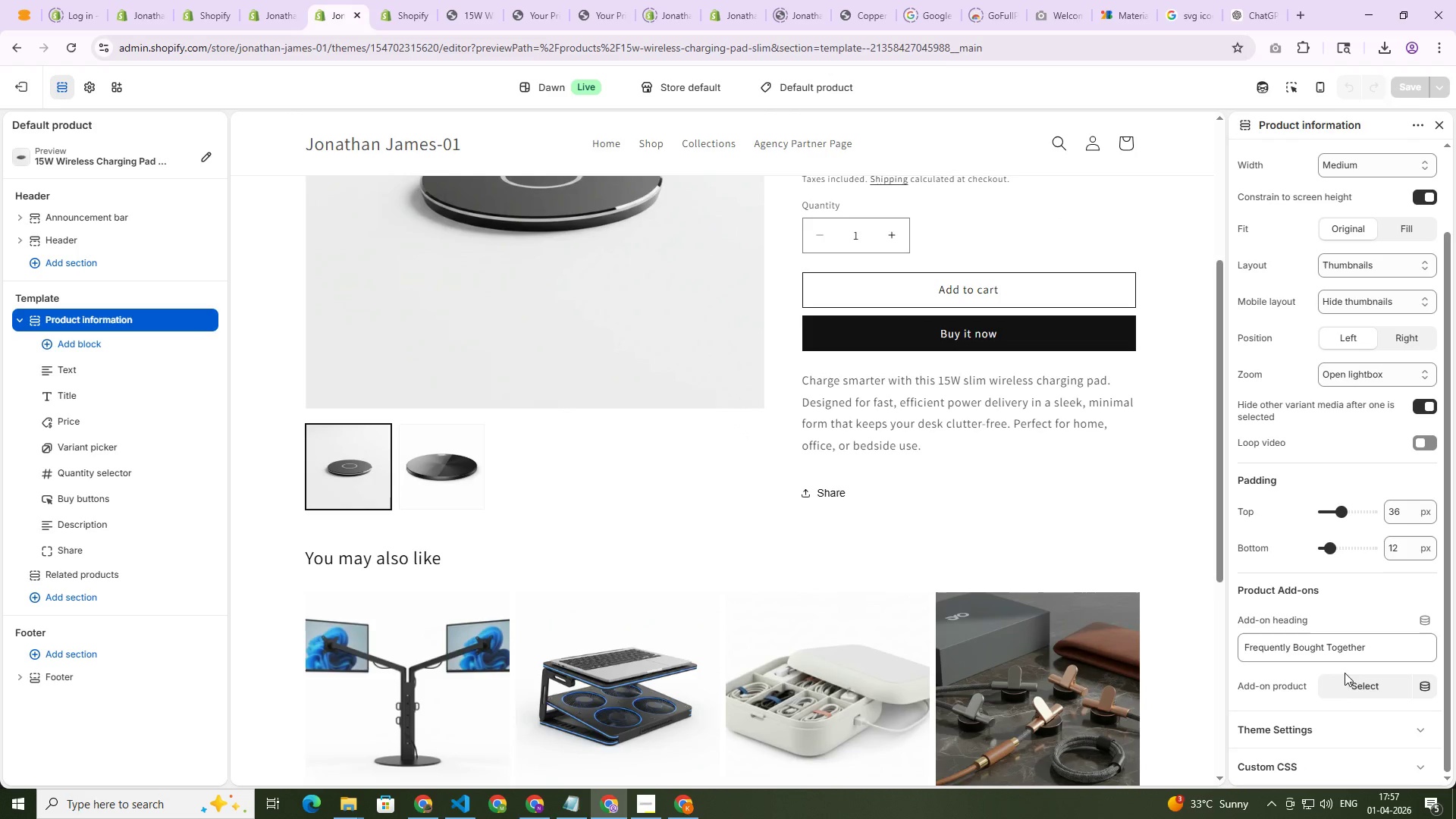 
left_click([1351, 685])
 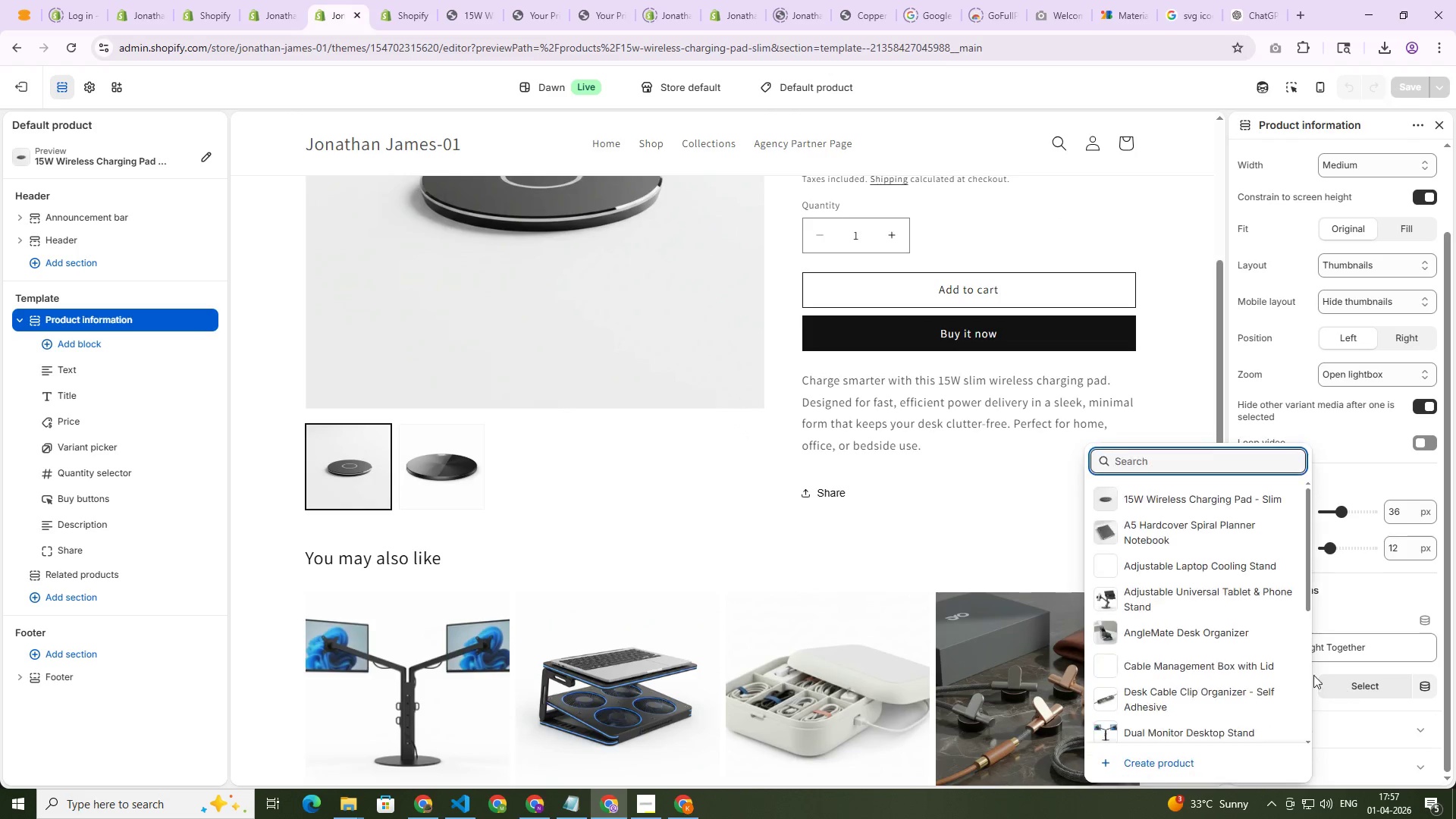 
scroll: coordinate [1260, 601], scroll_direction: down, amount: 1.0
 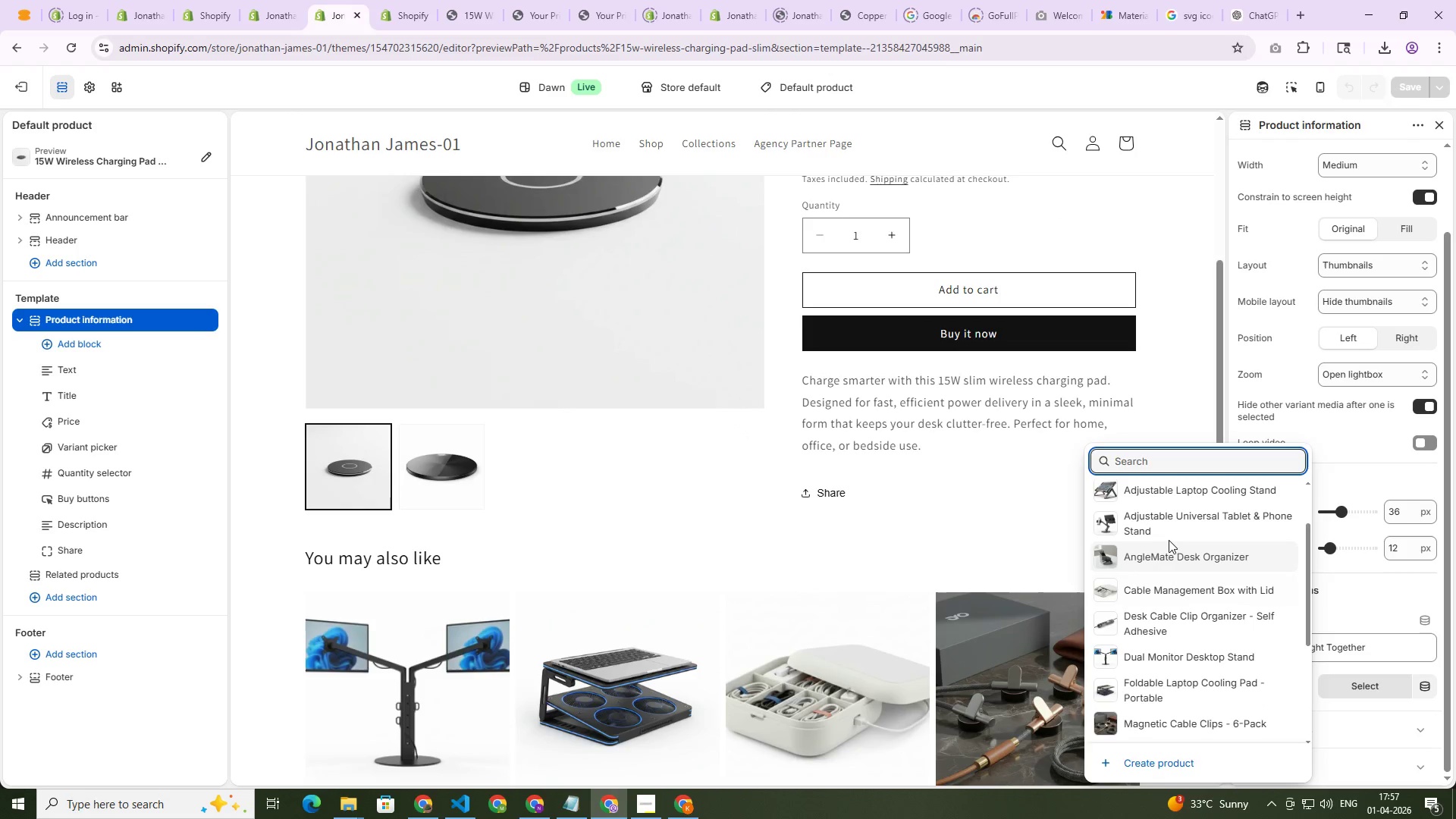 
scroll: coordinate [1170, 542], scroll_direction: up, amount: 1.0
 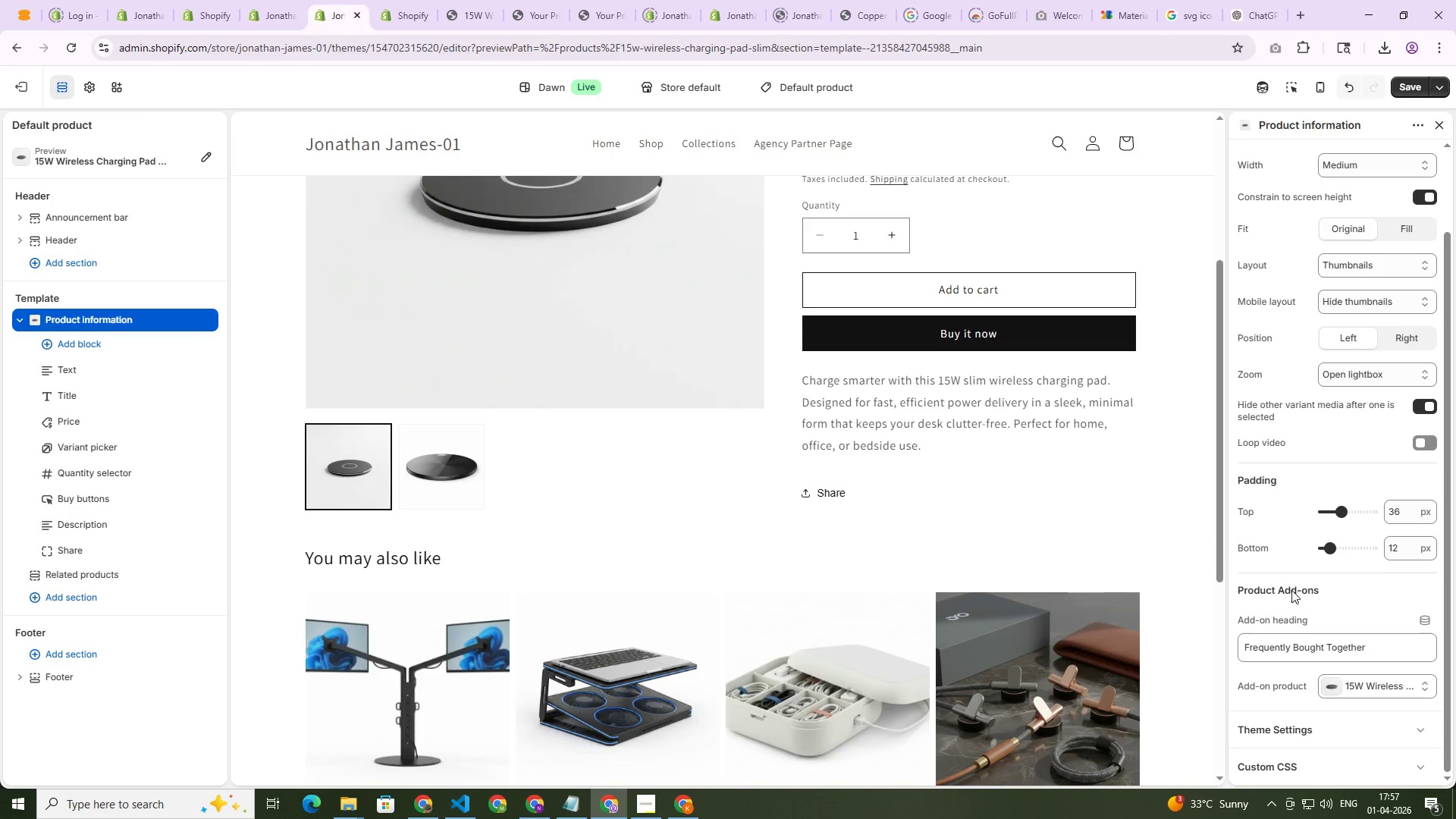 
scroll: coordinate [1364, 584], scroll_direction: down, amount: 1.0
 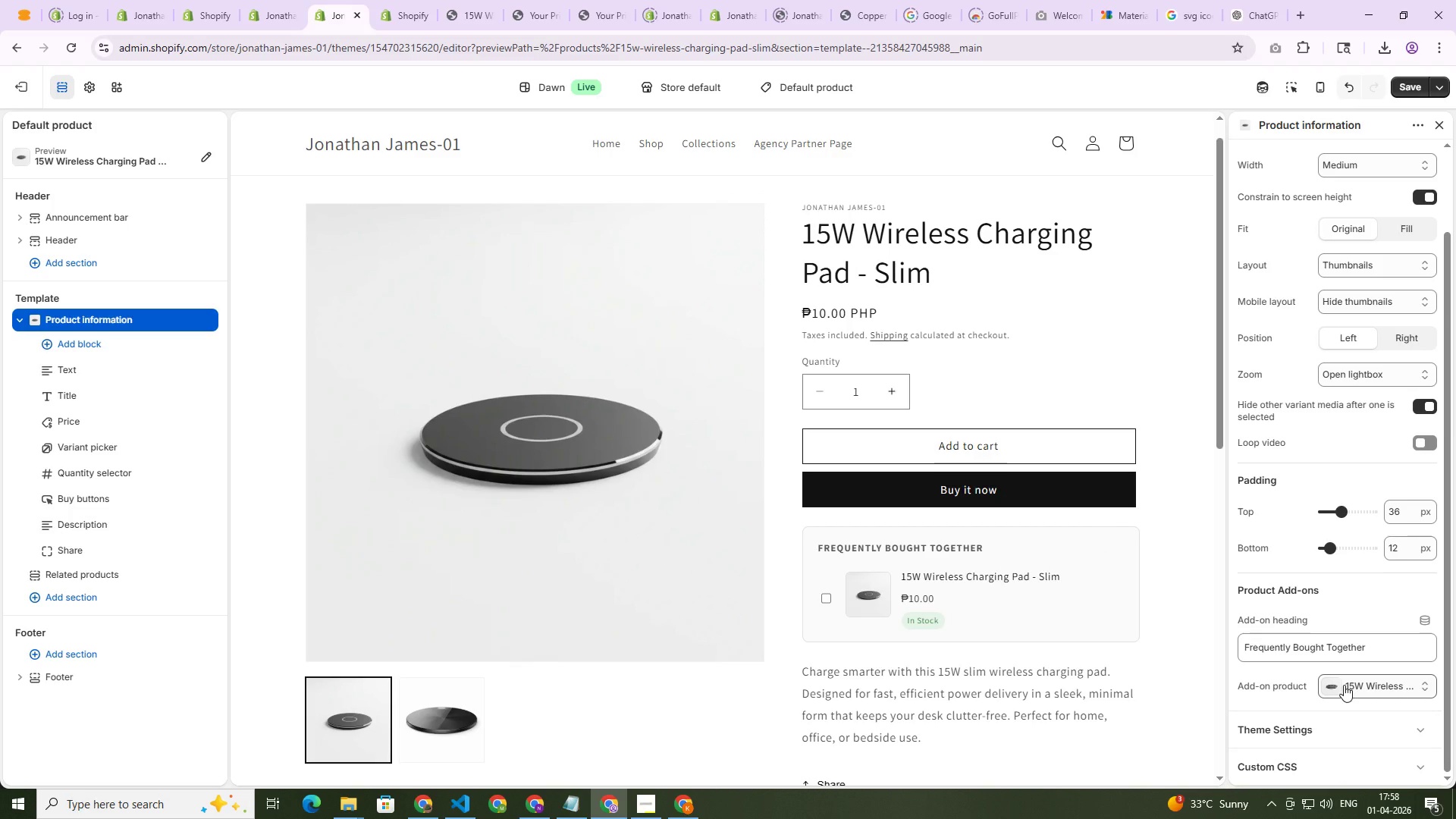 
wait(6.22)
 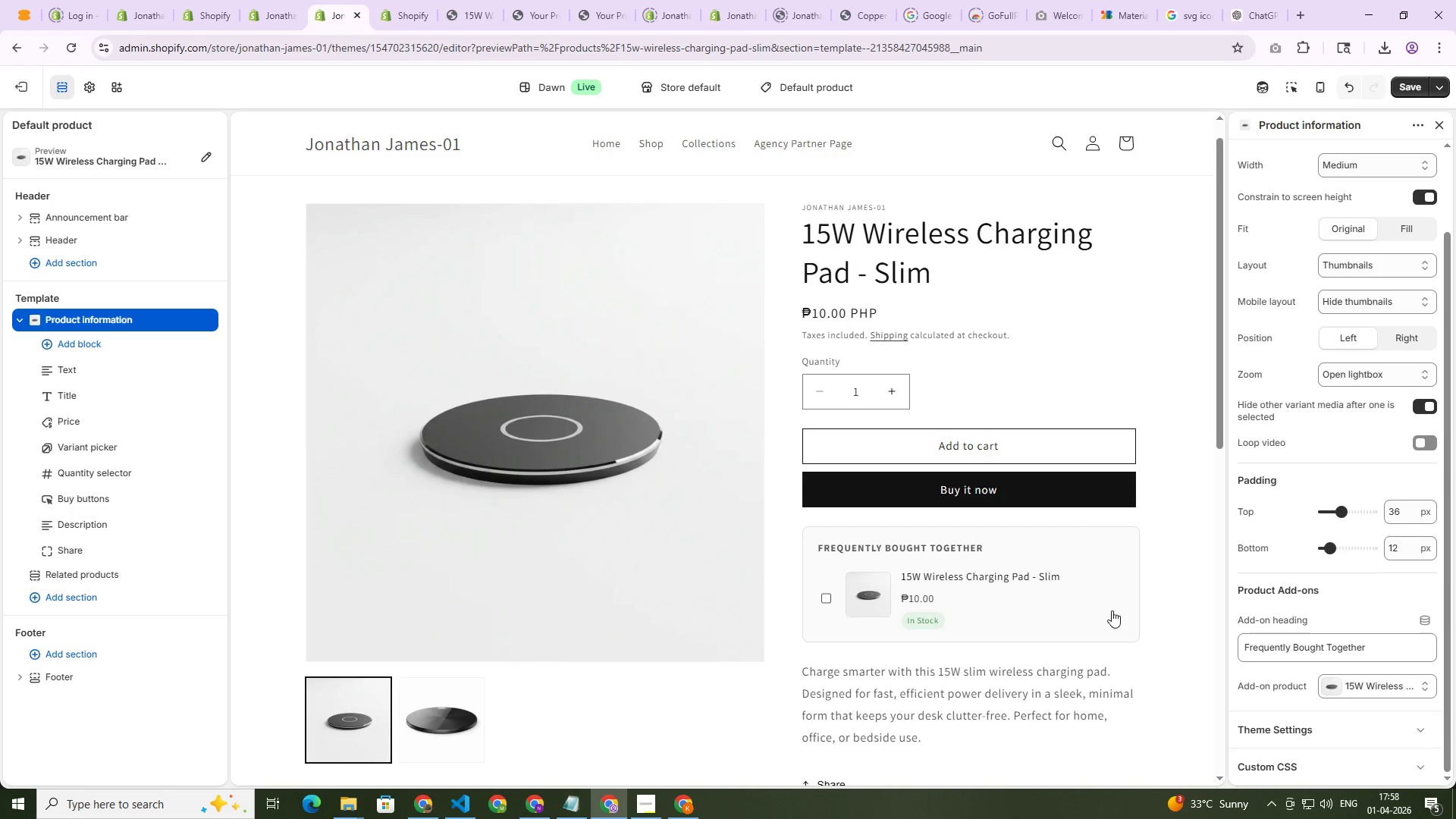 
left_click([1346, 685])
 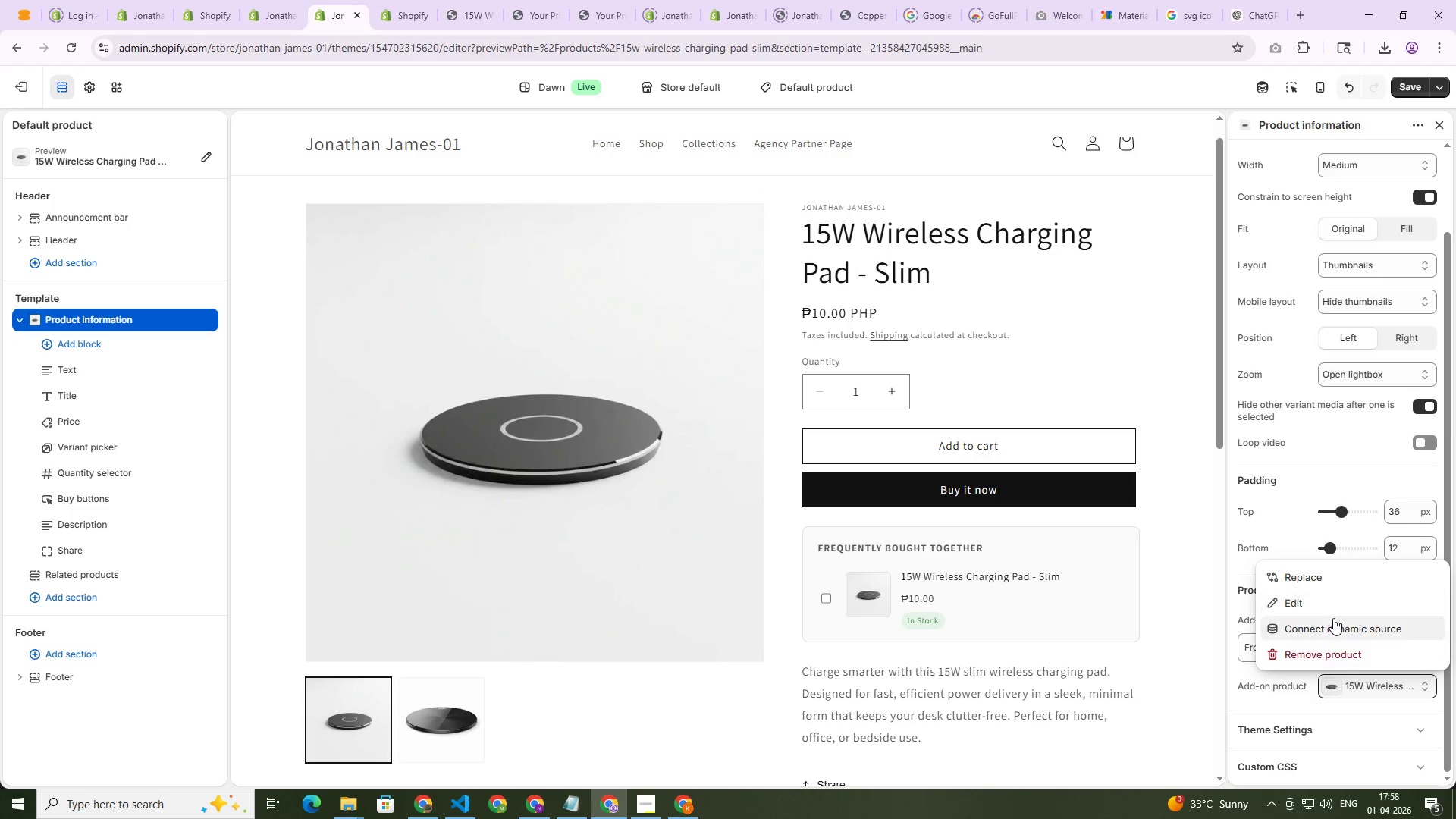 
scroll: coordinate [1360, 553], scroll_direction: down, amount: 5.0
 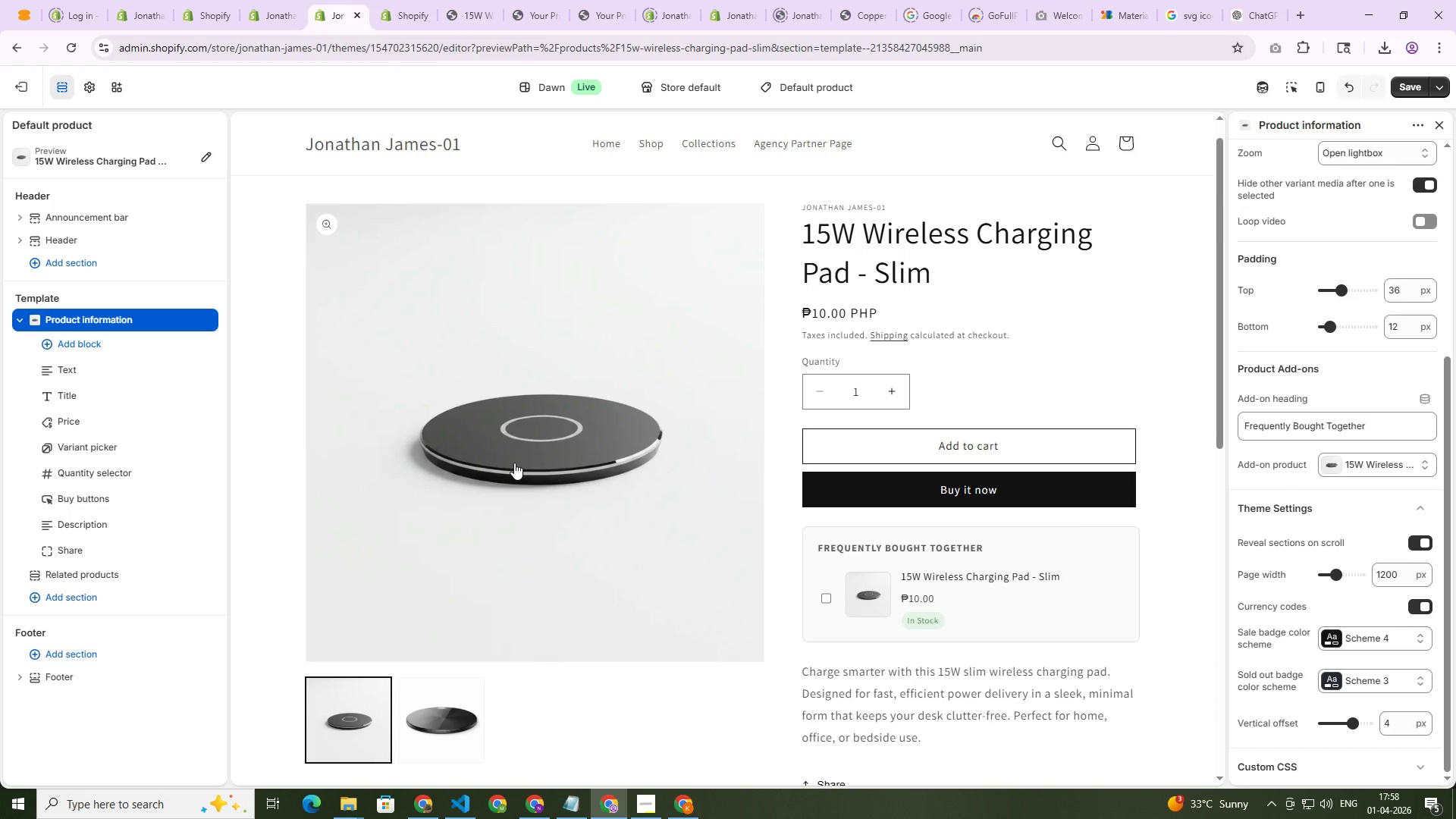 
wait(6.08)
 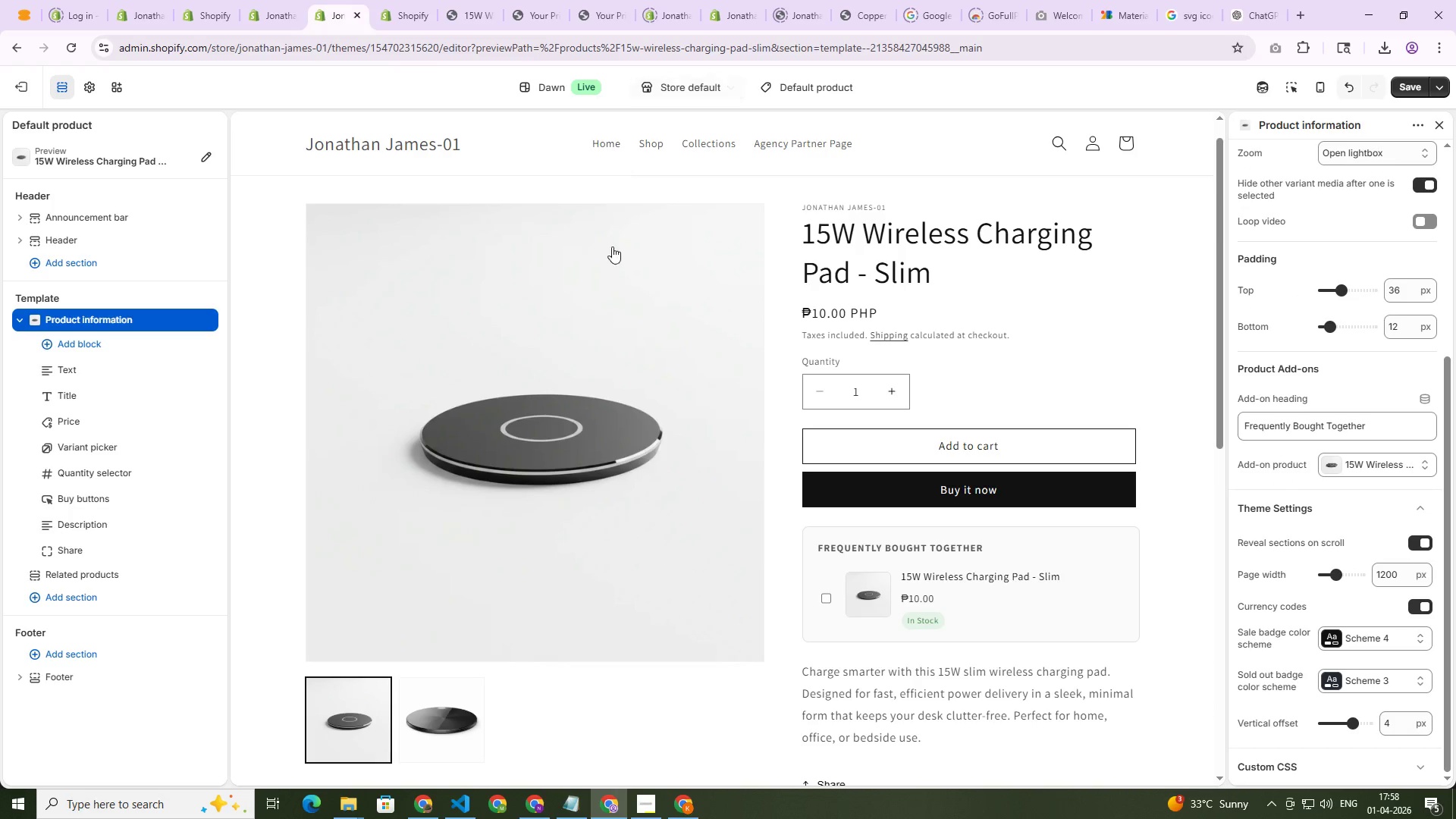 
key(Alt+AltLeft)
 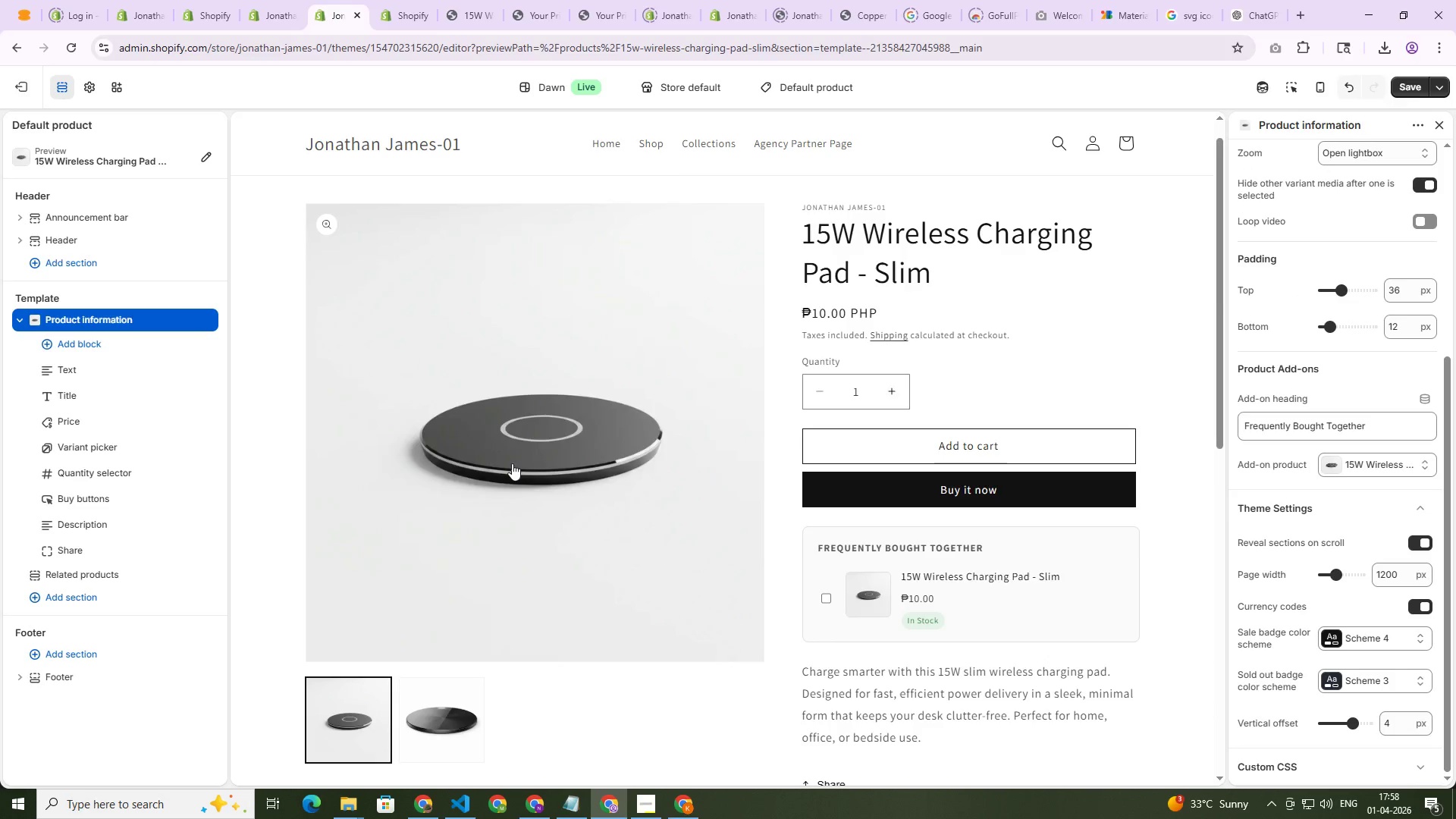 
key(Alt+Tab)
 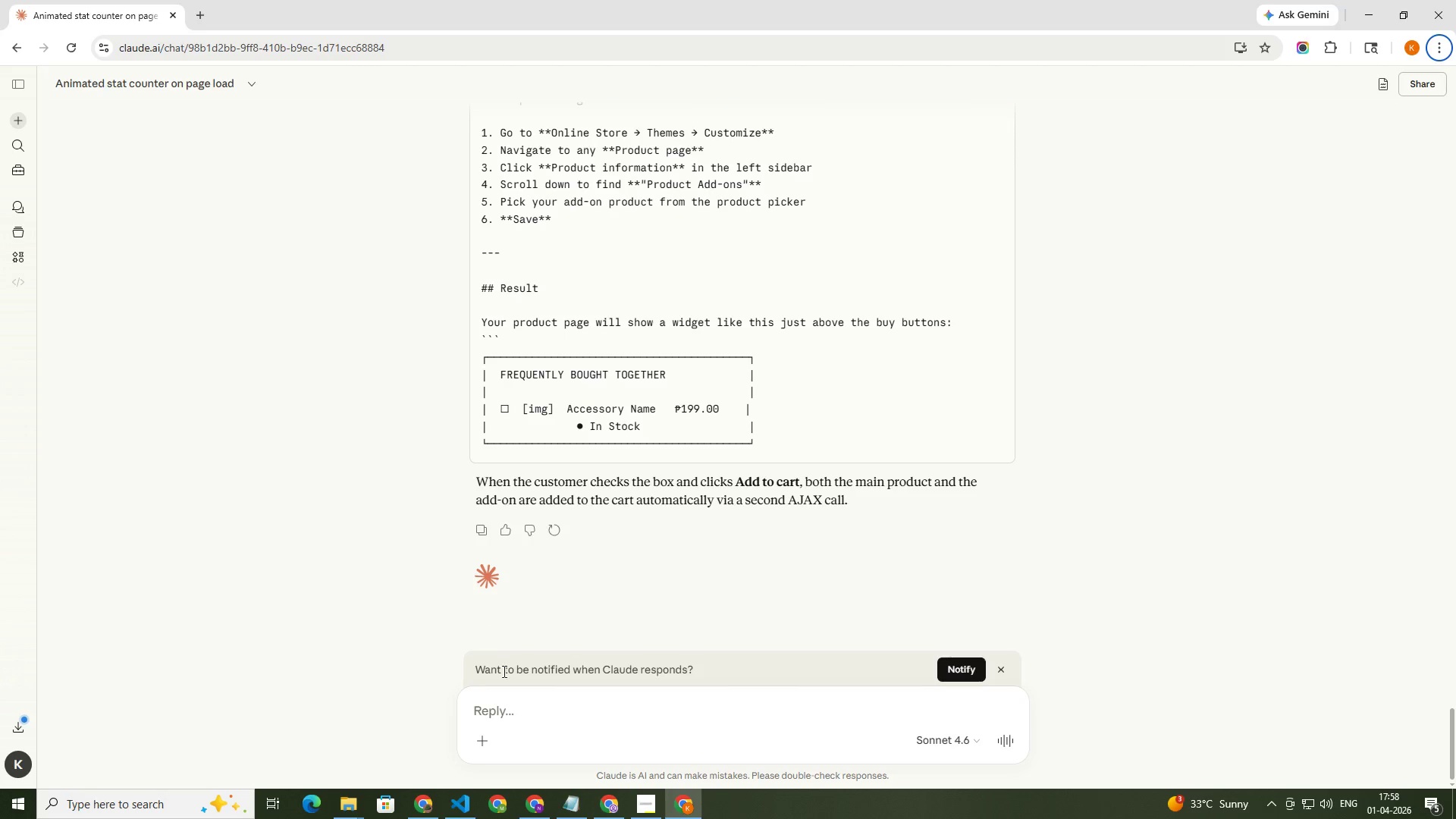 
left_click([496, 711])
 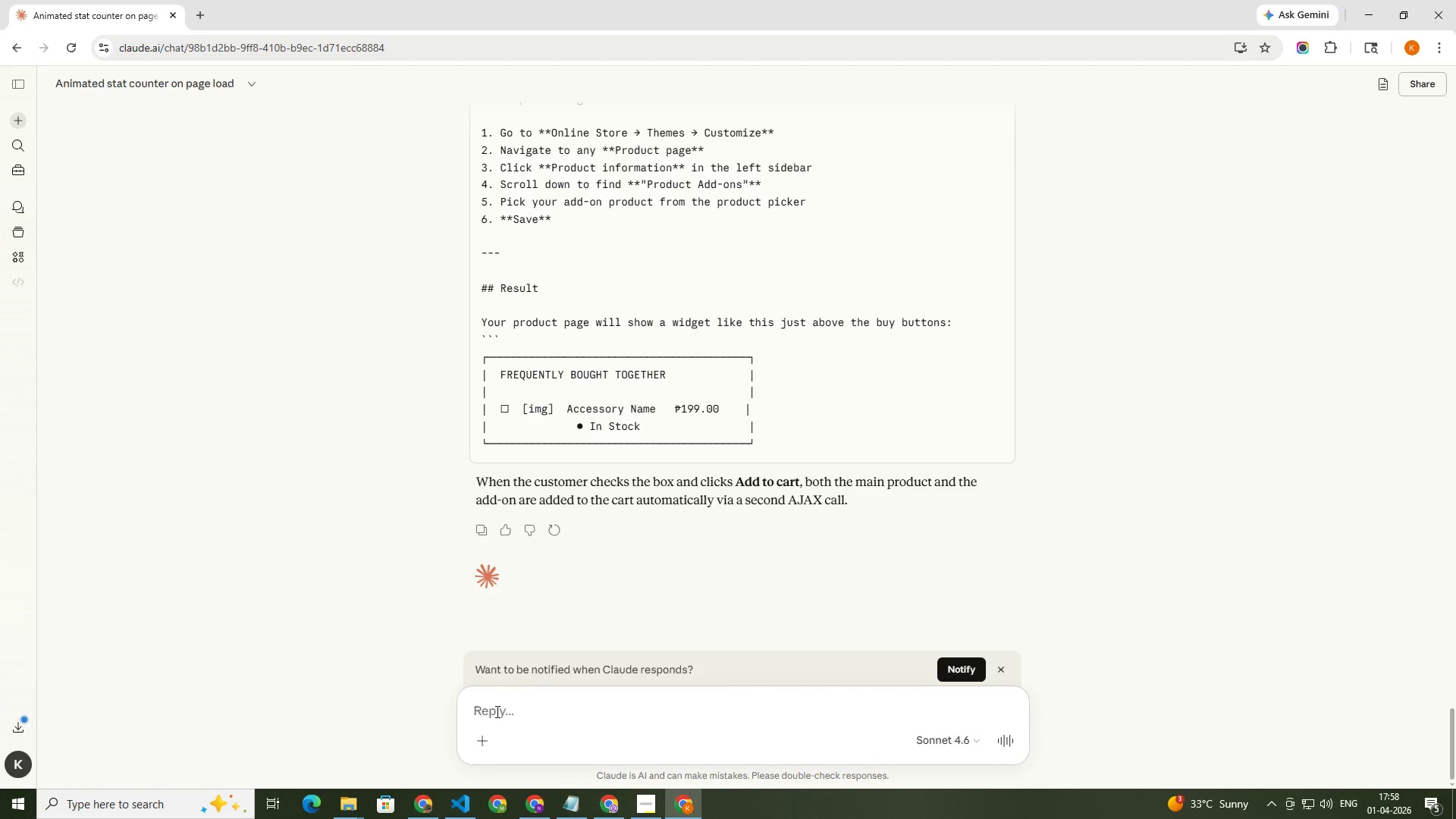 
type(i want to add to many products)
 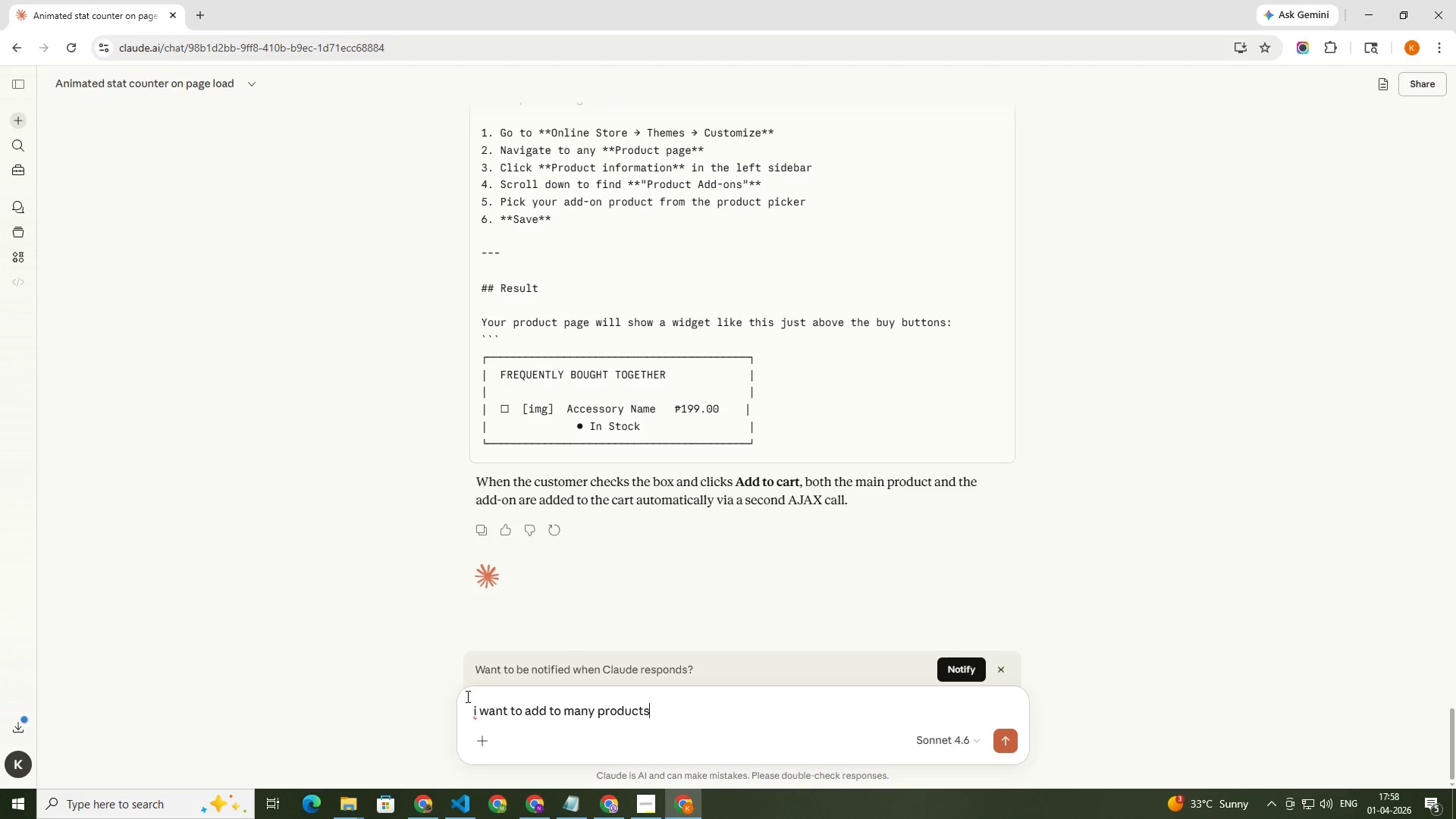 
type( not one so set that)
 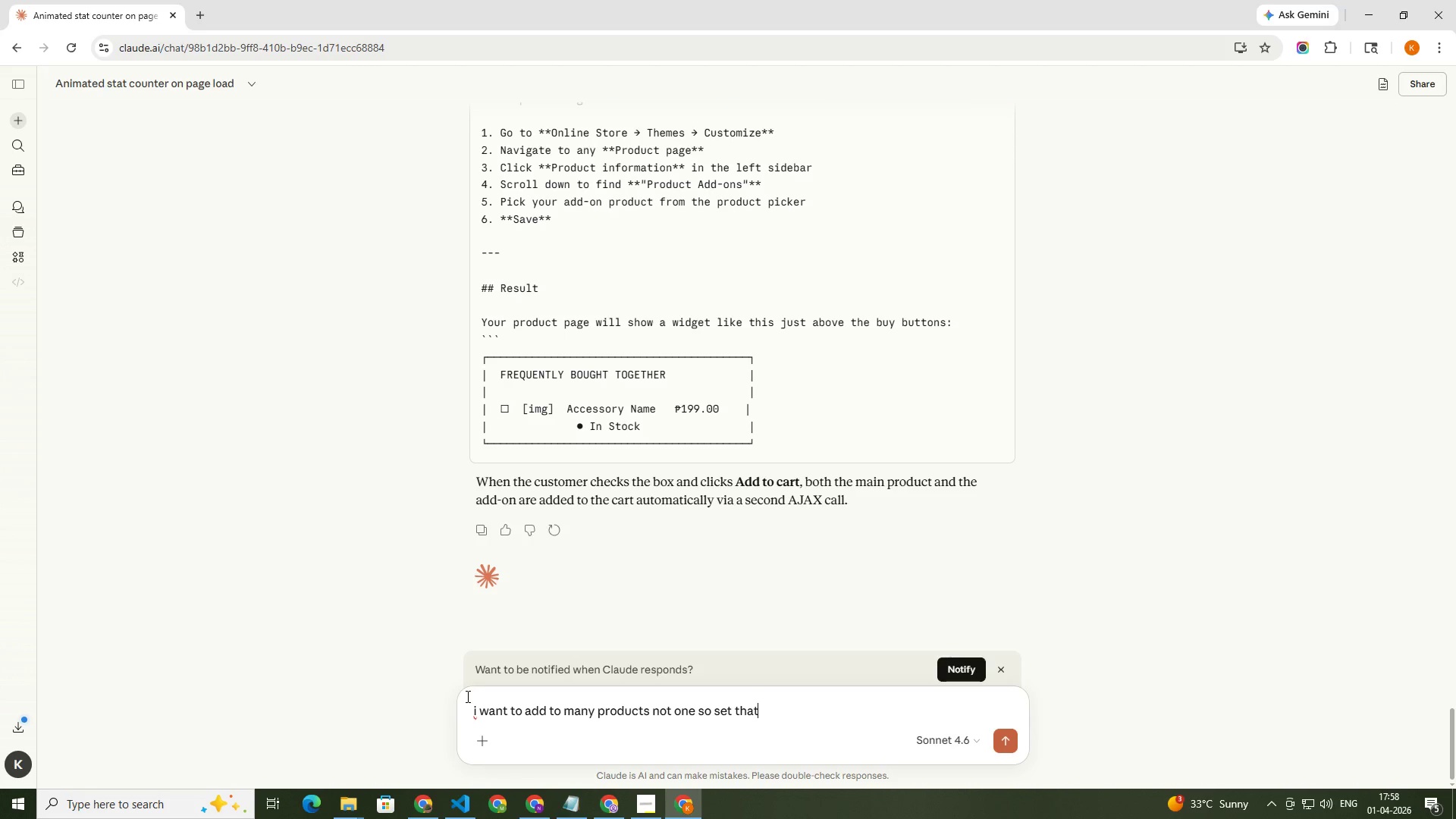 
key(Enter)
 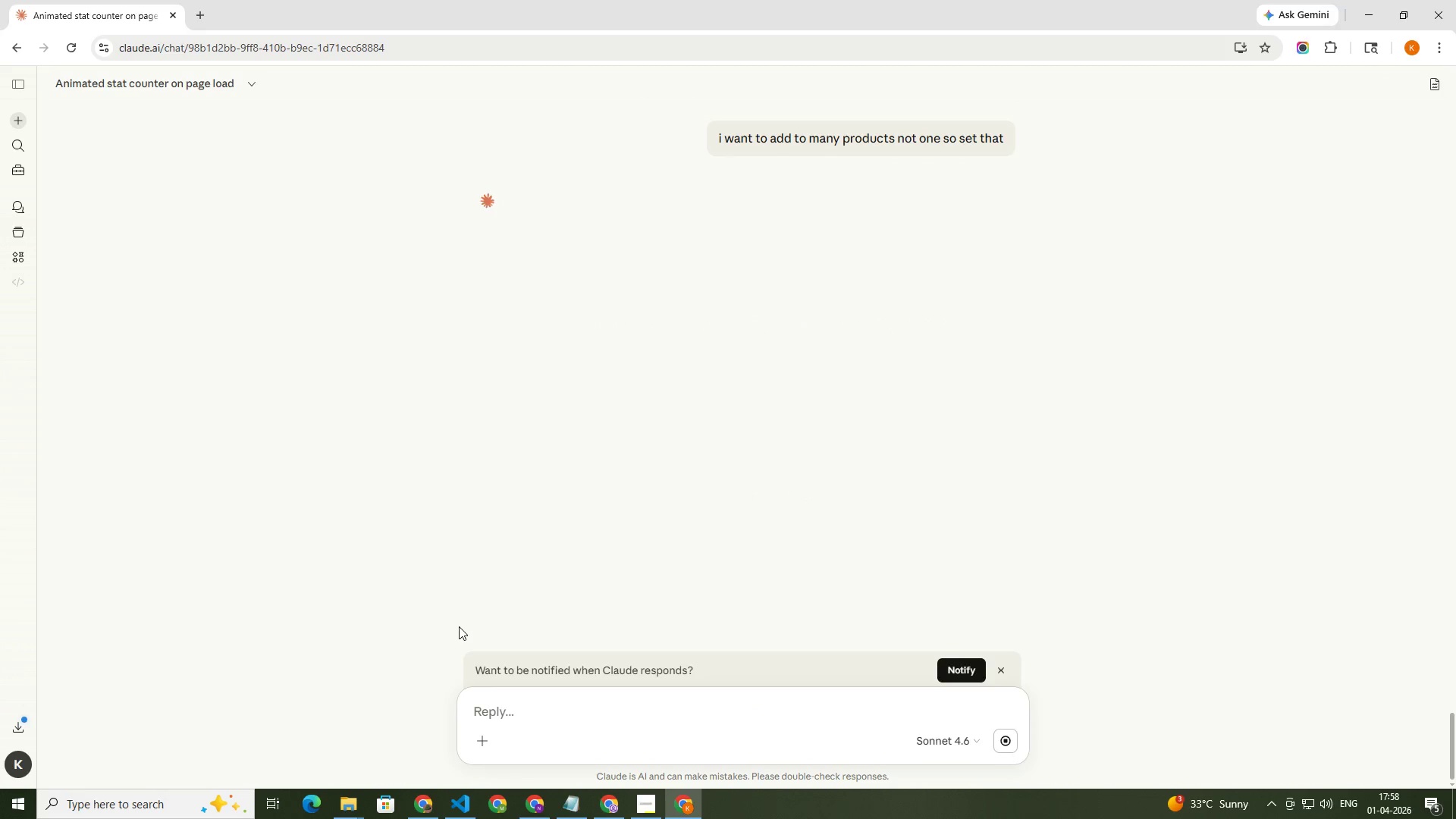 
key(Alt+Tab)
 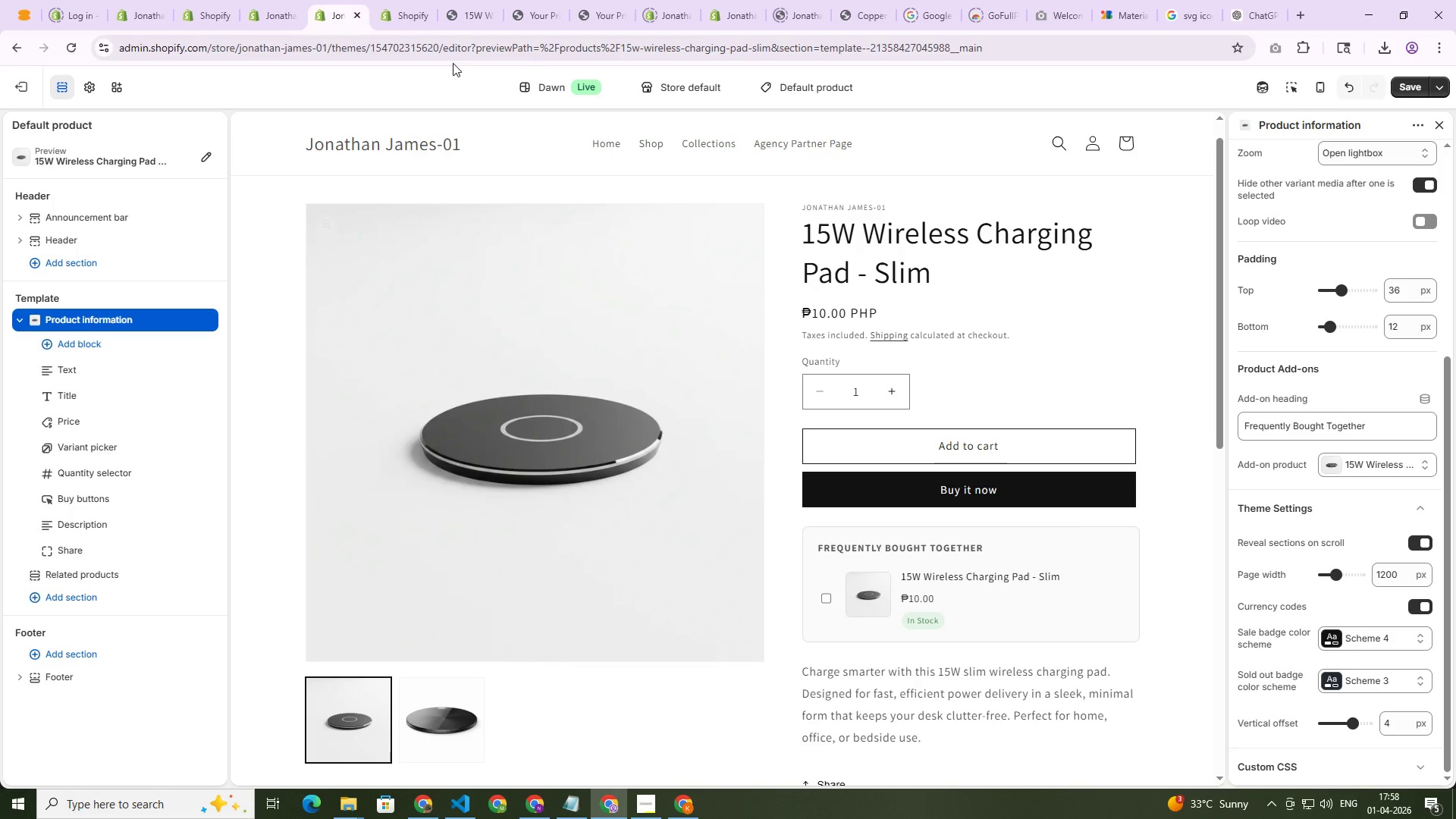 
left_click([398, 13])
 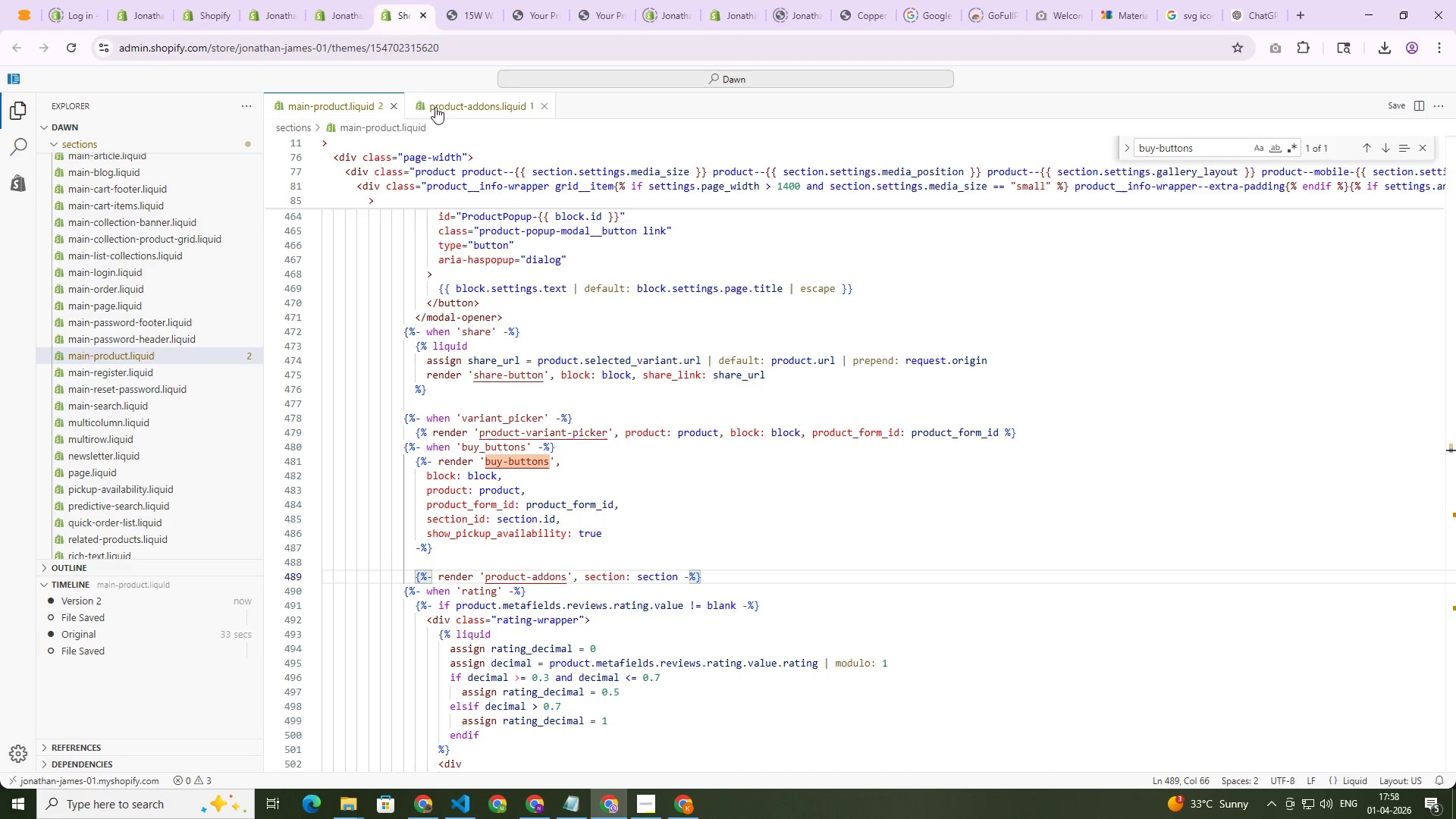 
left_click([445, 105])
 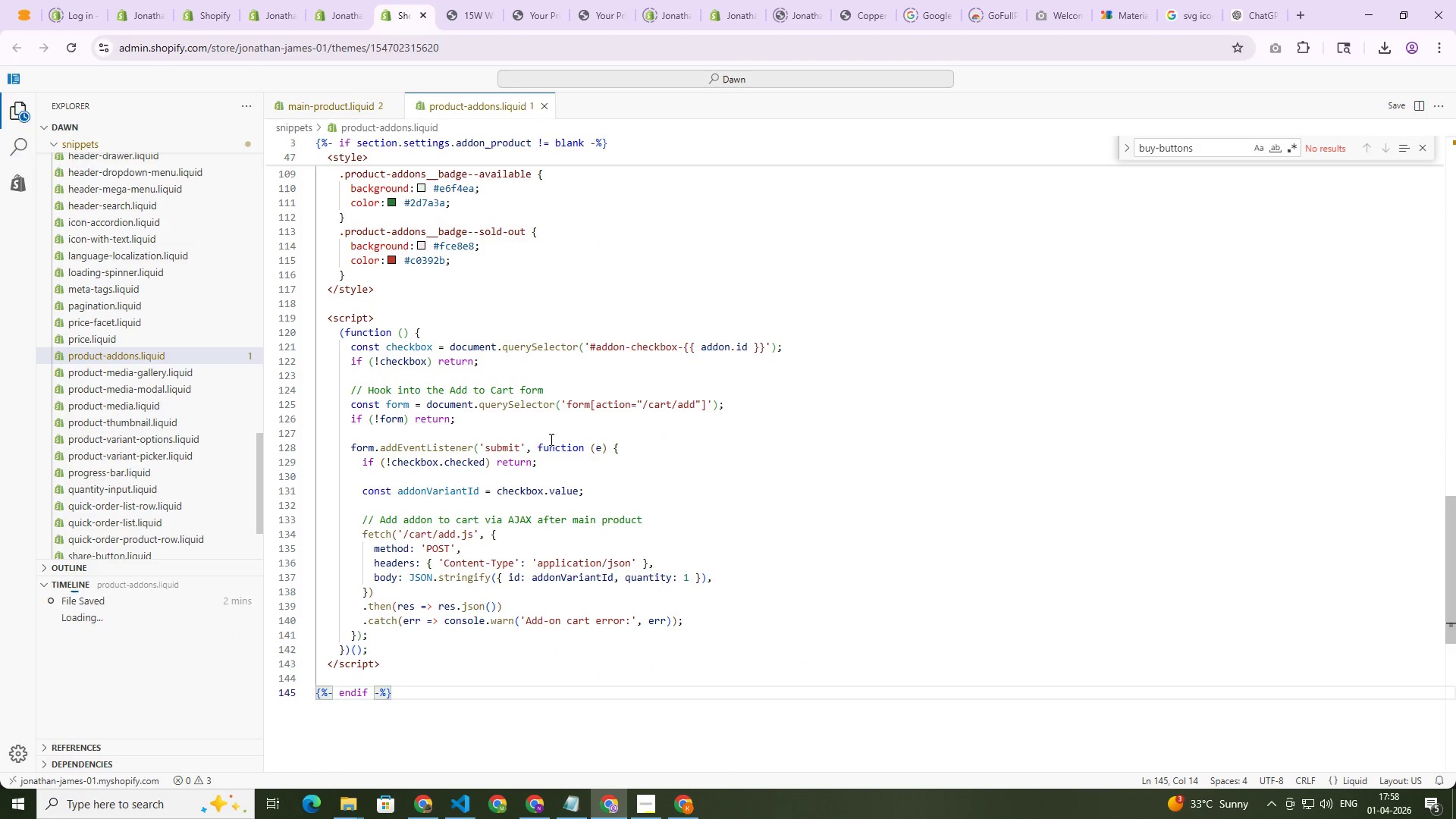 
scroll: coordinate [561, 504], scroll_direction: up, amount: 39.0
 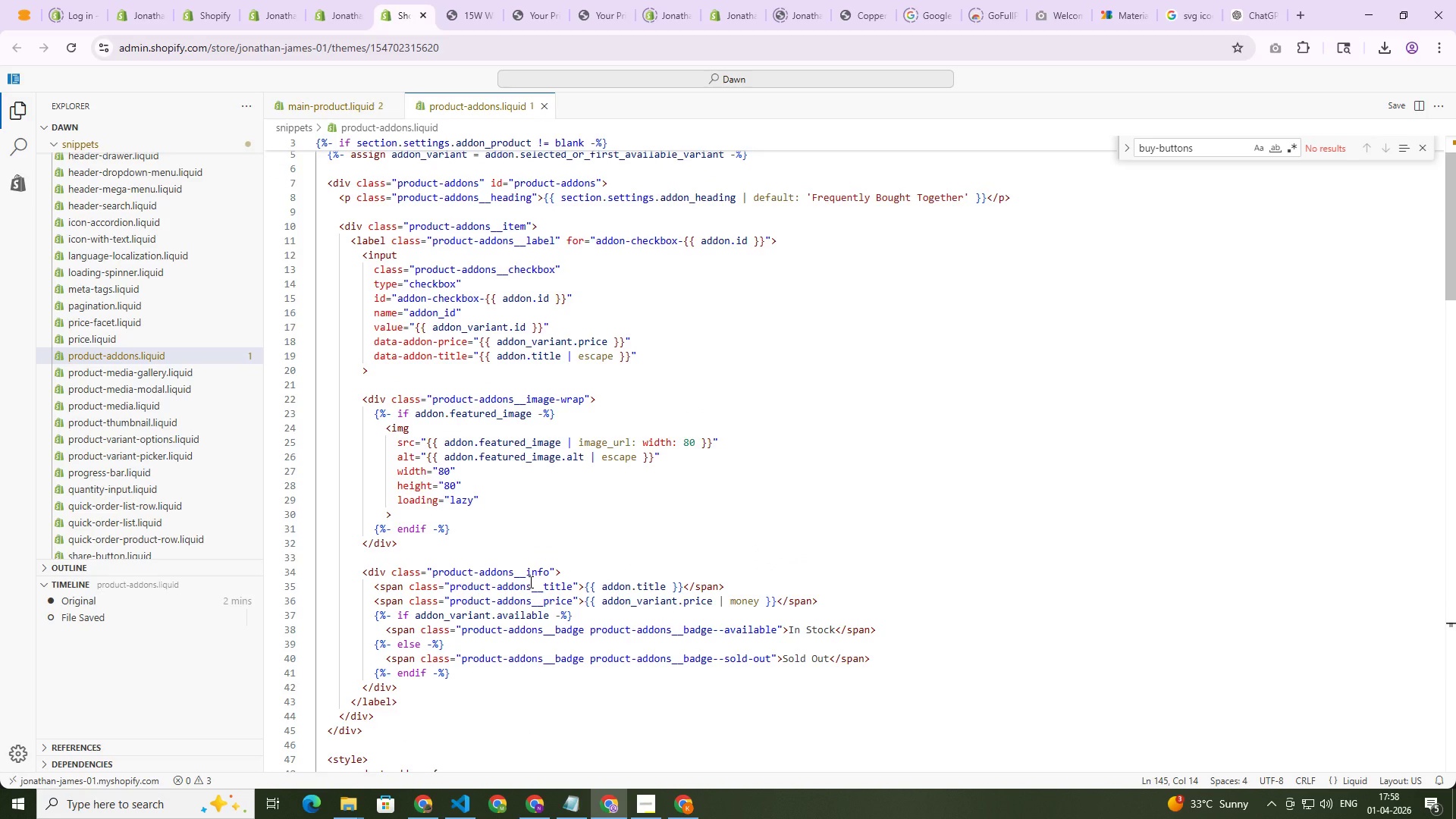 
wait(6.49)
 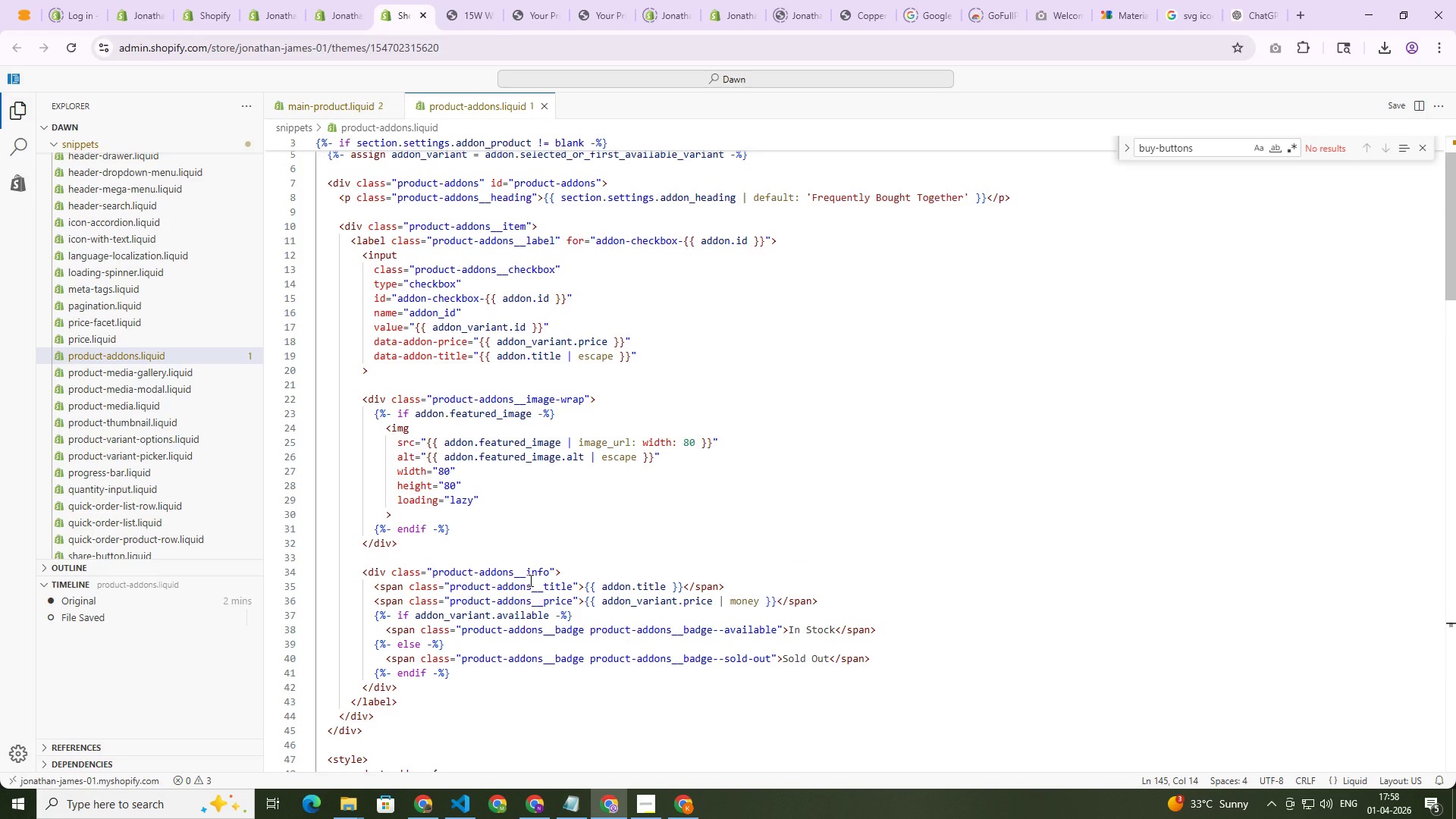 
key(Alt+AltLeft)
 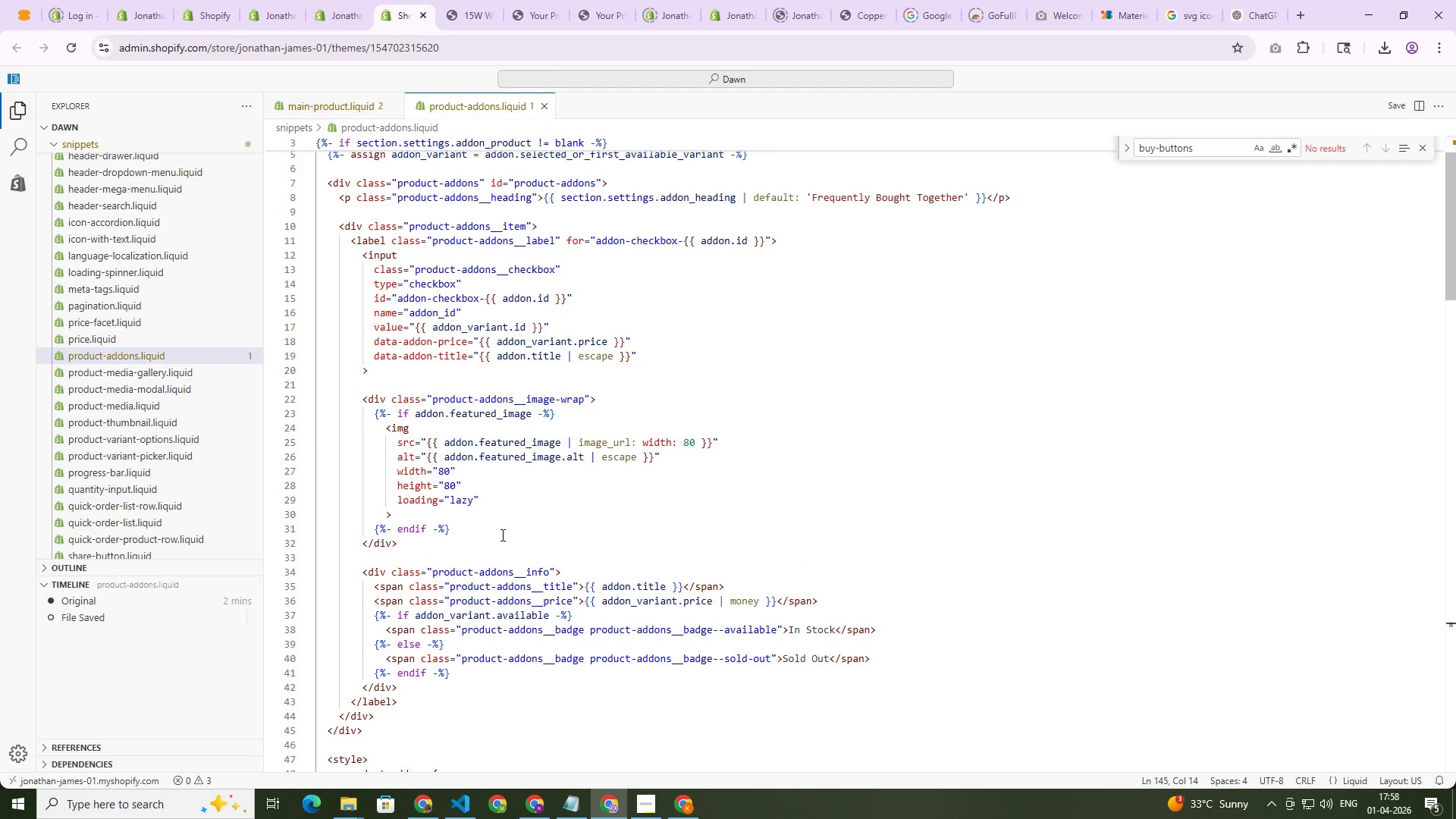 
key(Alt+Tab)
 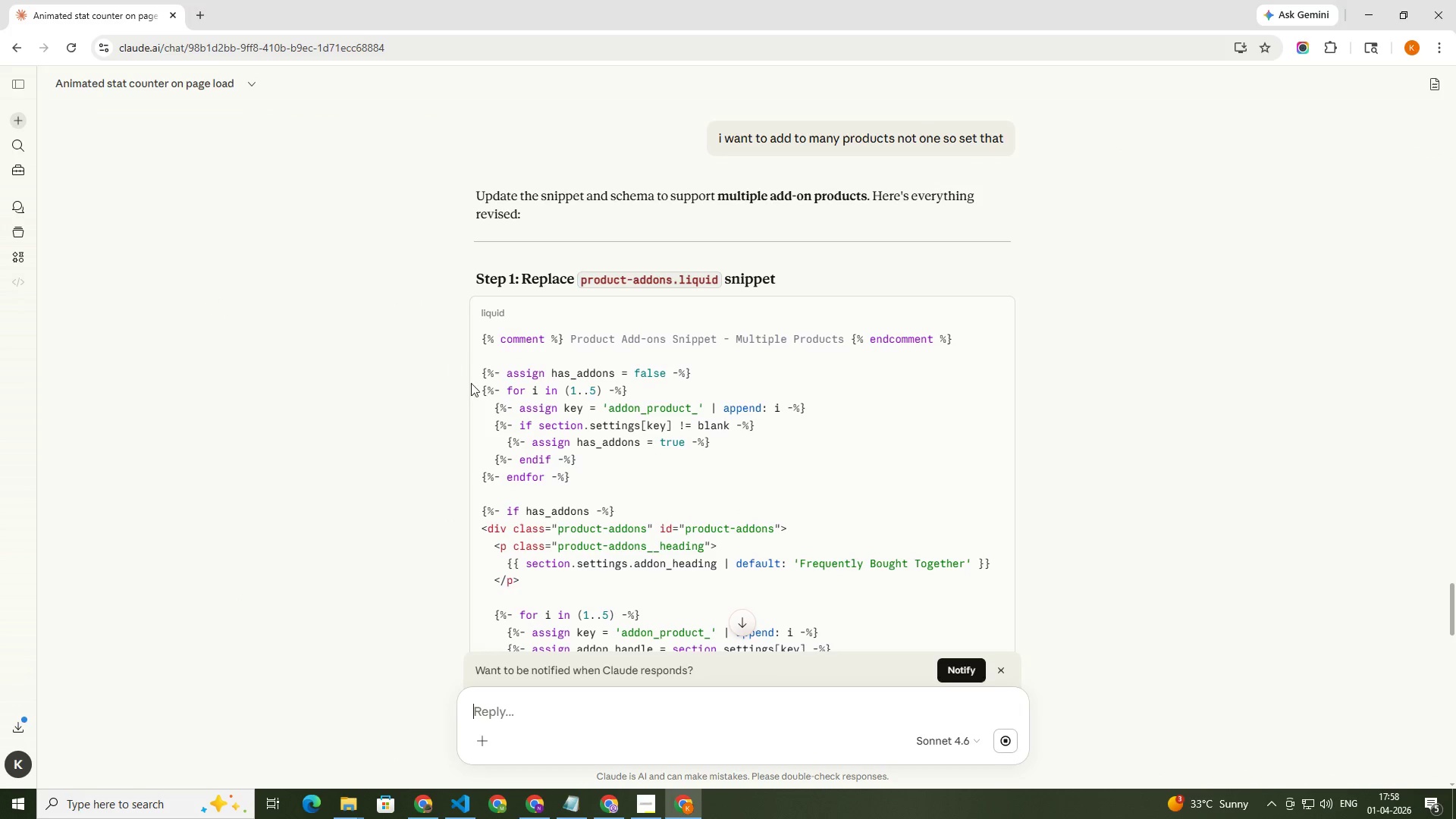 
scroll: coordinate [875, 240], scroll_direction: down, amount: 49.0
 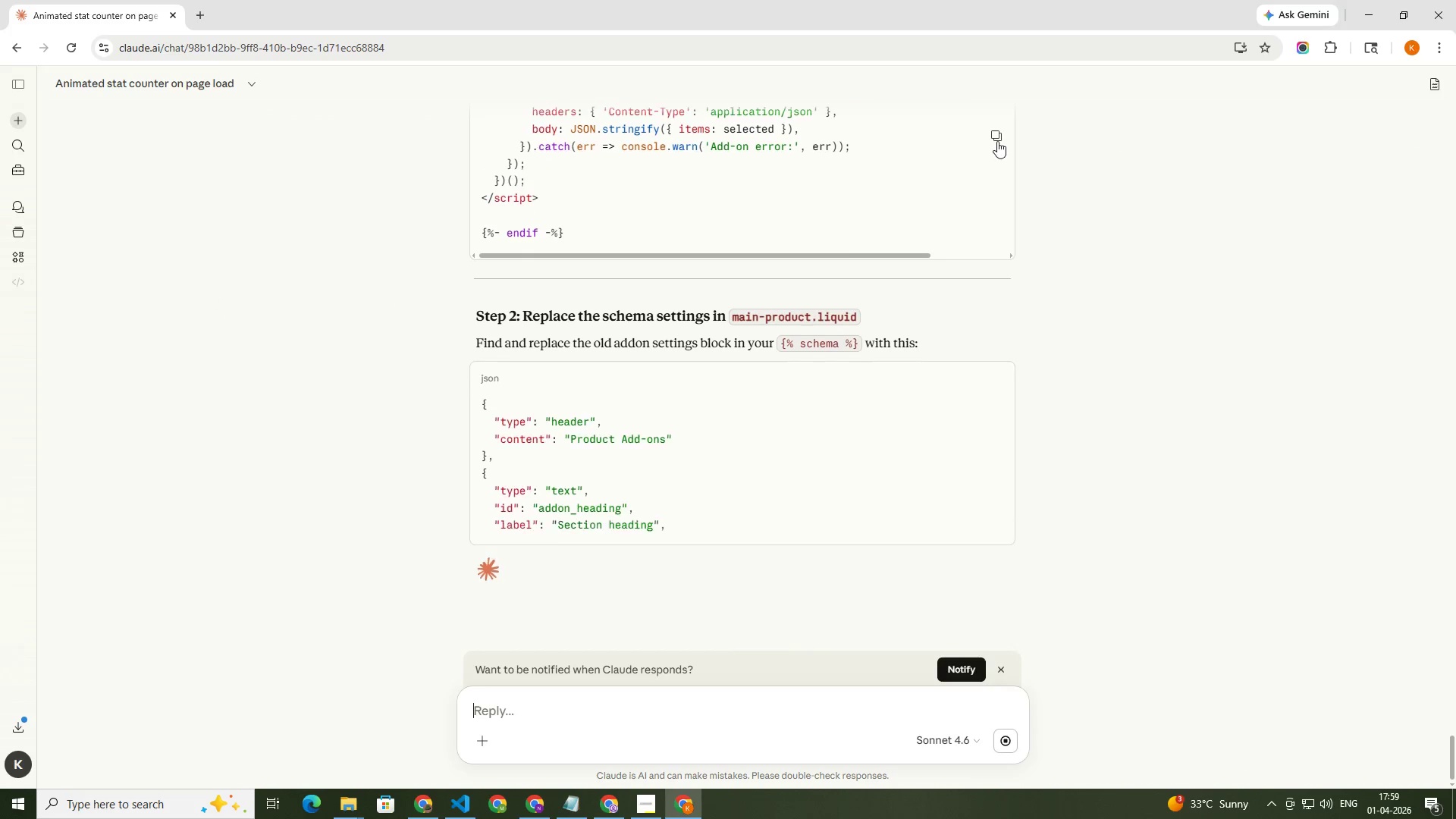 
left_click([997, 141])
 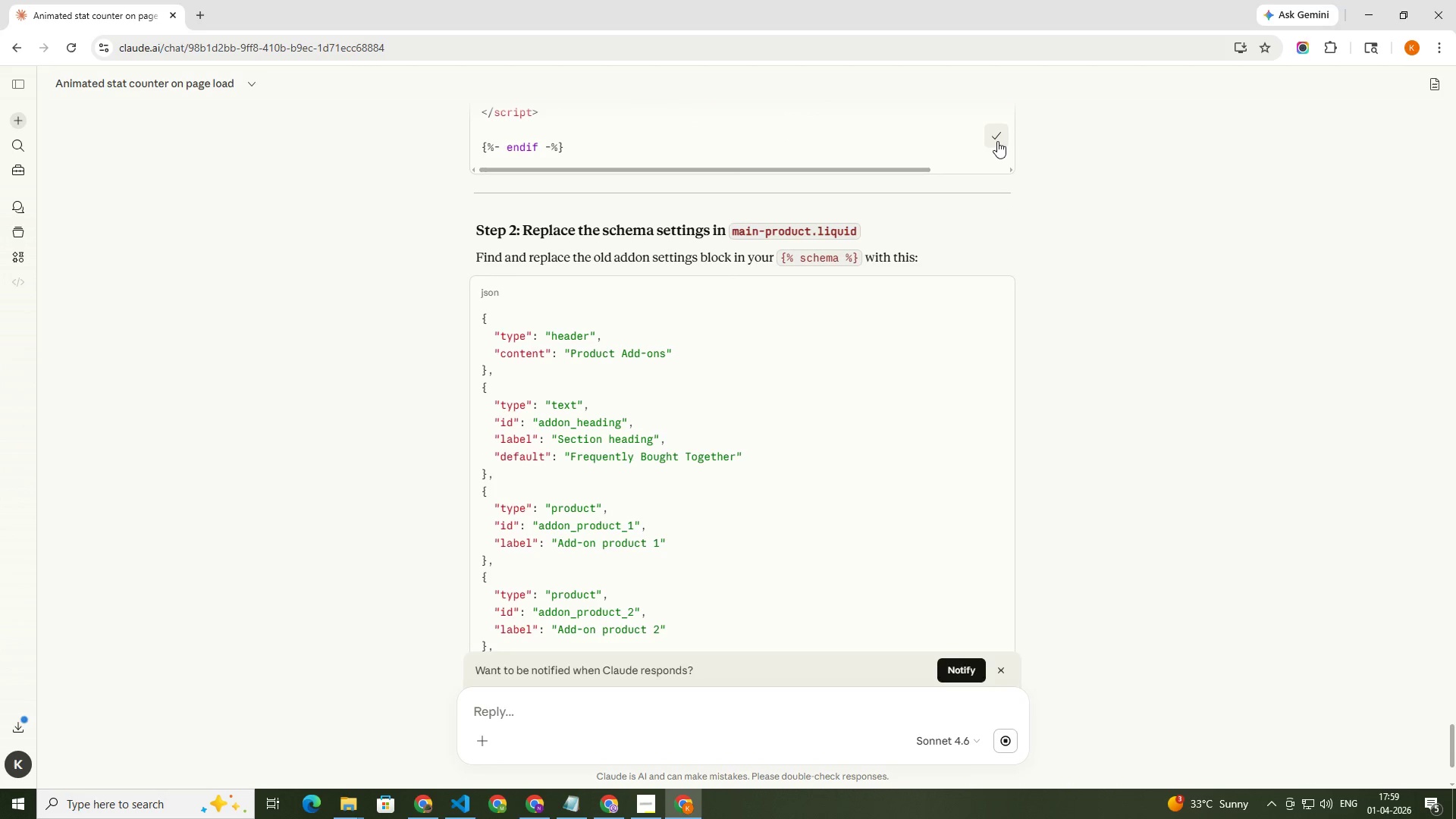 
key(Alt+AltLeft)
 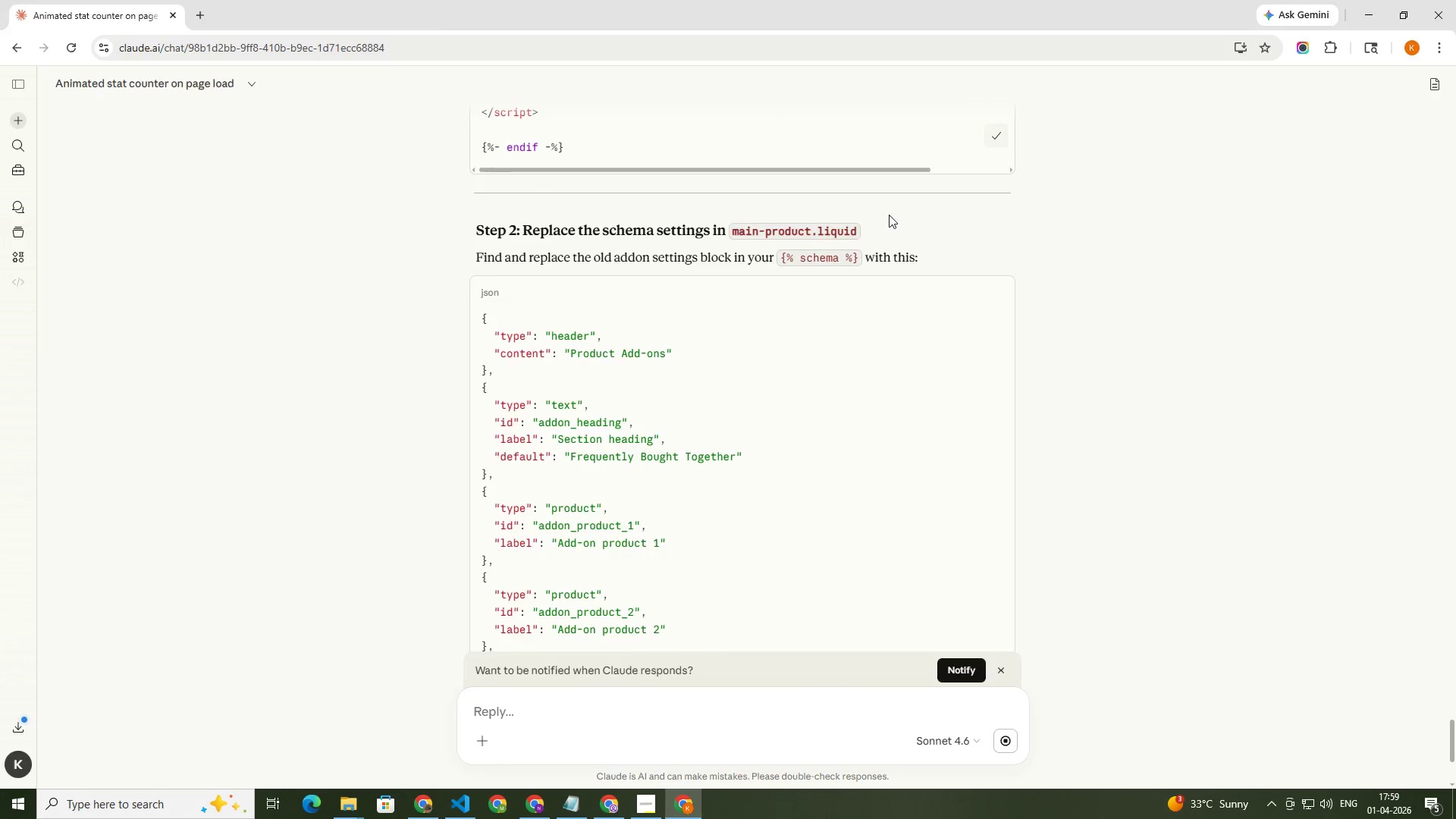 
key(Alt+Tab)
 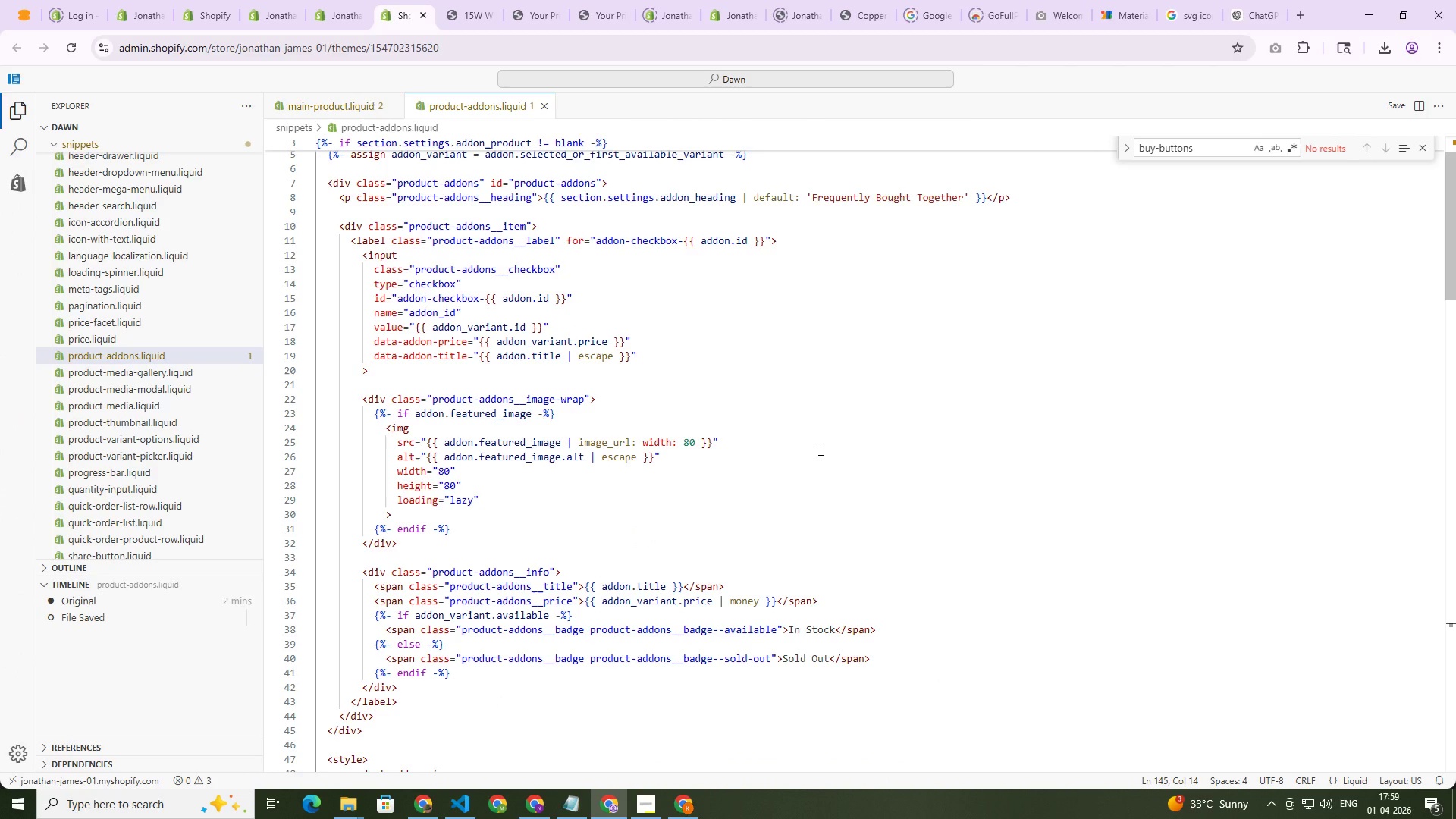 
left_click([819, 449])
 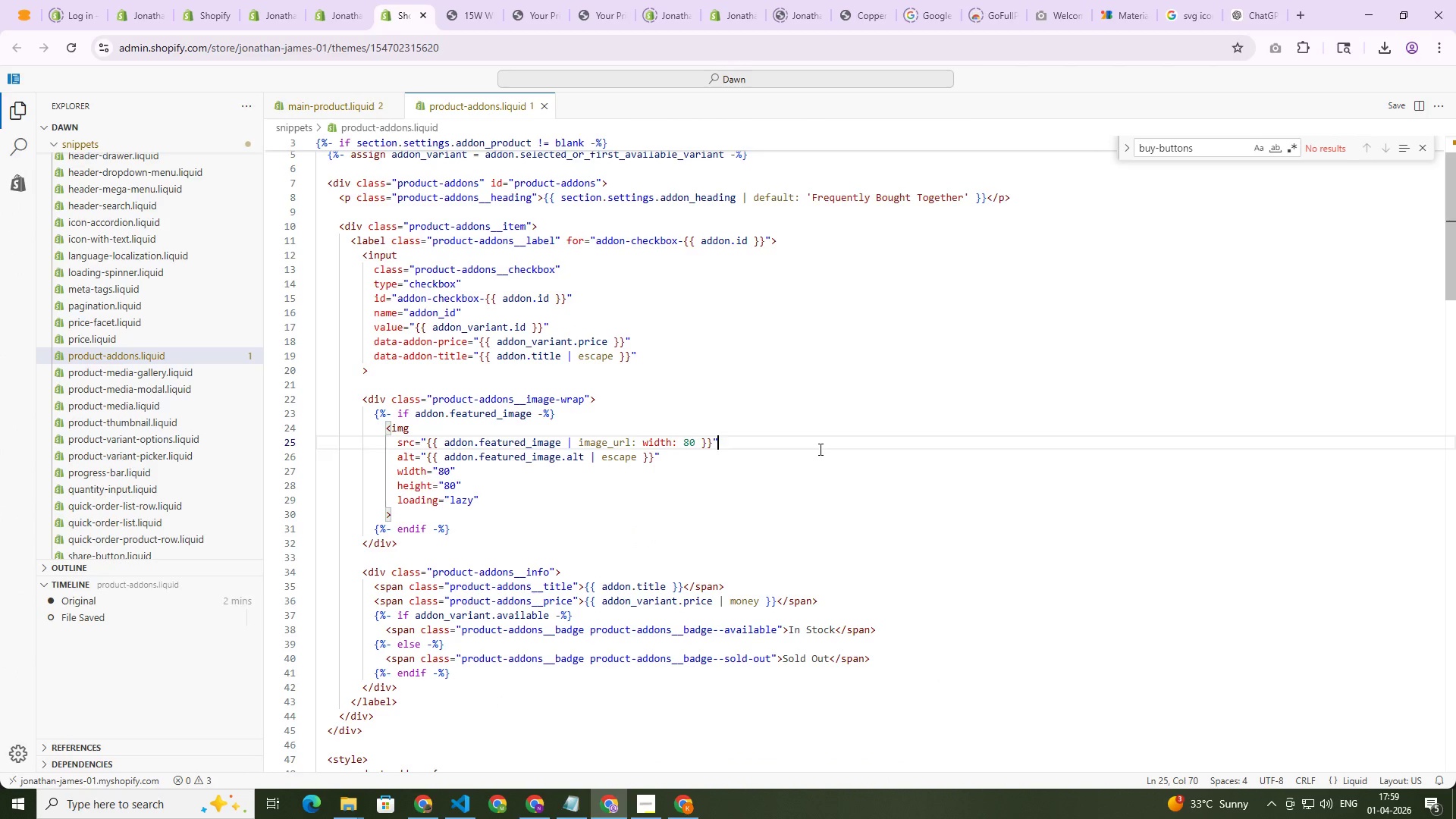 
key(Control+A)
 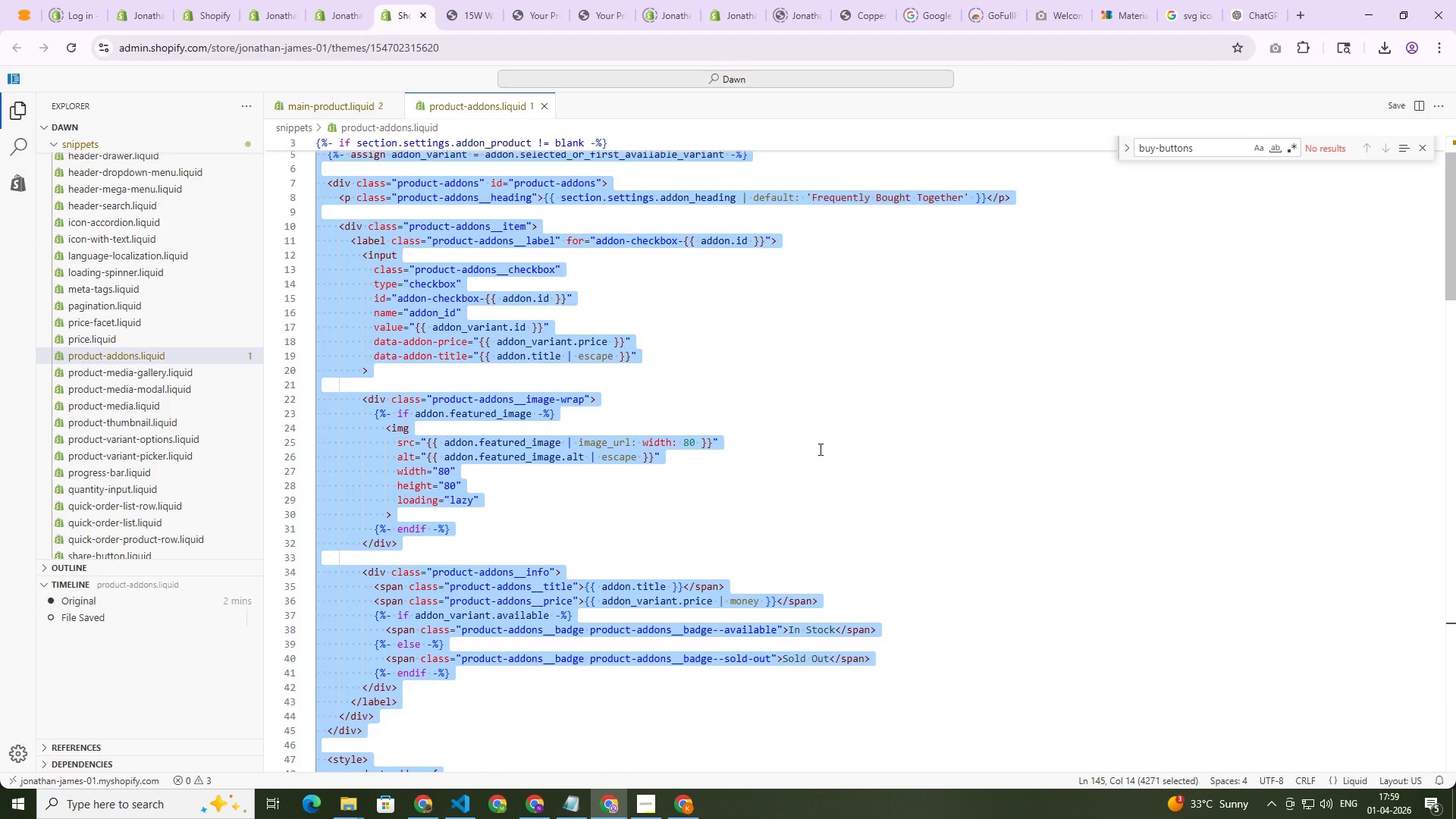 
key(Control+V)
 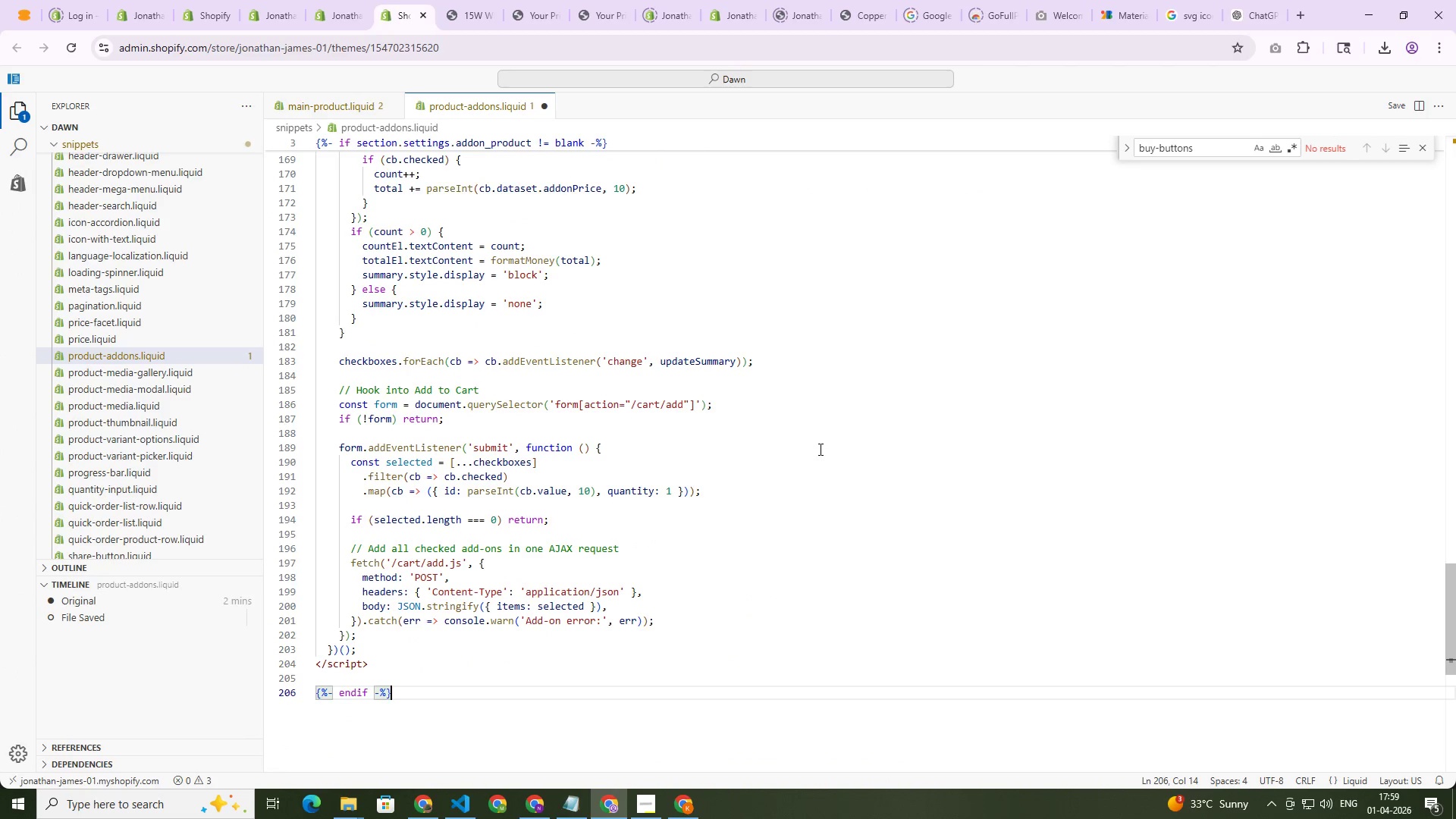 
key(Control+S)
 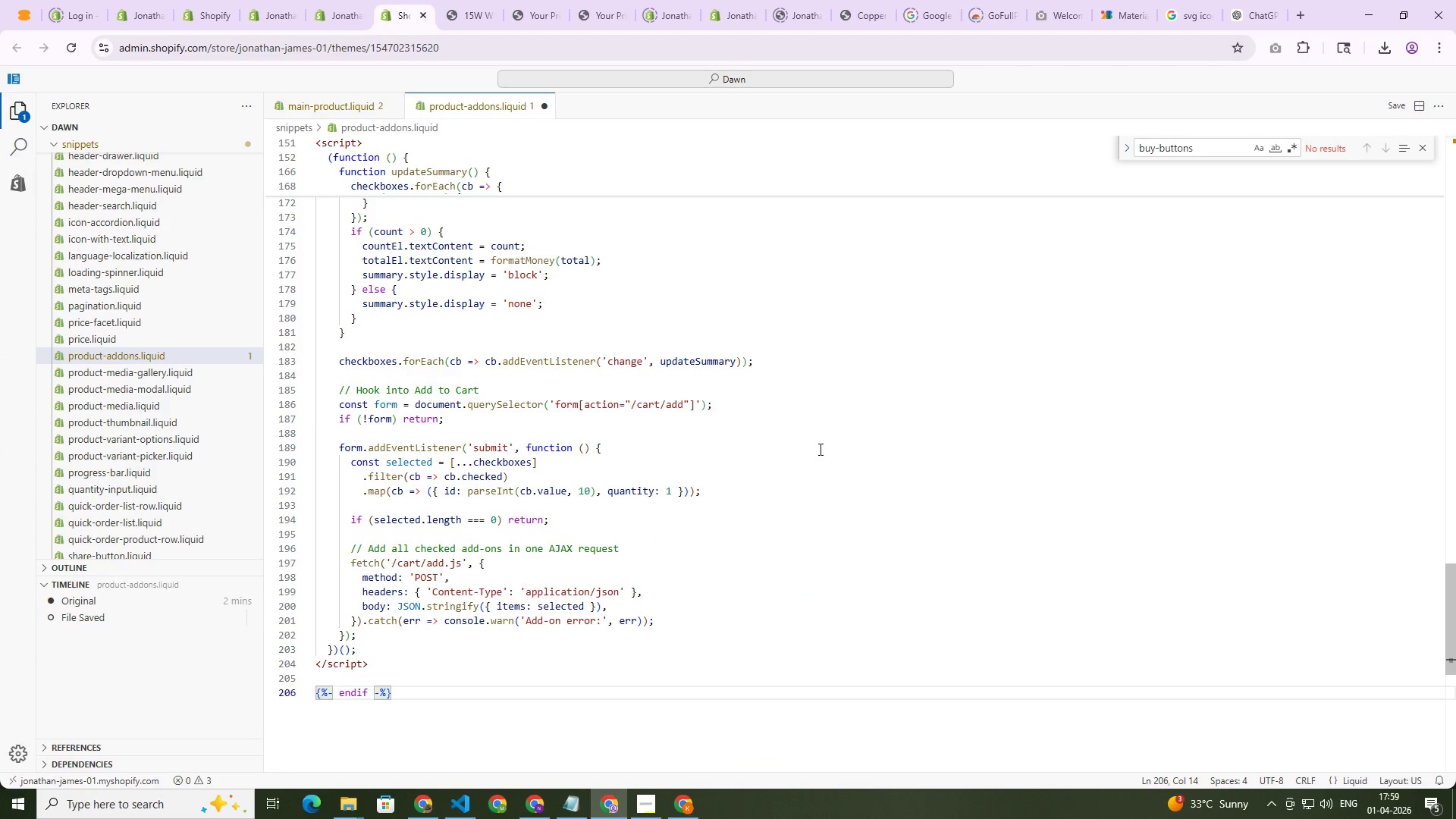 
key(Alt+AltLeft)
 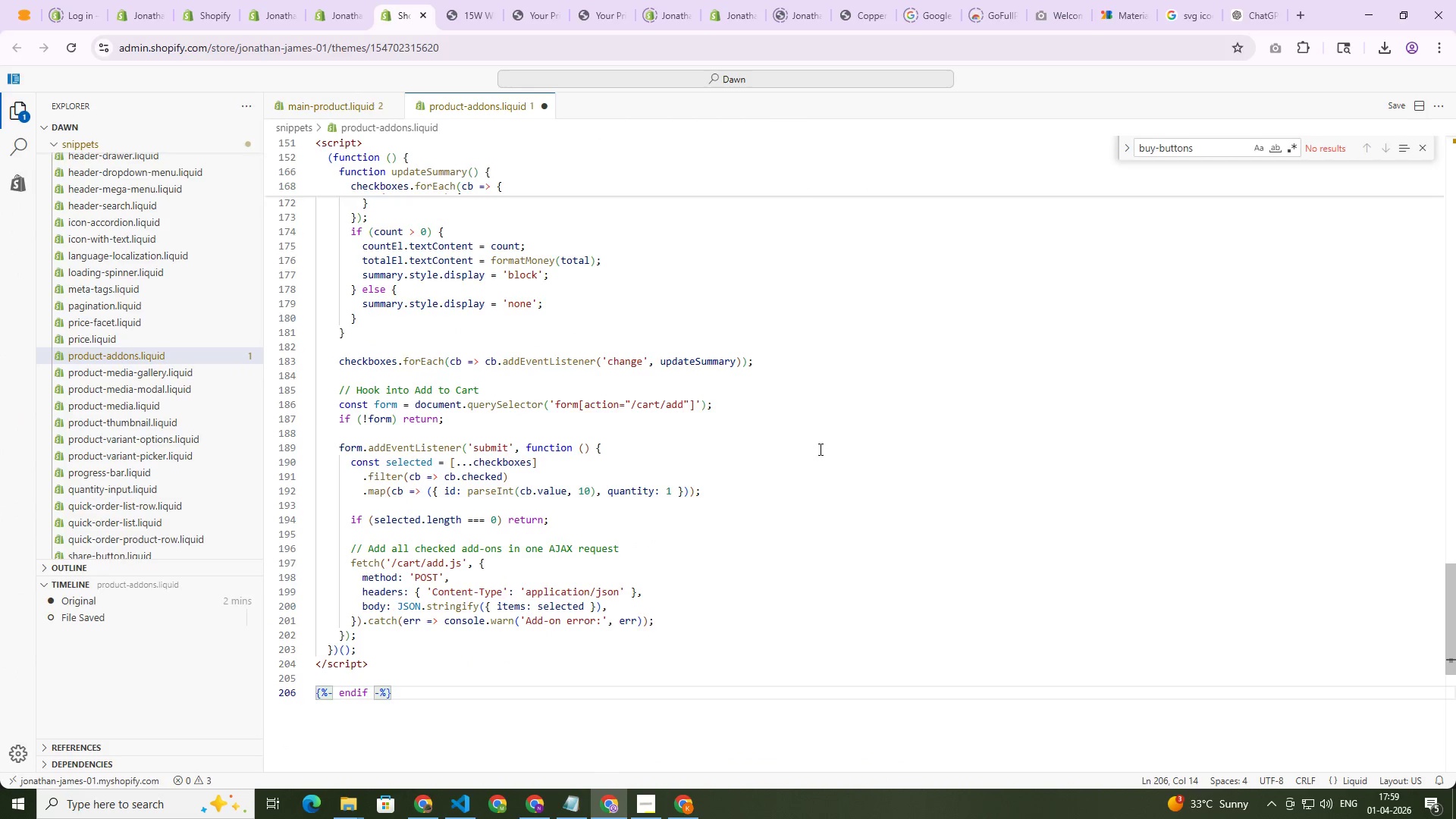 
key(Alt+Tab)
 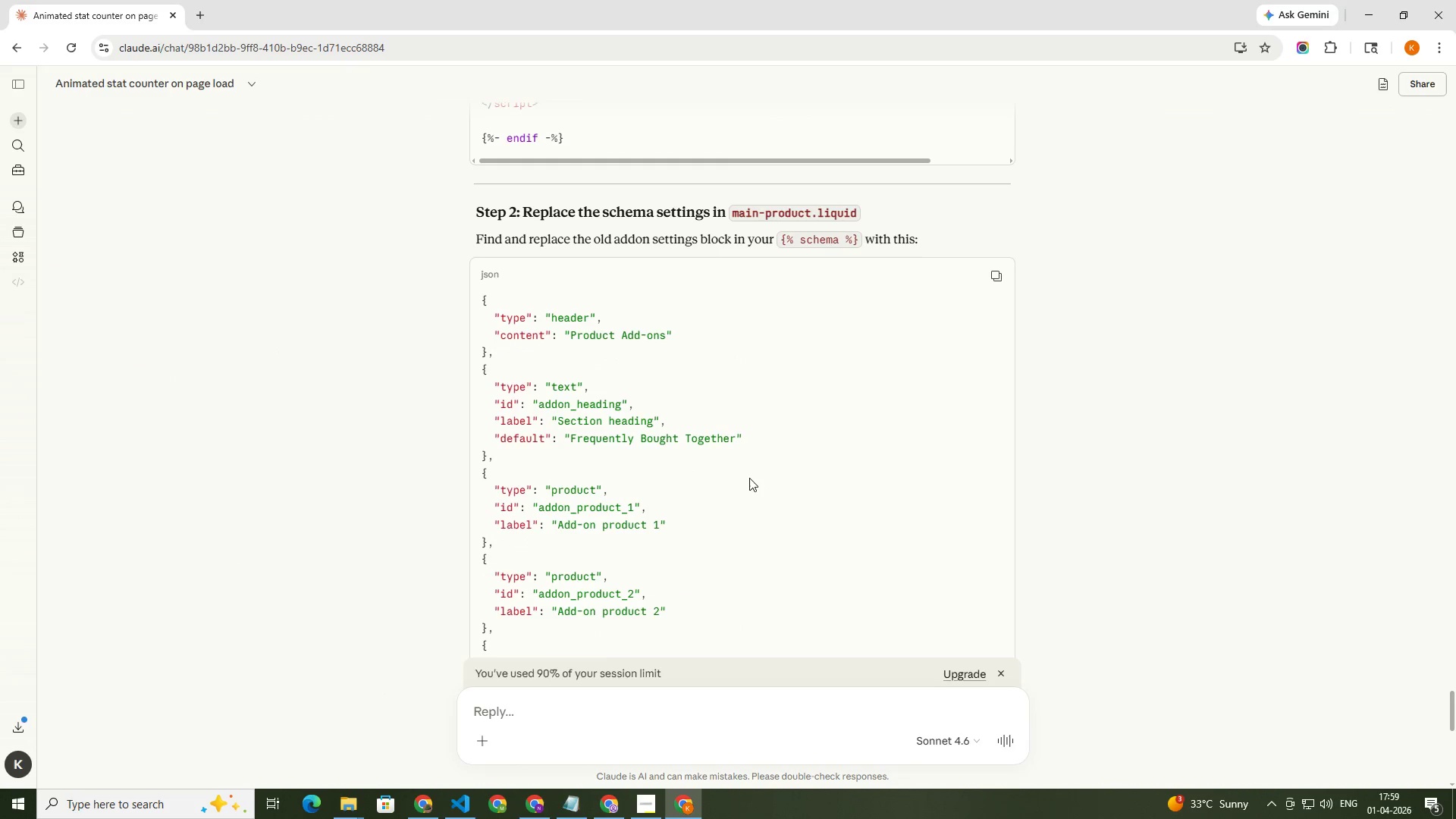 
scroll: coordinate [749, 469], scroll_direction: down, amount: 6.0
 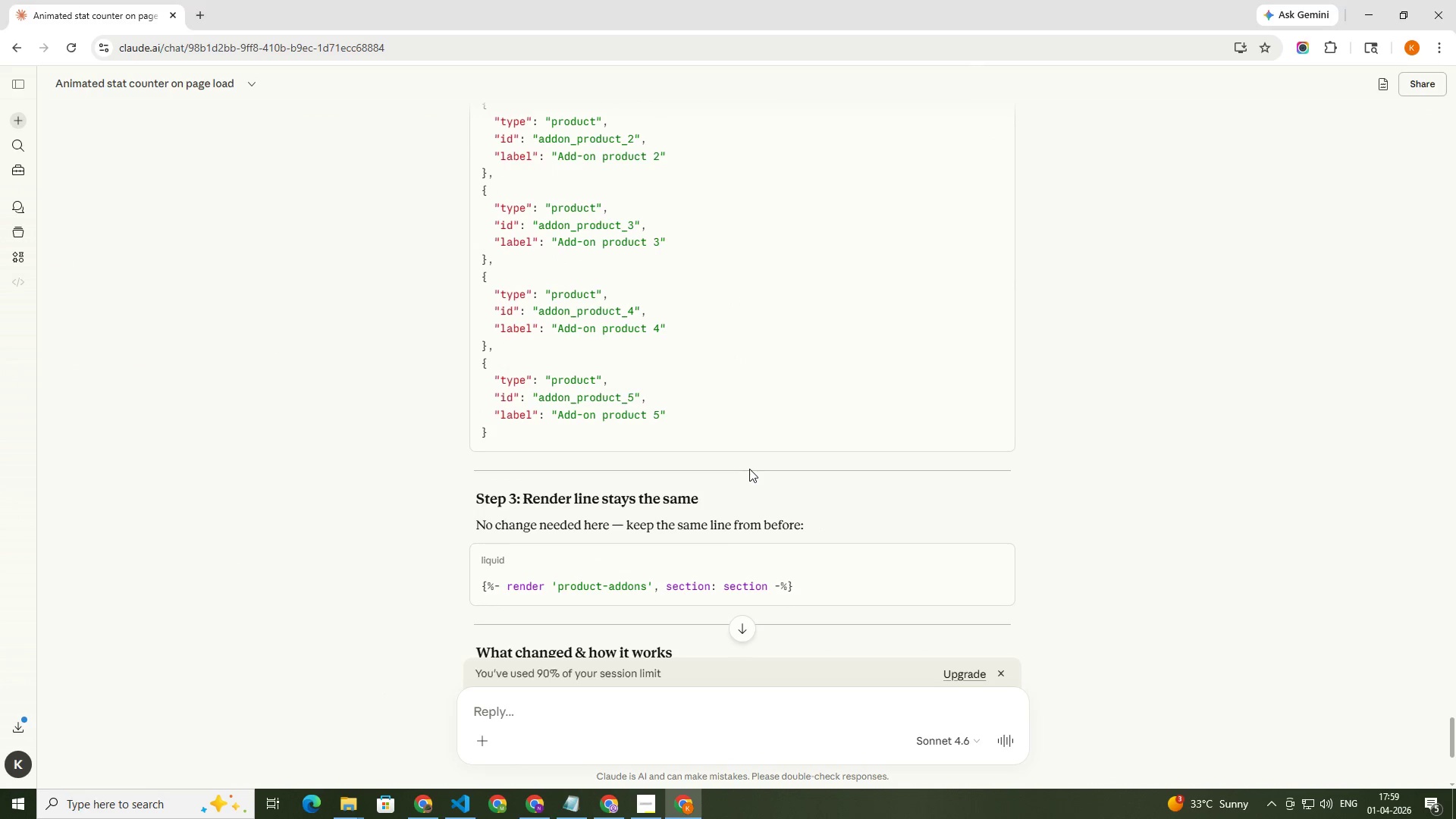 
scroll: coordinate [817, 335], scroll_direction: up, amount: 2.0
 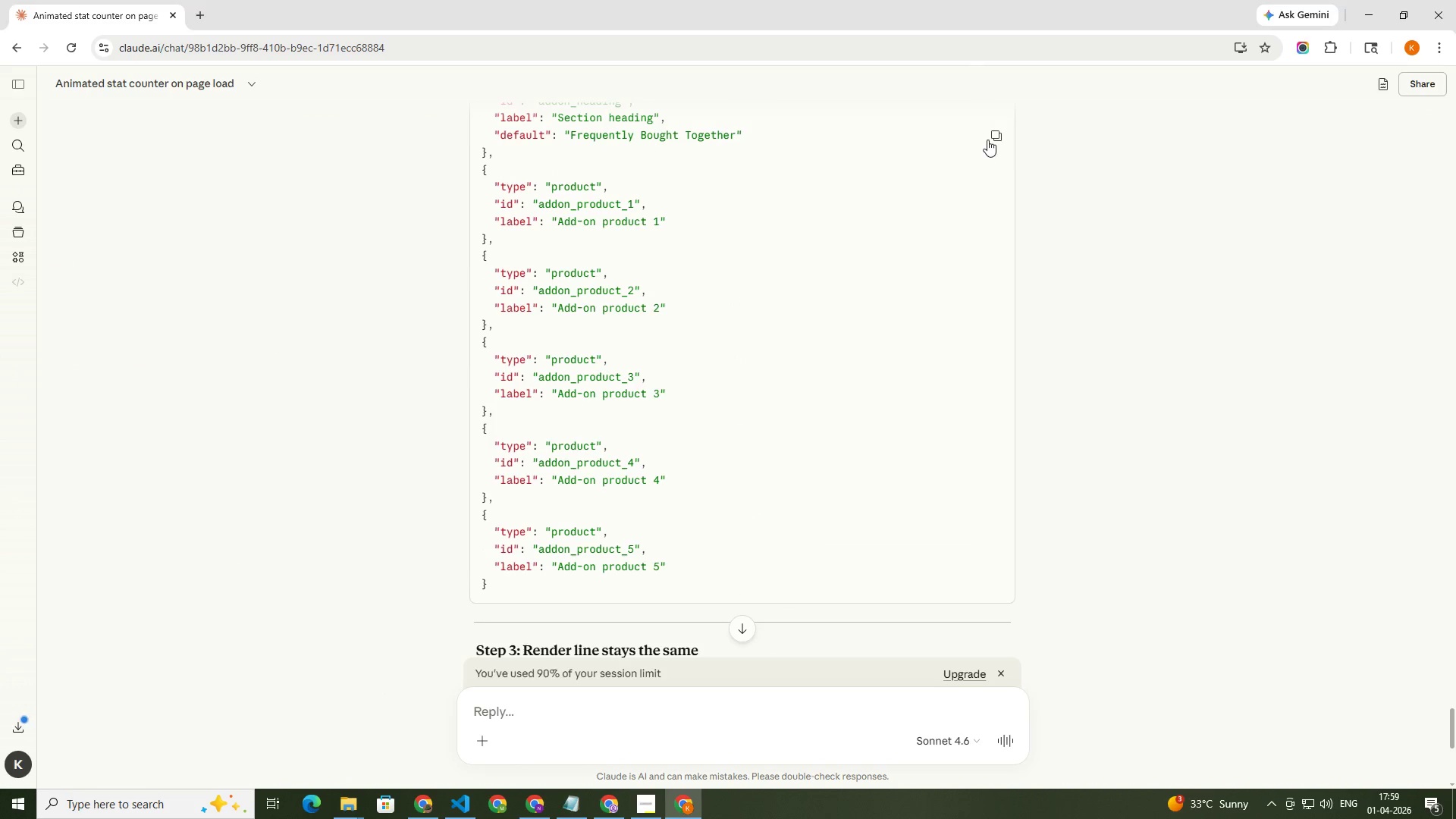 
left_click([987, 140])
 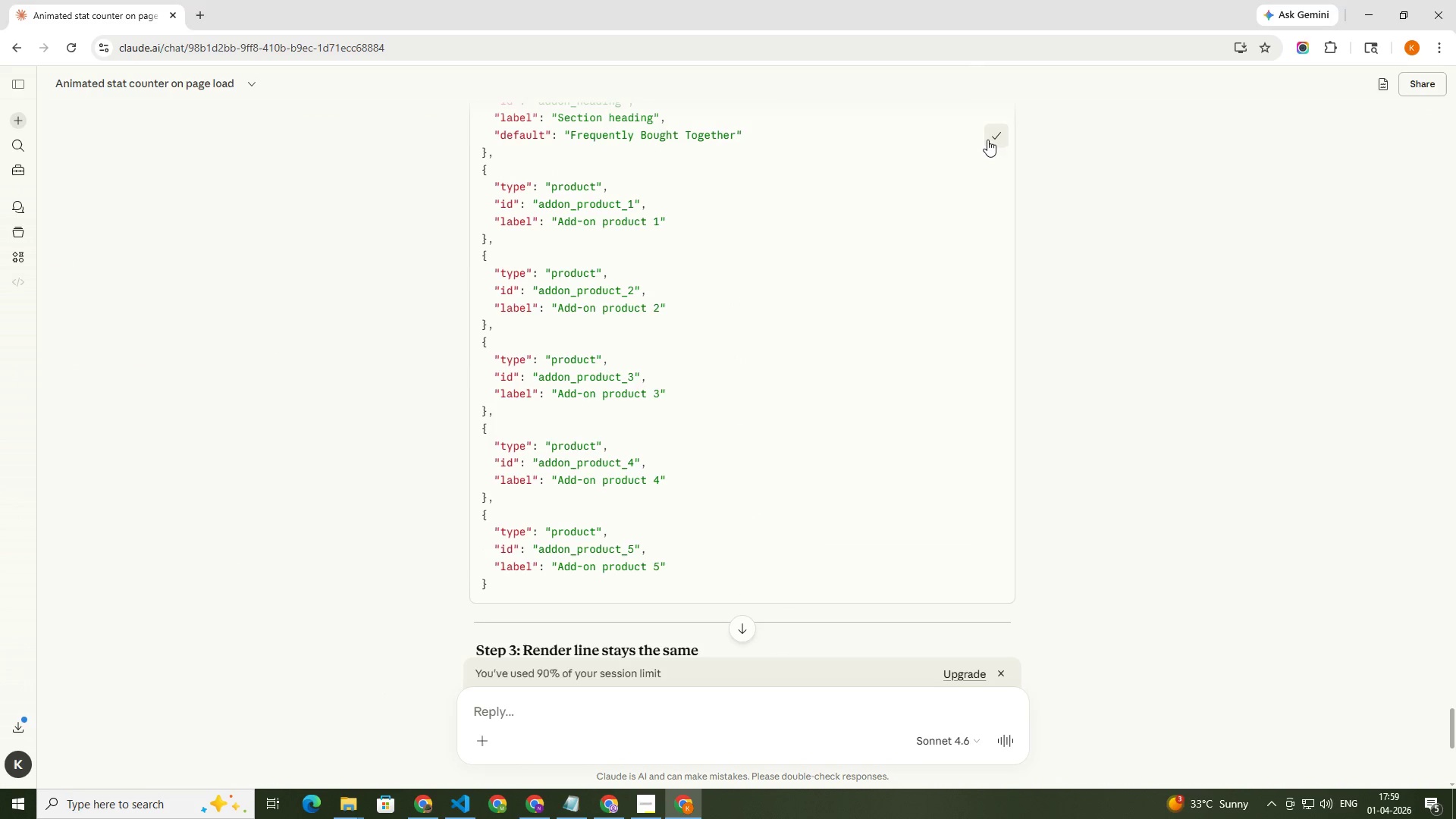 
key(Alt+AltLeft)
 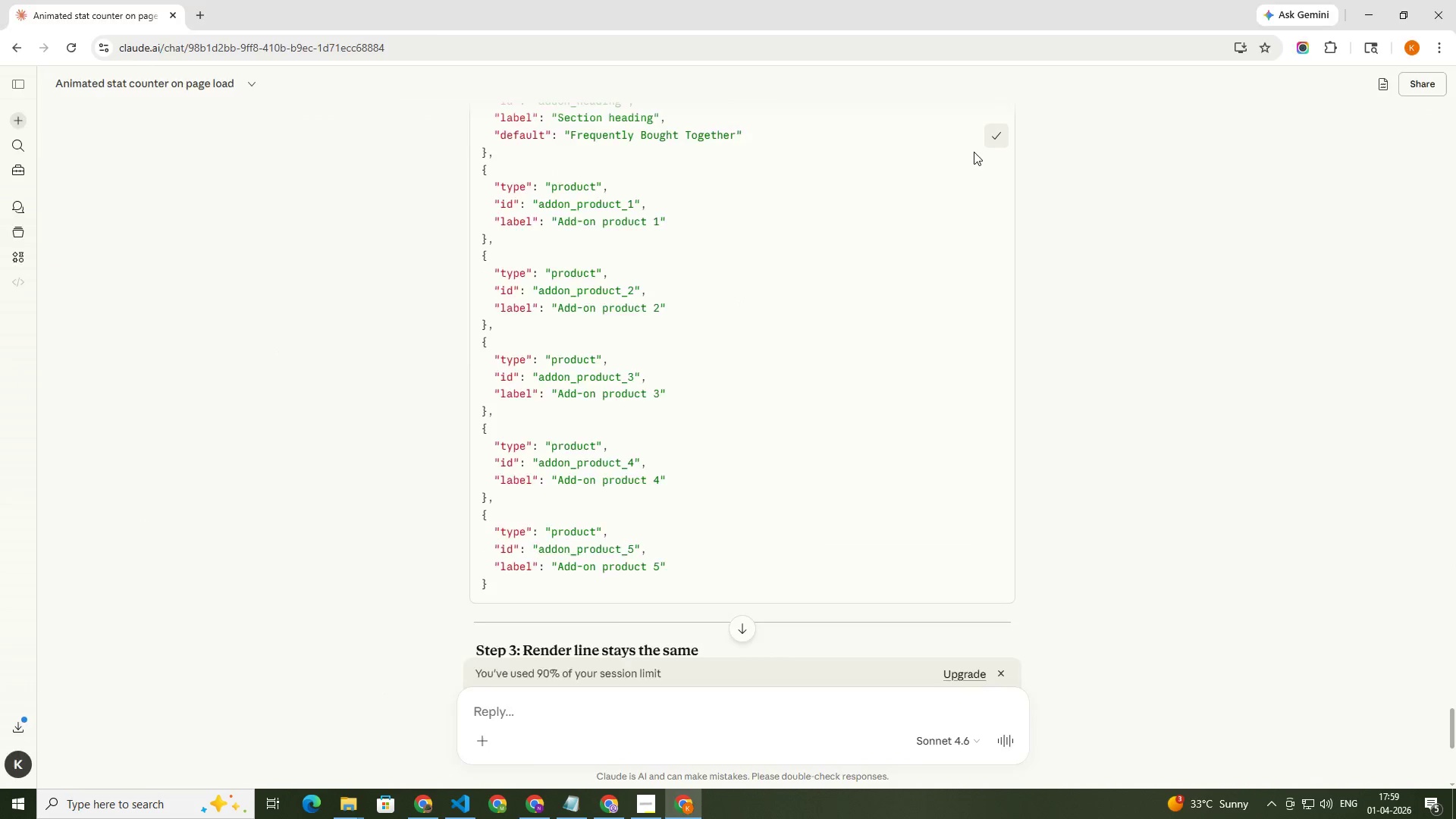 
key(Alt+Tab)
 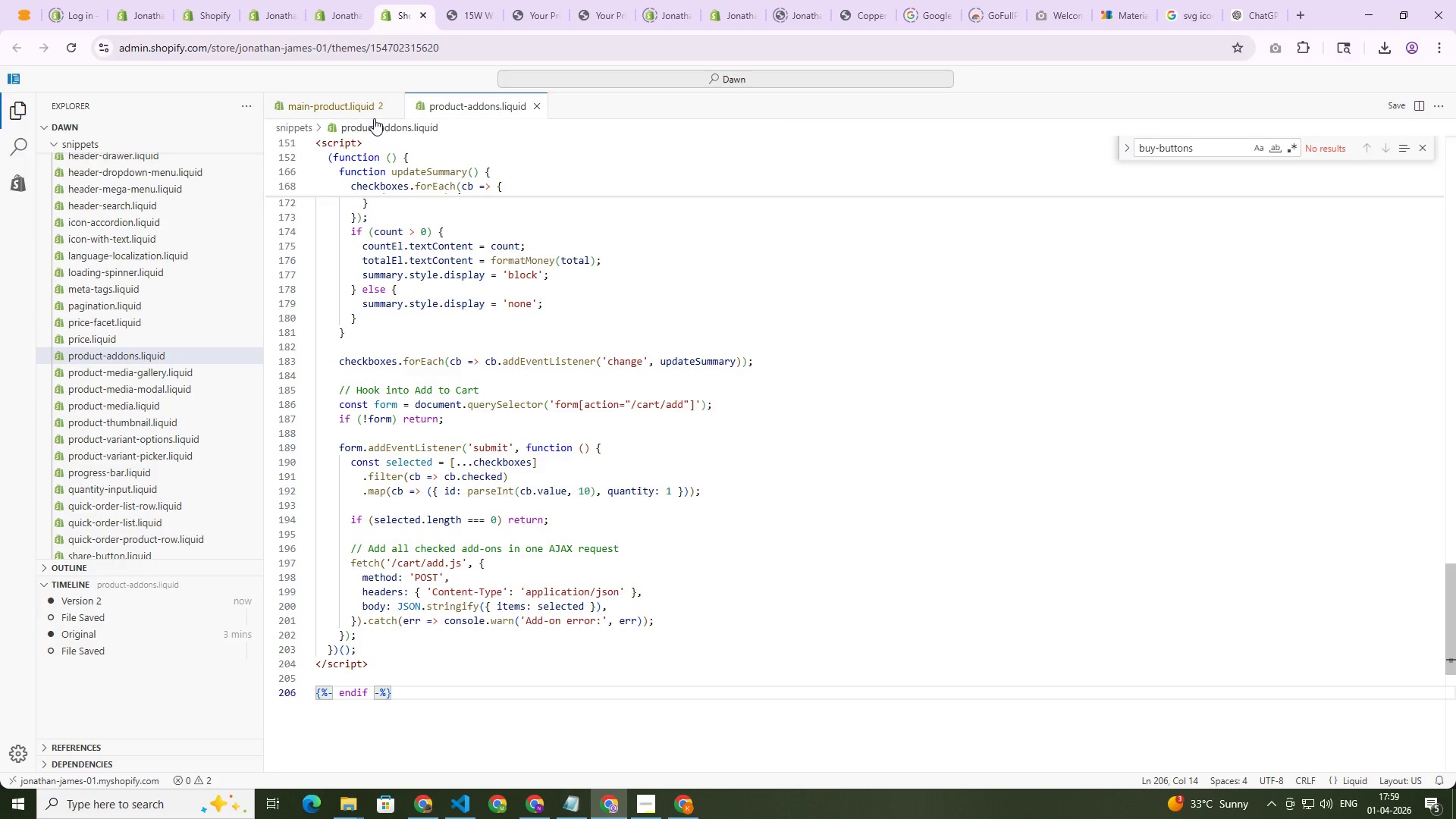 
left_click([360, 103])
 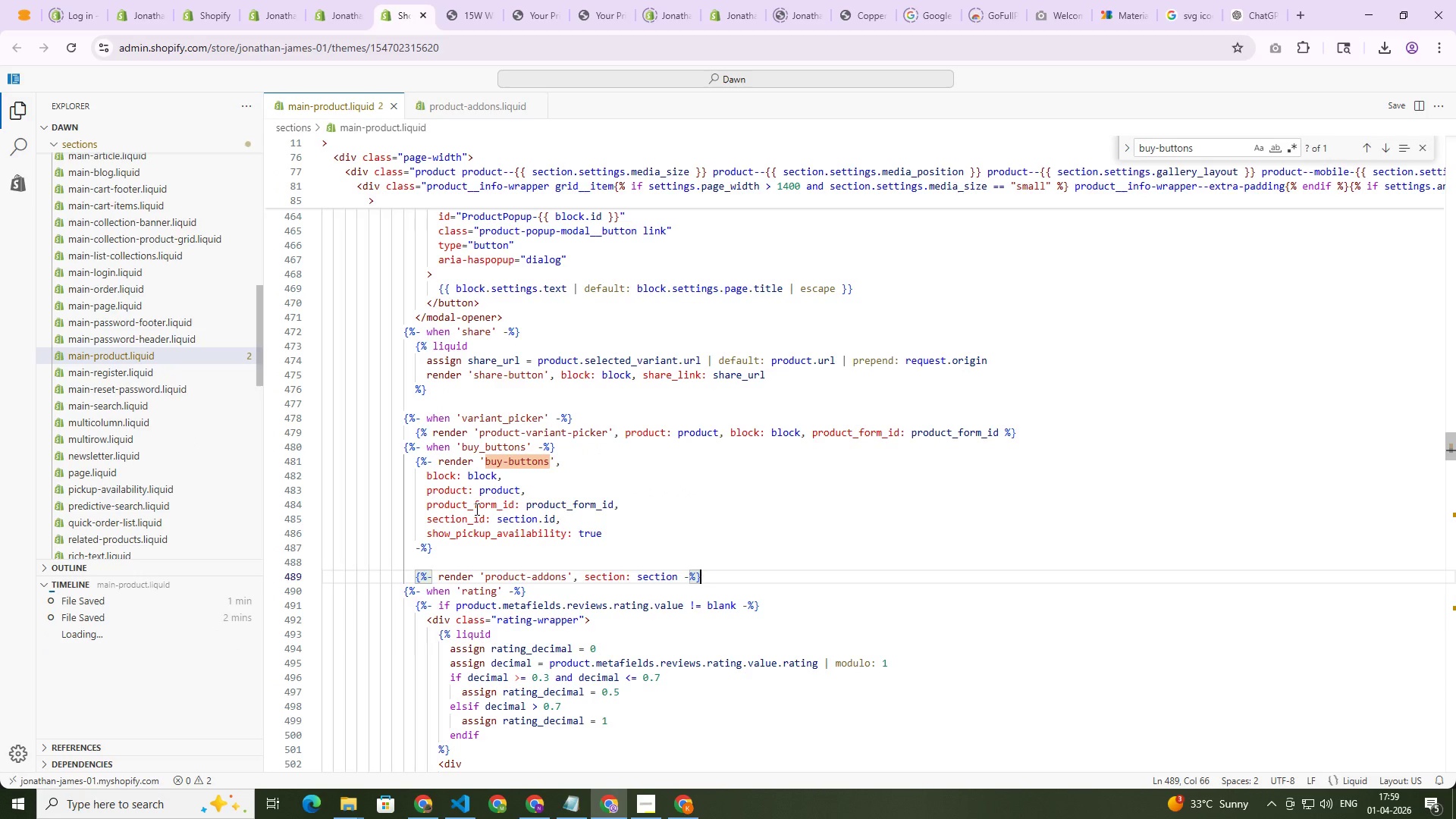 
scroll: coordinate [563, 516], scroll_direction: down, amount: 13.0
 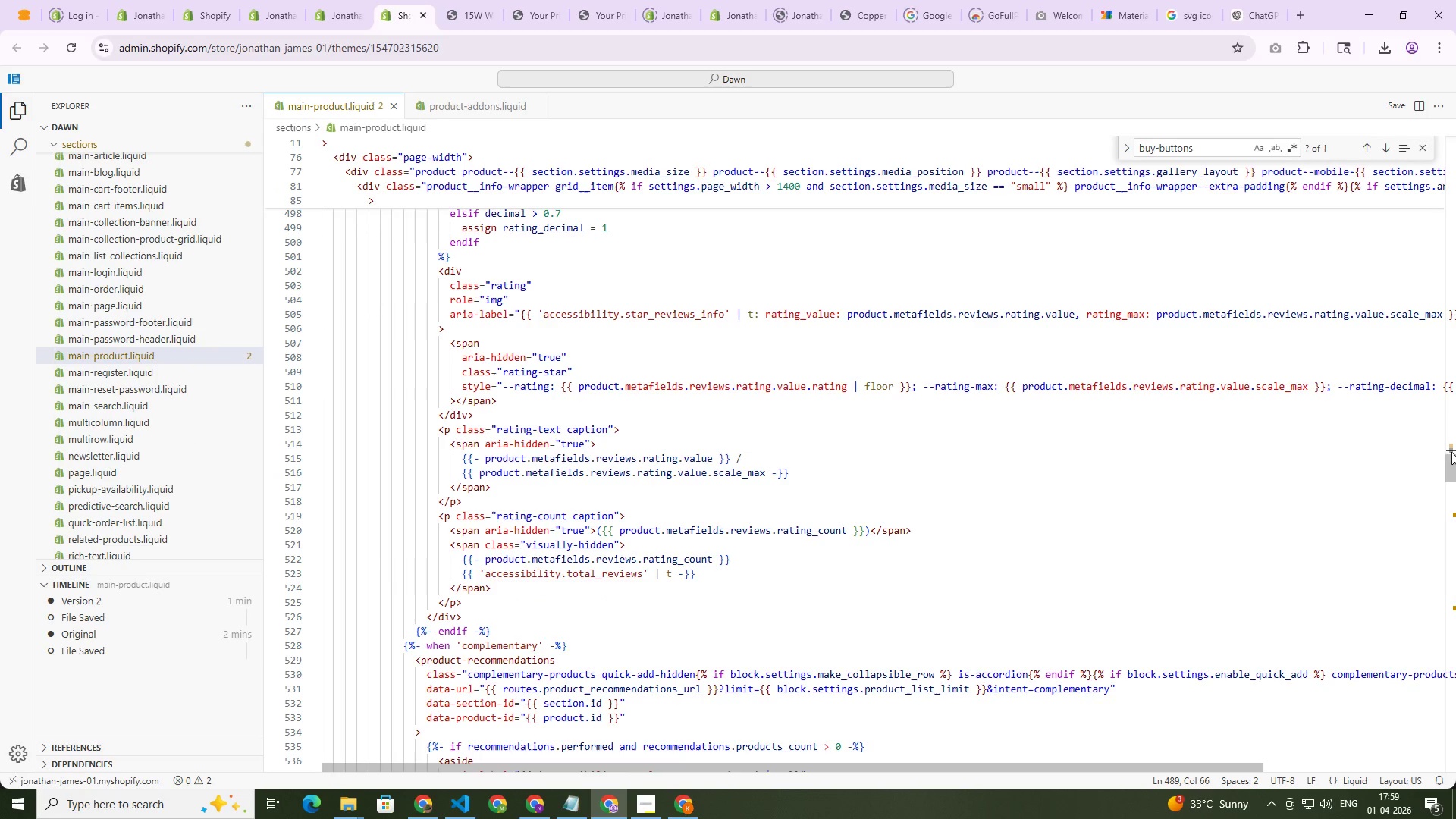 
left_click_drag(start_coordinate=[1451, 461], to_coordinate=[1455, 818])
 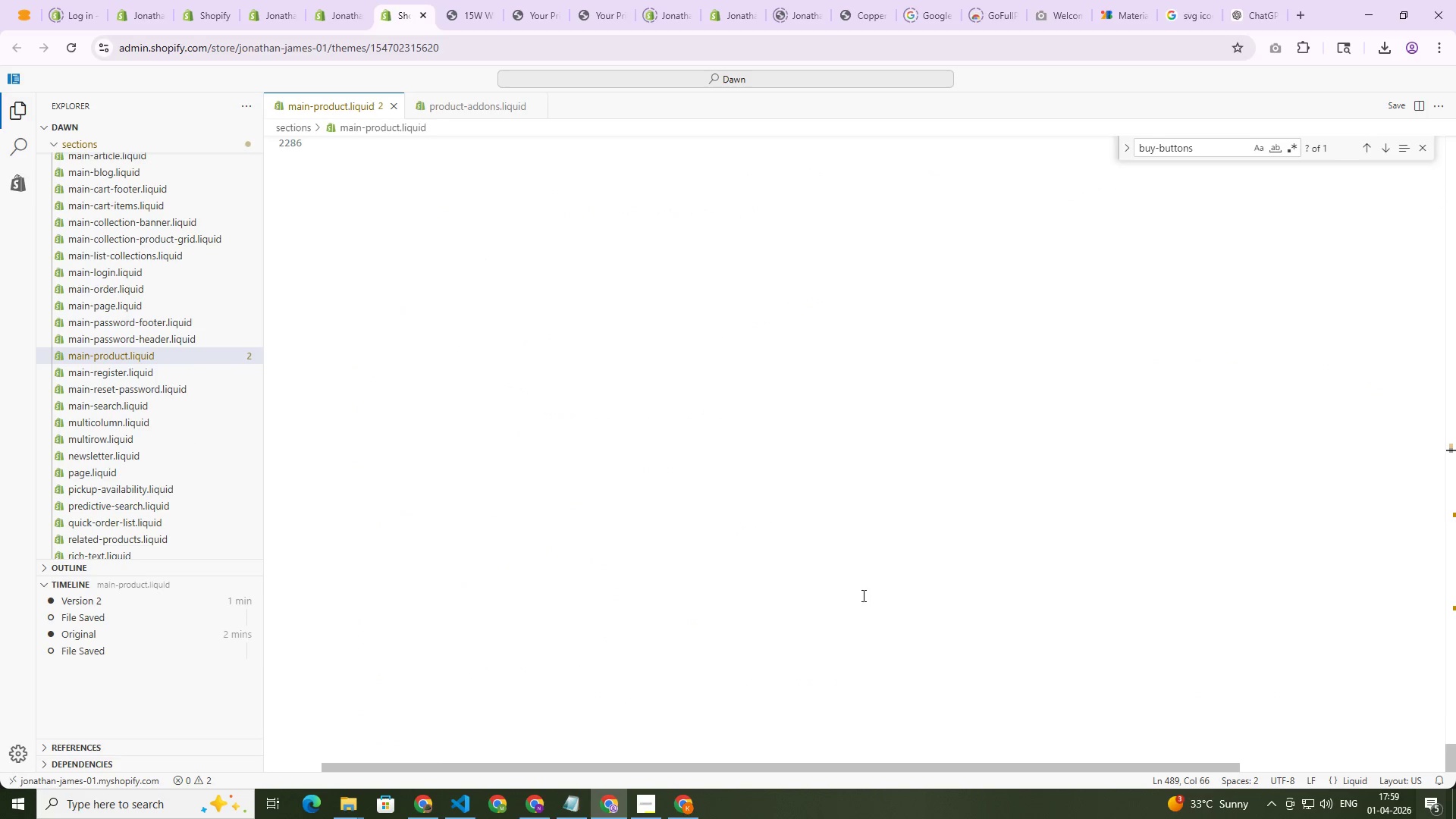 
scroll: coordinate [406, 422], scroll_direction: up, amount: 13.0
 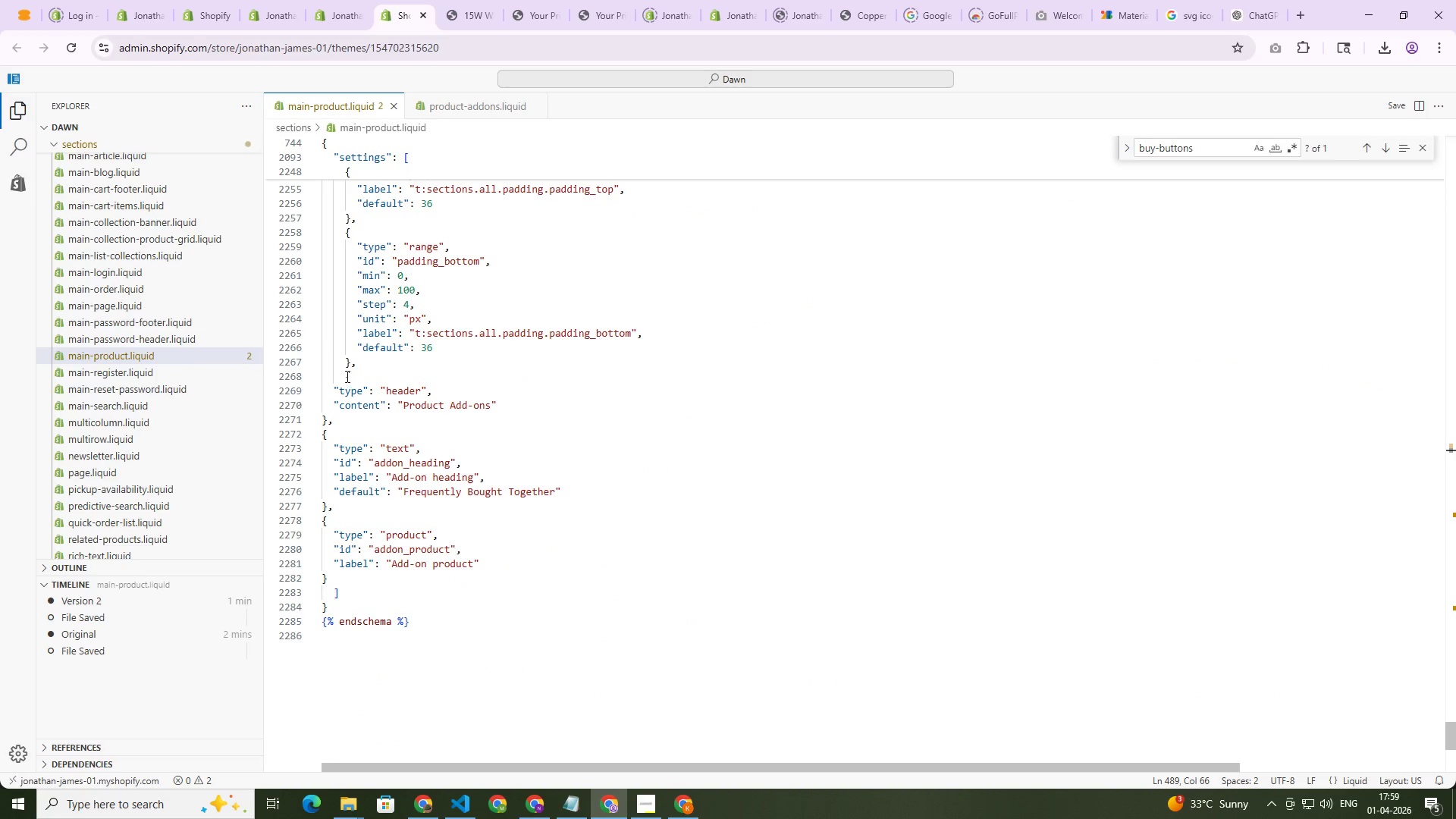 
left_click_drag(start_coordinate=[344, 375], to_coordinate=[383, 575])
 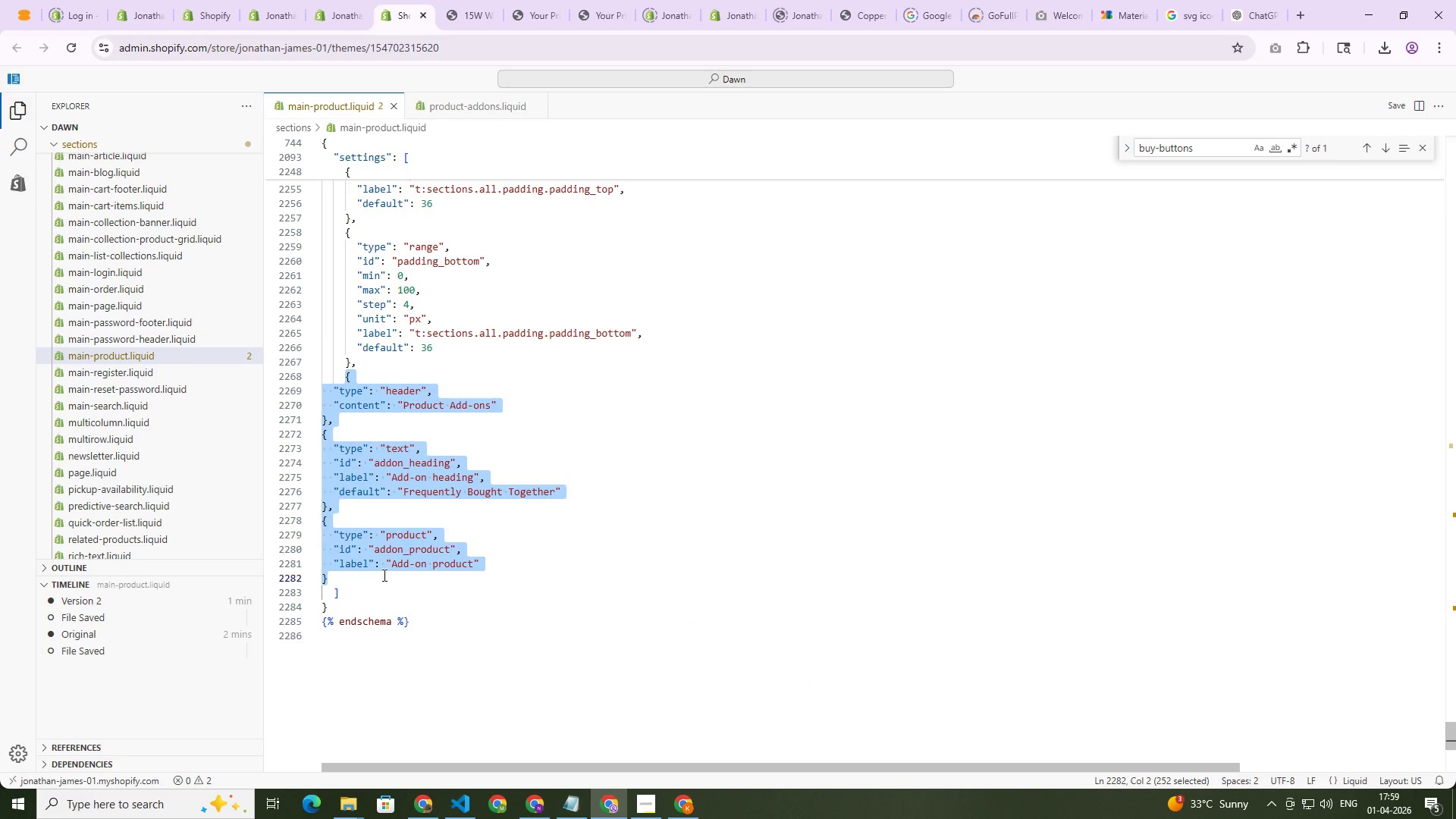 
key(Control+V)
 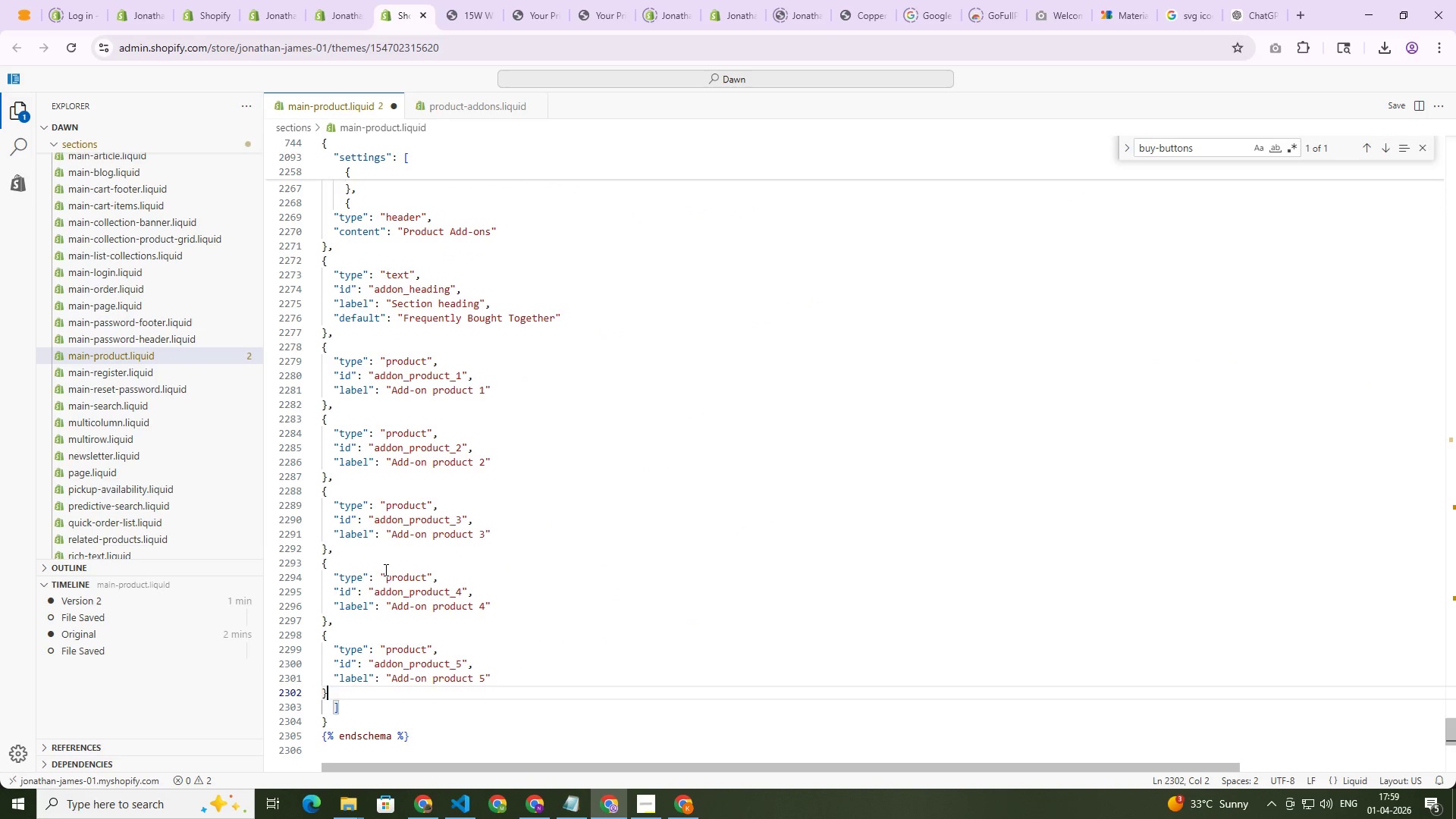 
key(Control+S)
 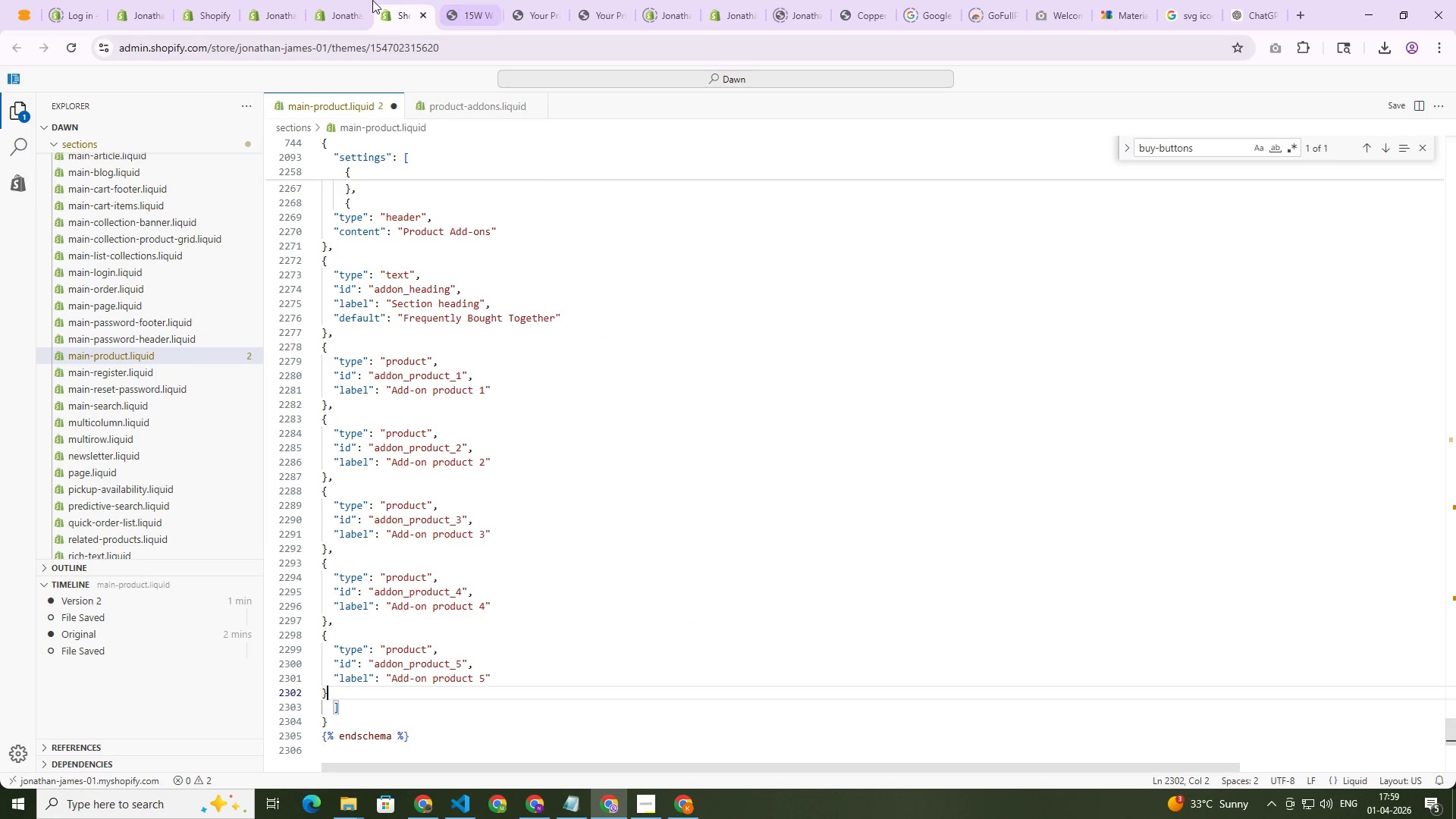 
mouse_move([328, 1])
 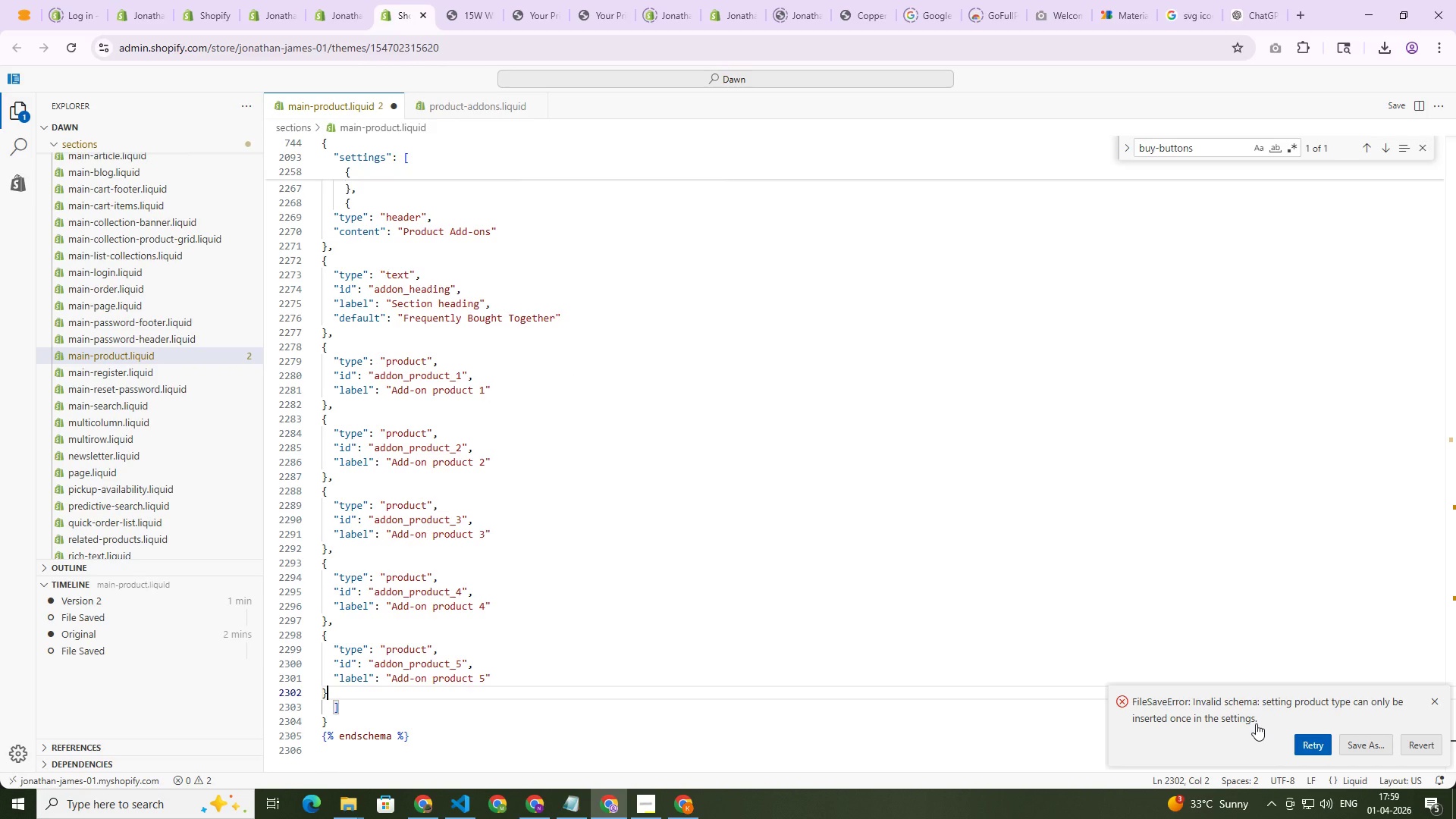 
left_click_drag(start_coordinate=[1259, 722], to_coordinate=[1134, 698])
 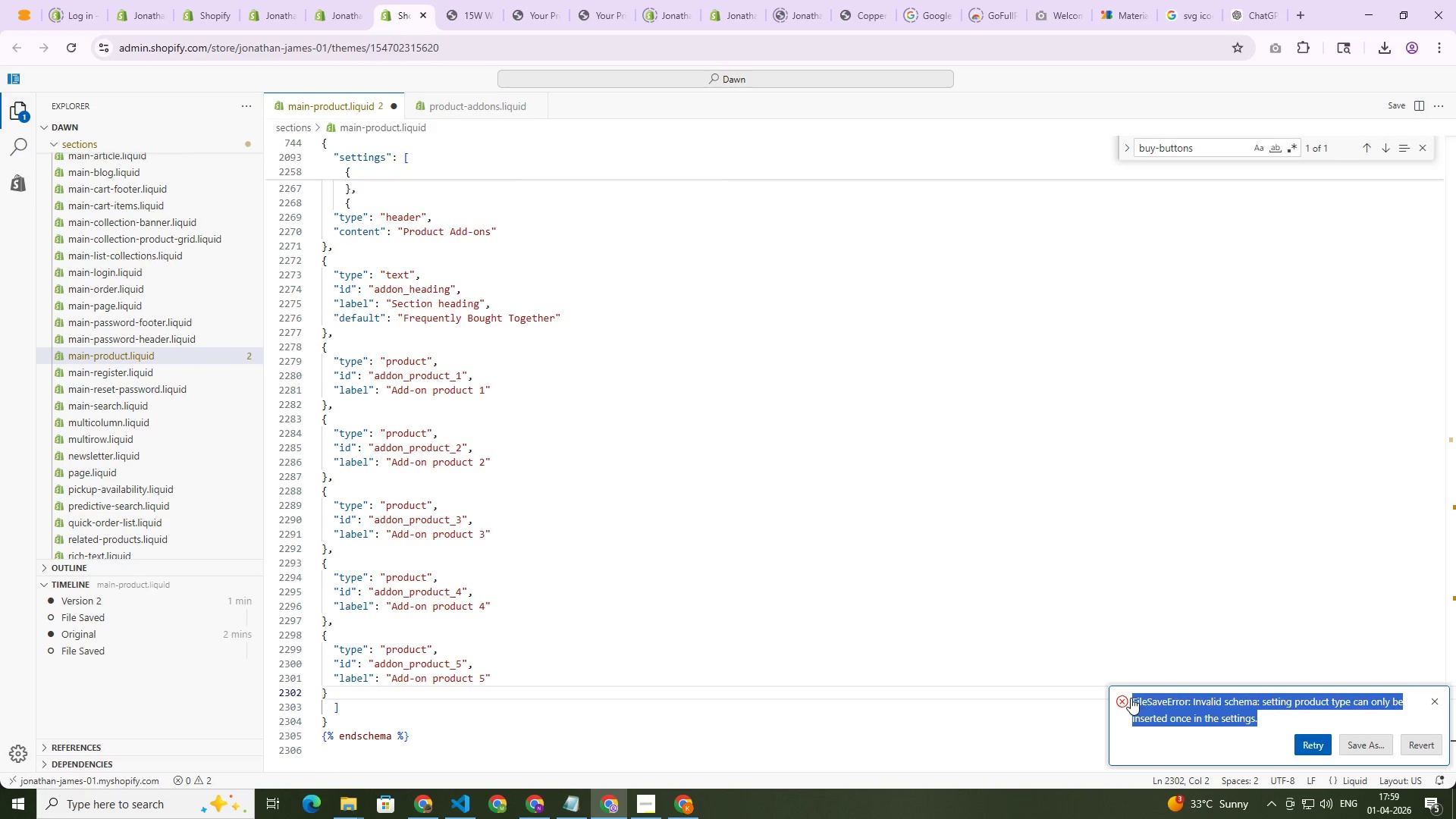 
key(Control+C)
 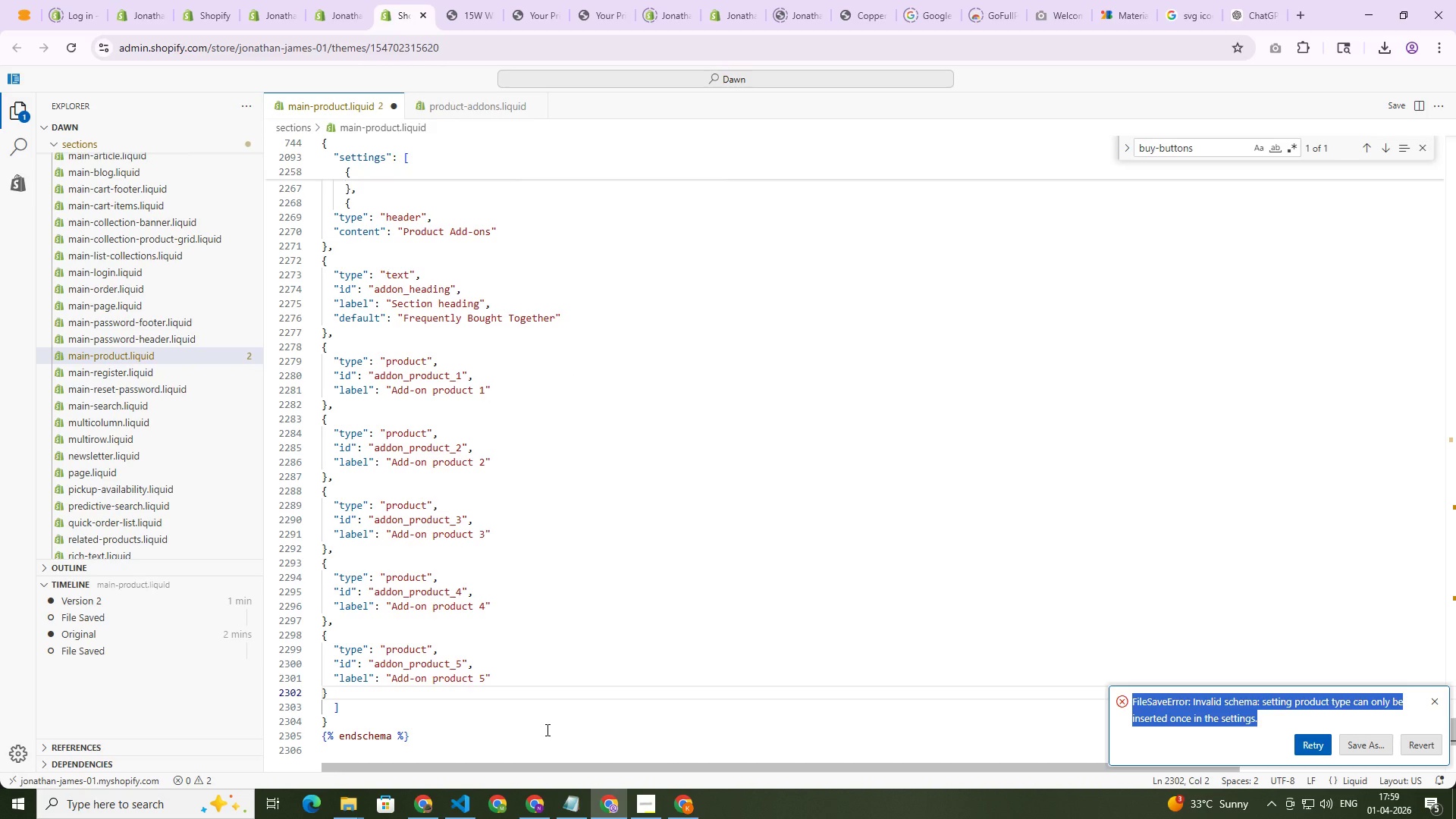 
wait(8.89)
 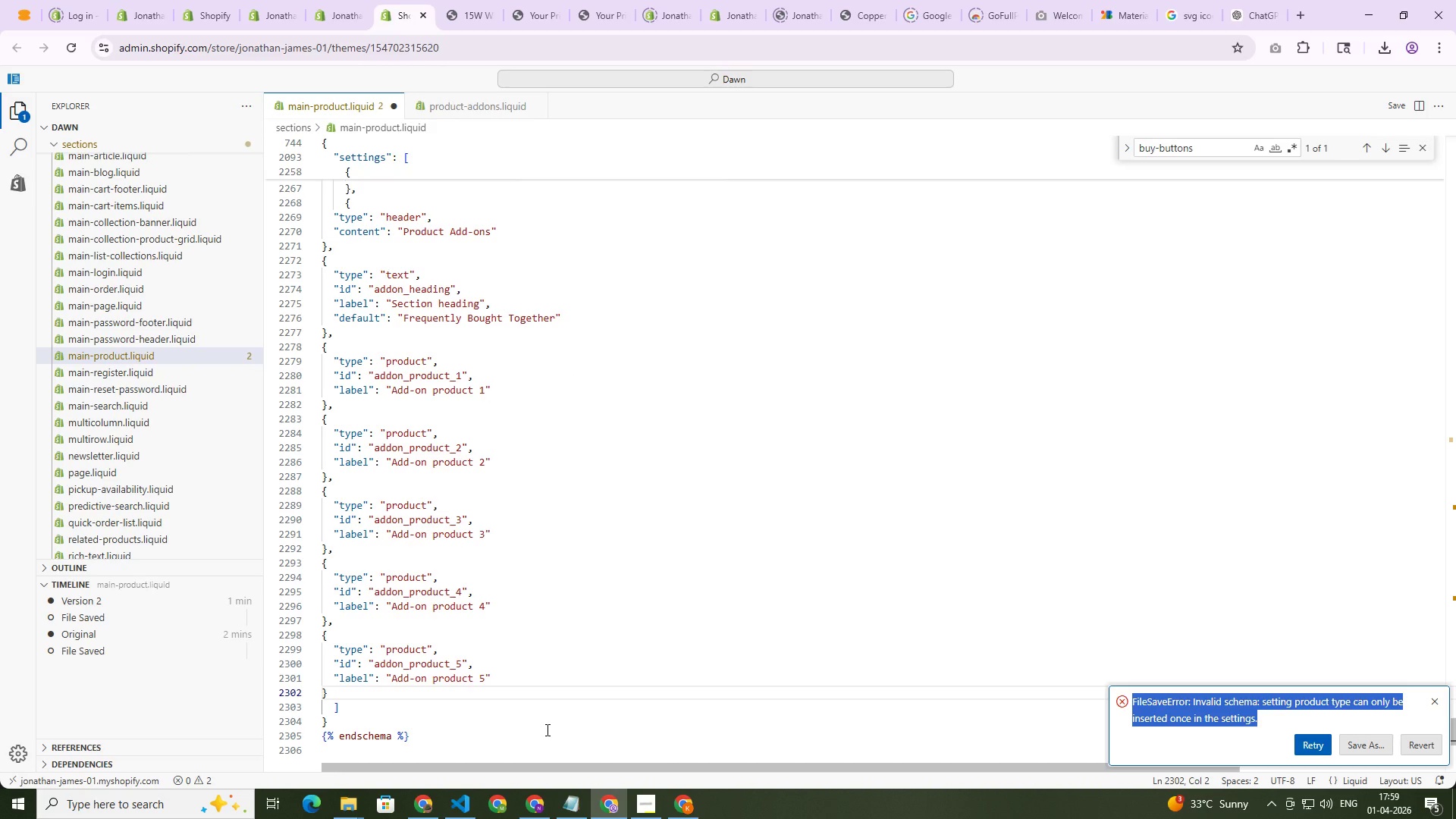 
left_click_drag(start_coordinate=[333, 695], to_coordinate=[305, 463])
 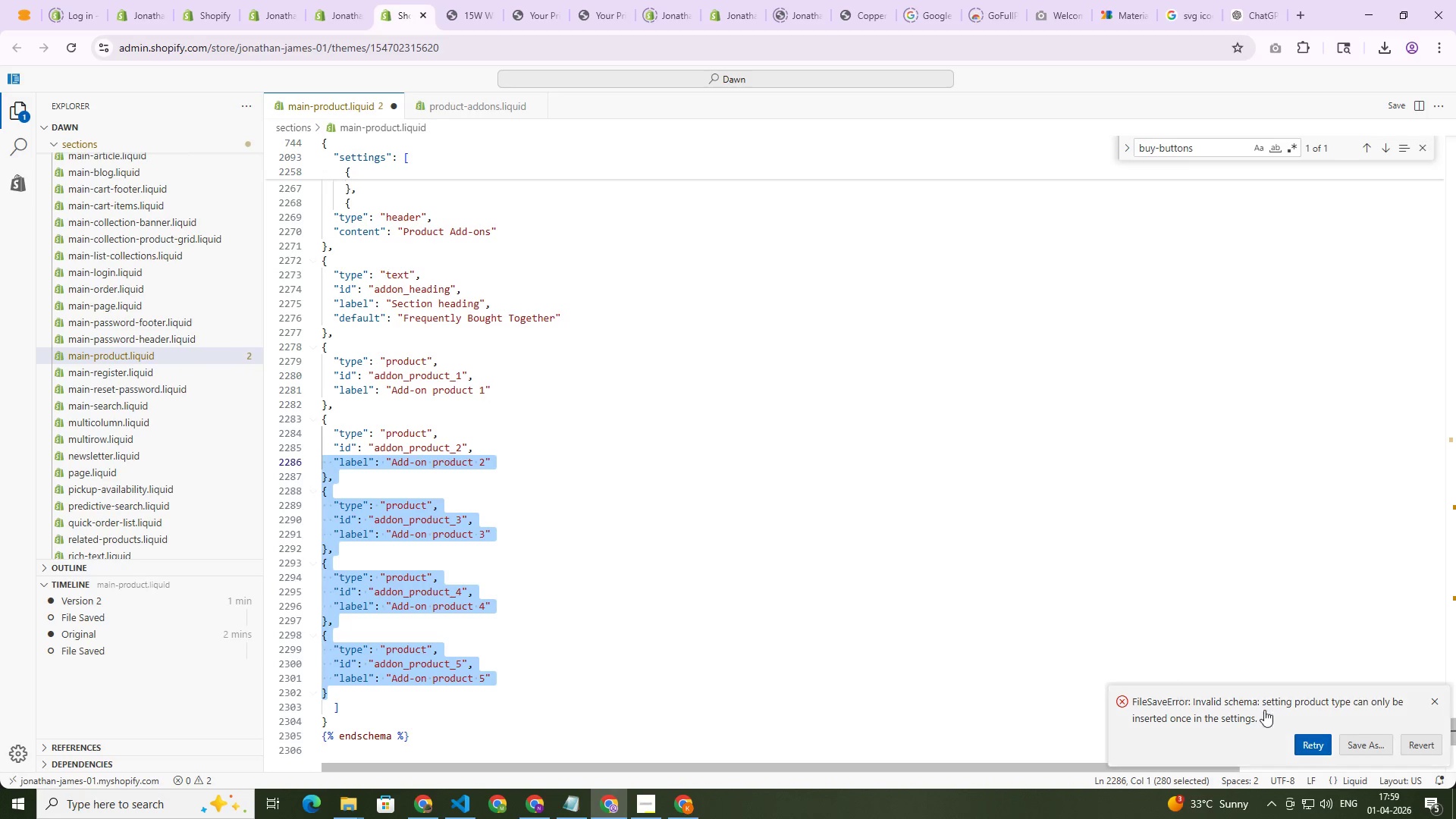 
left_click_drag(start_coordinate=[1307, 717], to_coordinate=[1125, 692])
 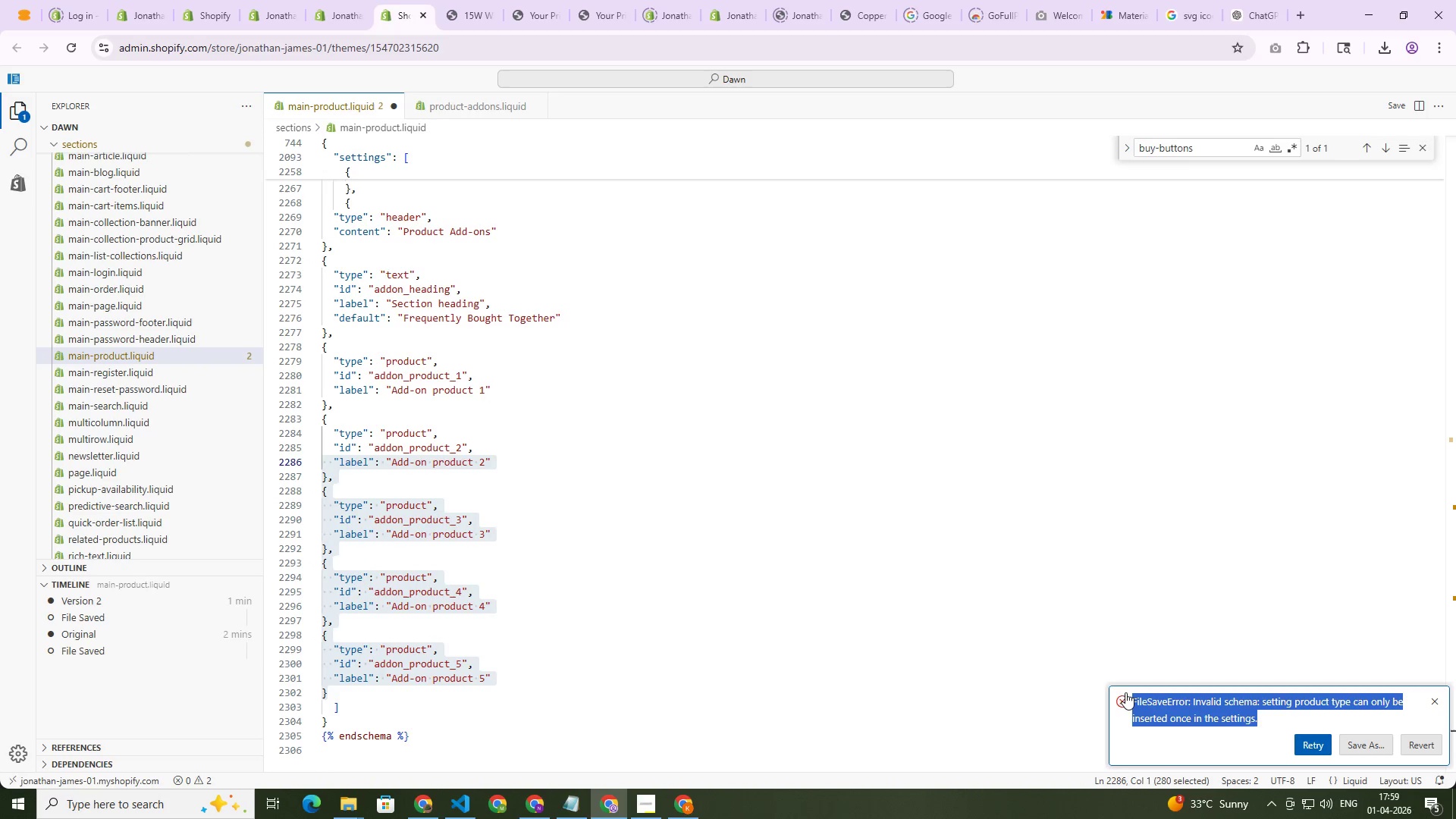 
key(Control+C)
 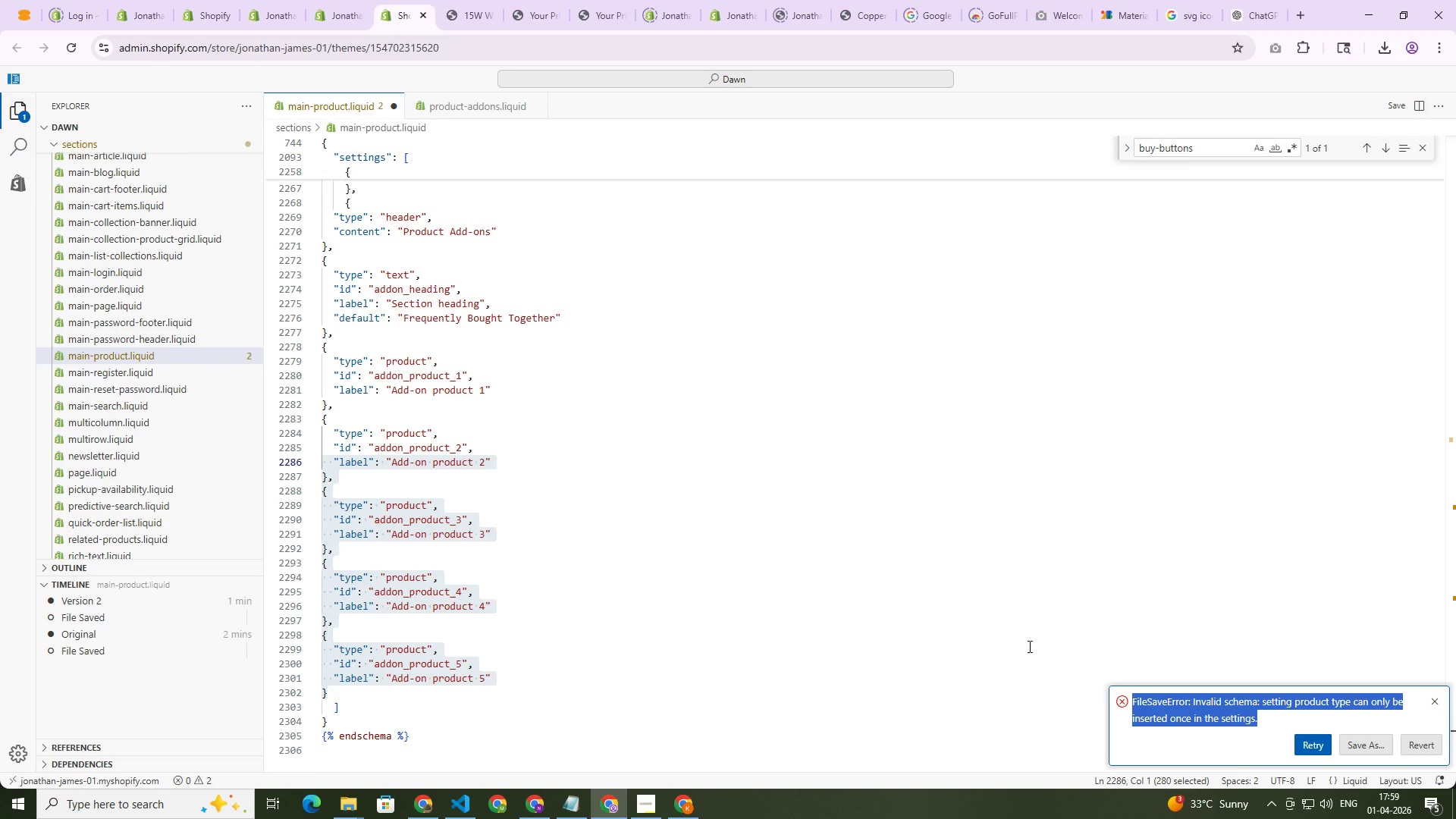 
key(Alt+AltLeft)
 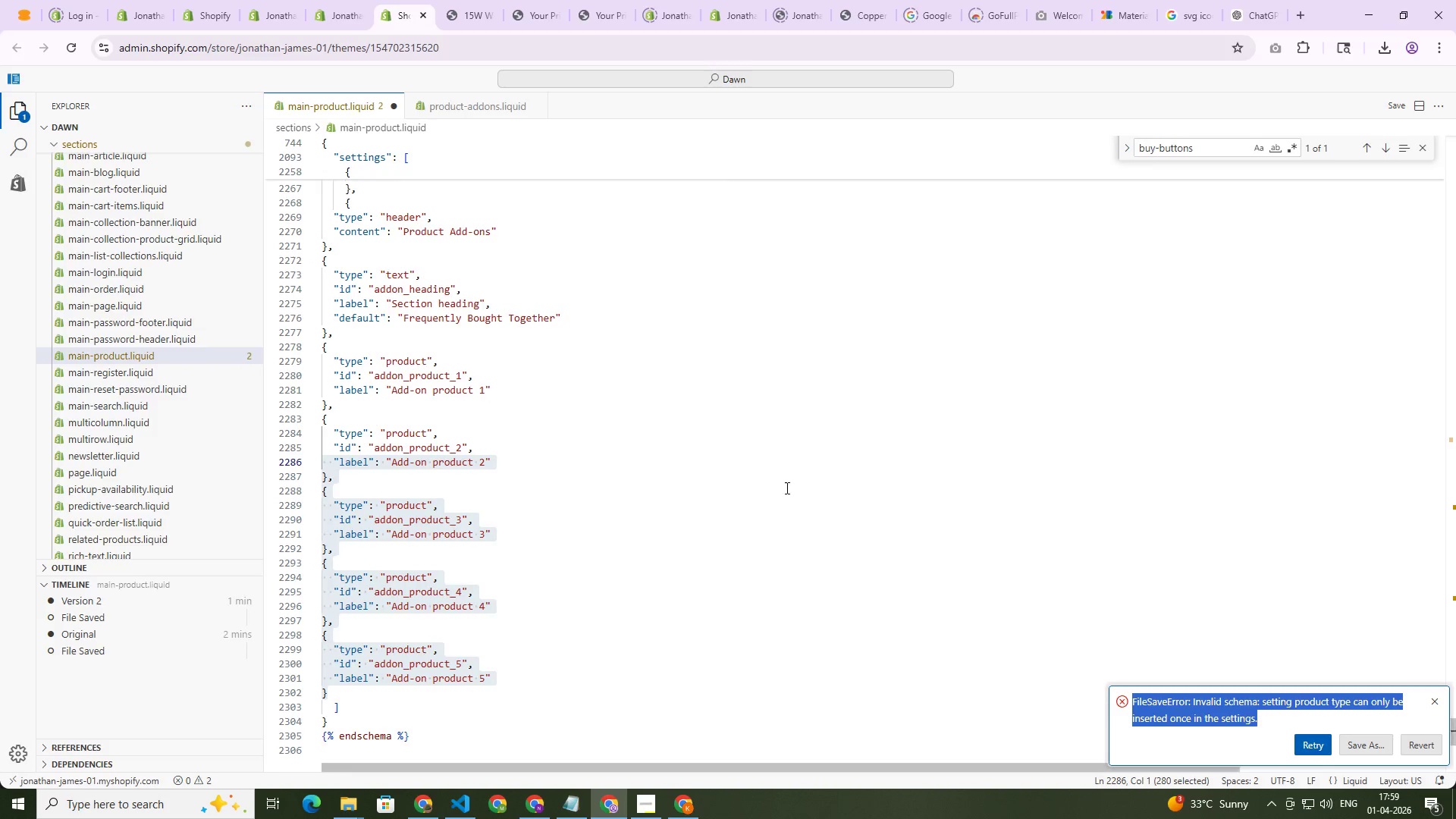 
key(Alt+Tab)
 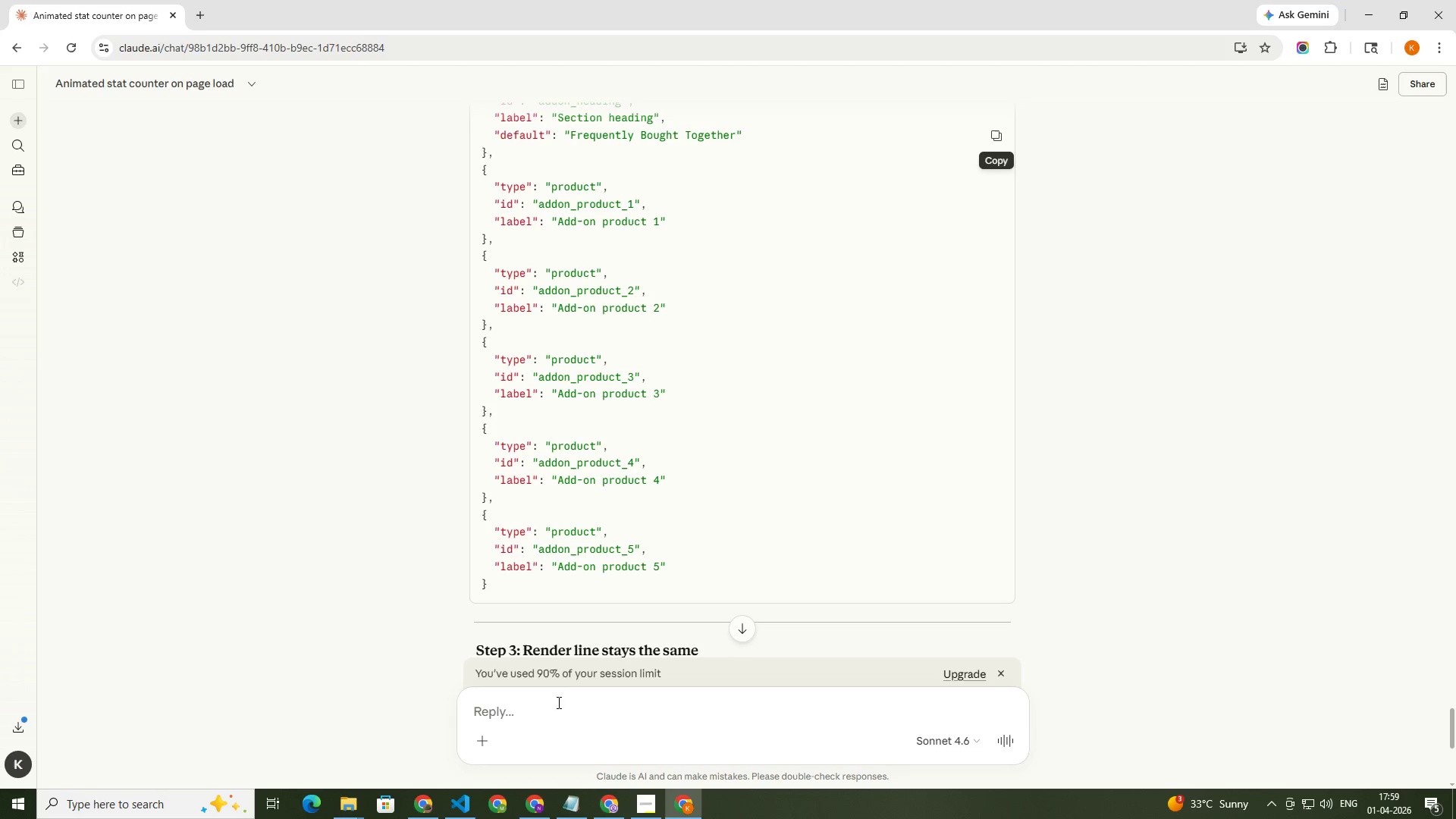 
scroll: coordinate [560, 661], scroll_direction: down, amount: 4.0
 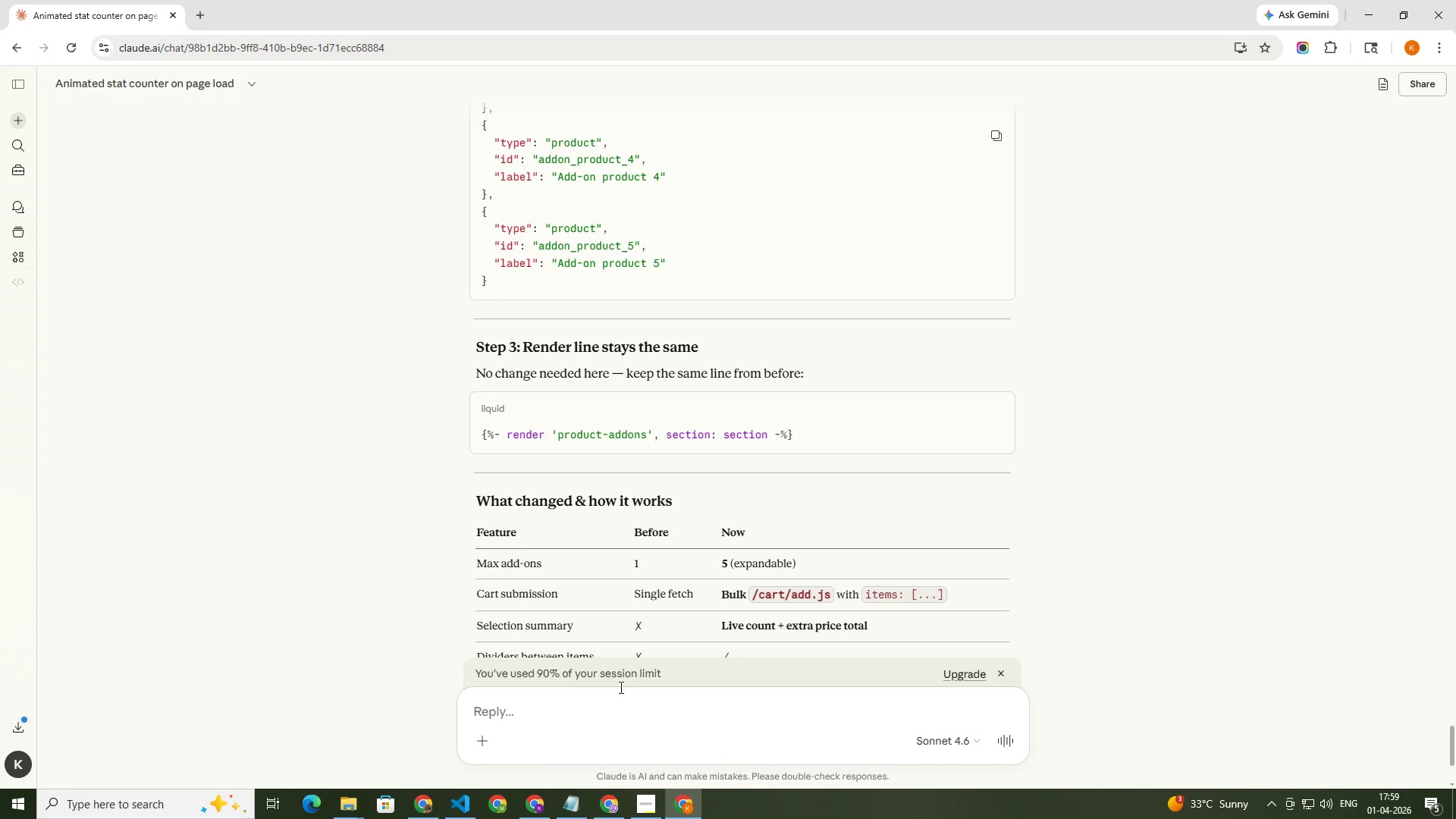 
left_click([542, 703])
 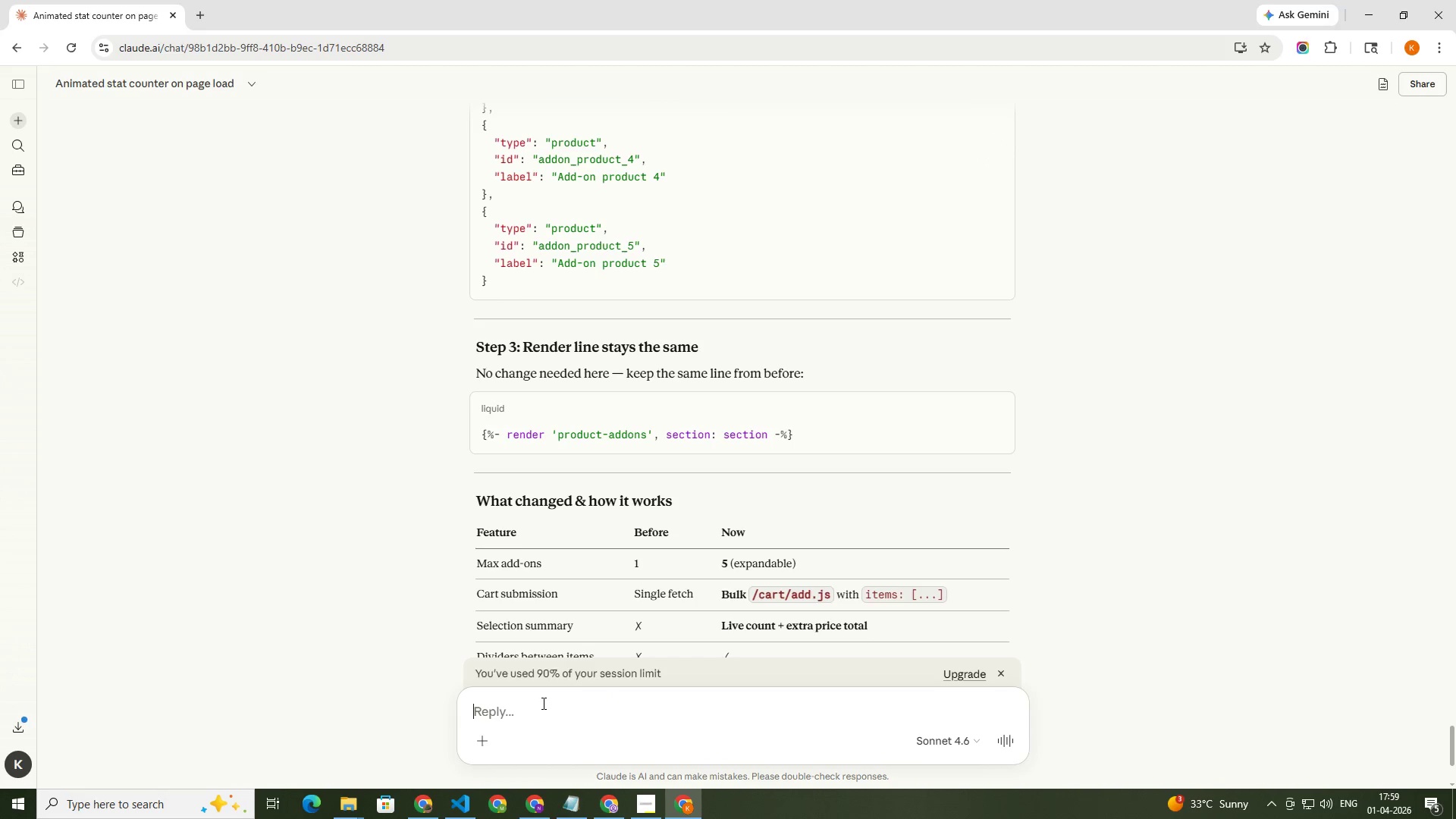 
key(Control+V)
 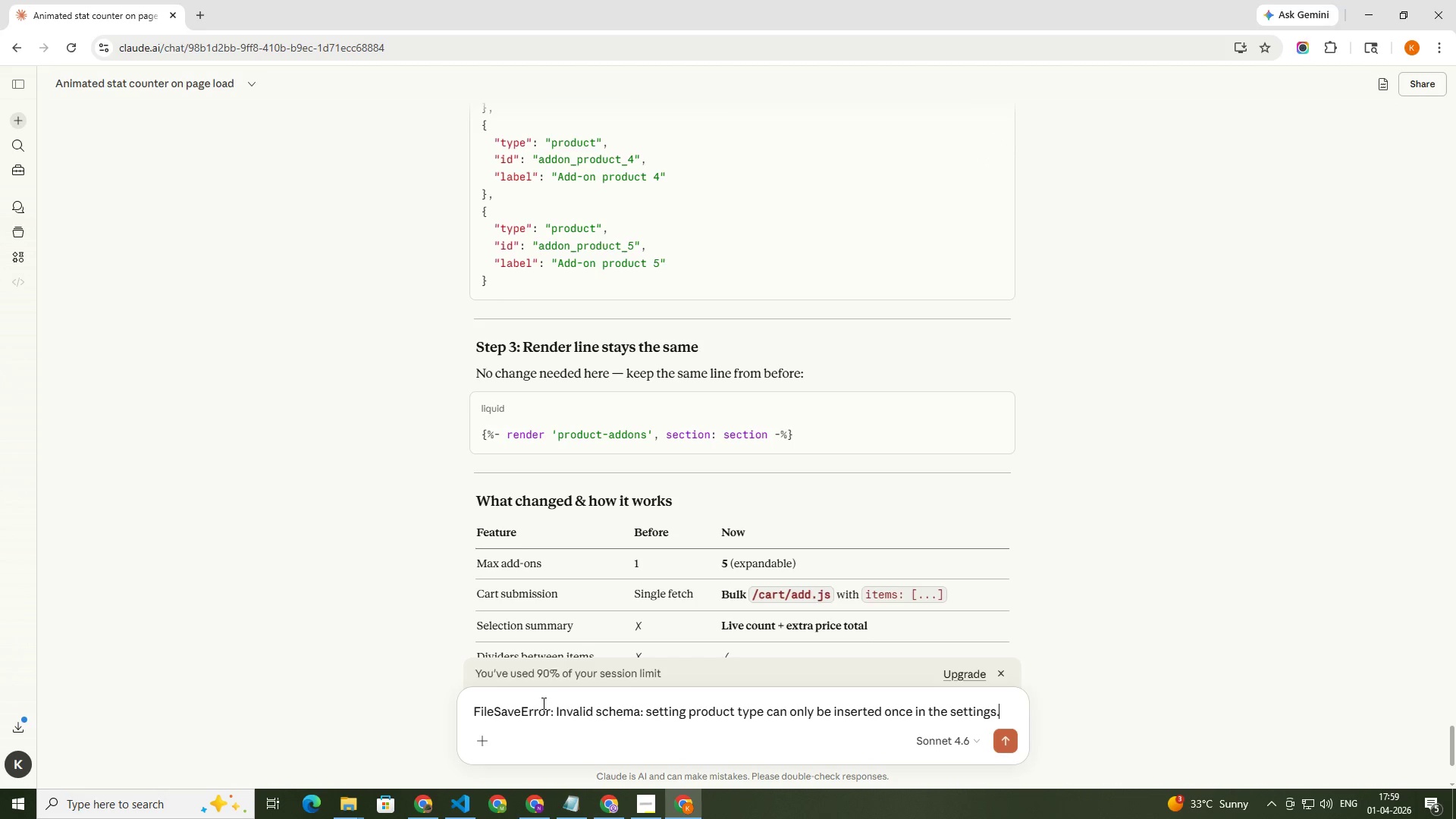 
key(NumpadEnter)
 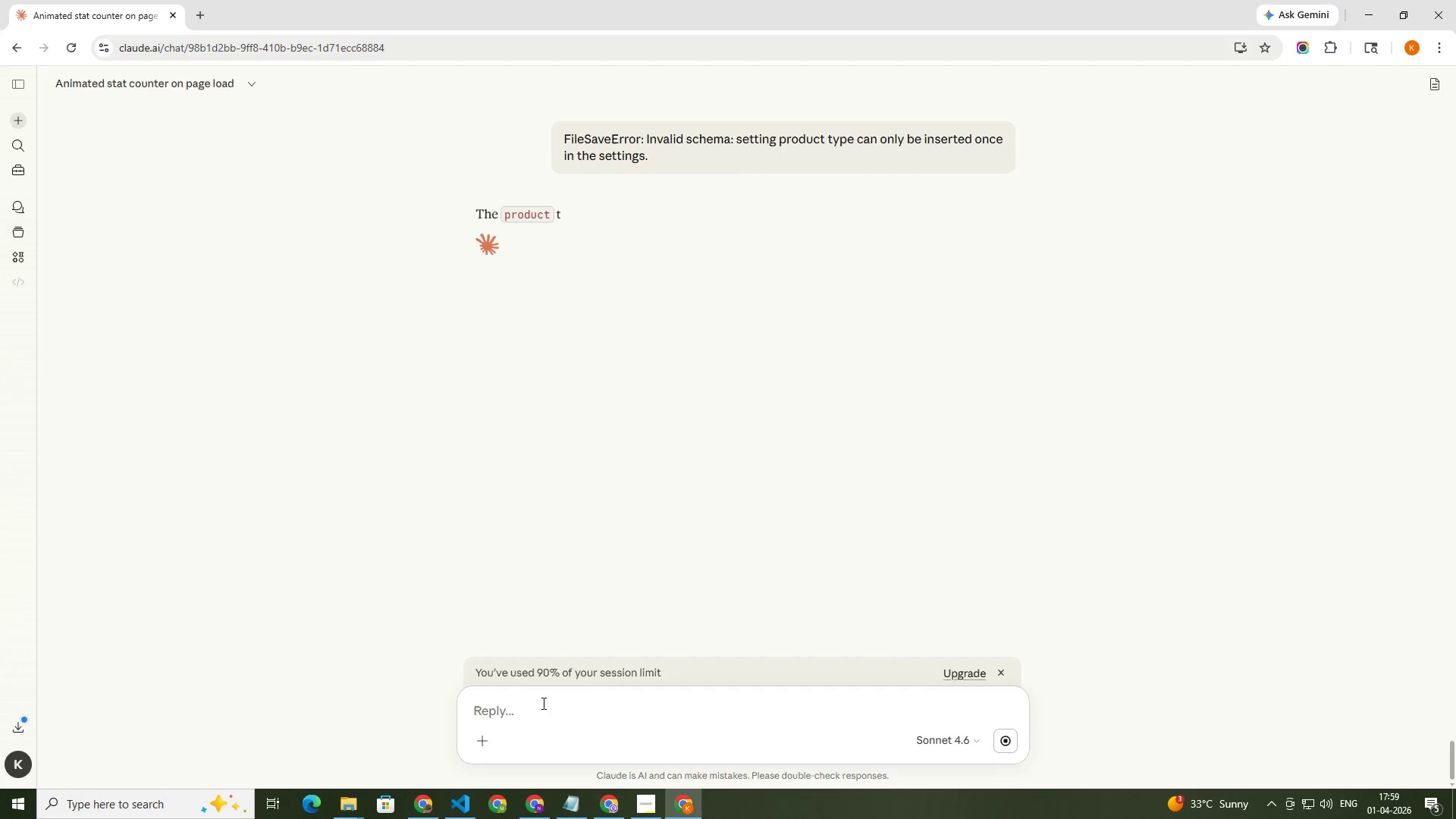 
wait(10.47)
 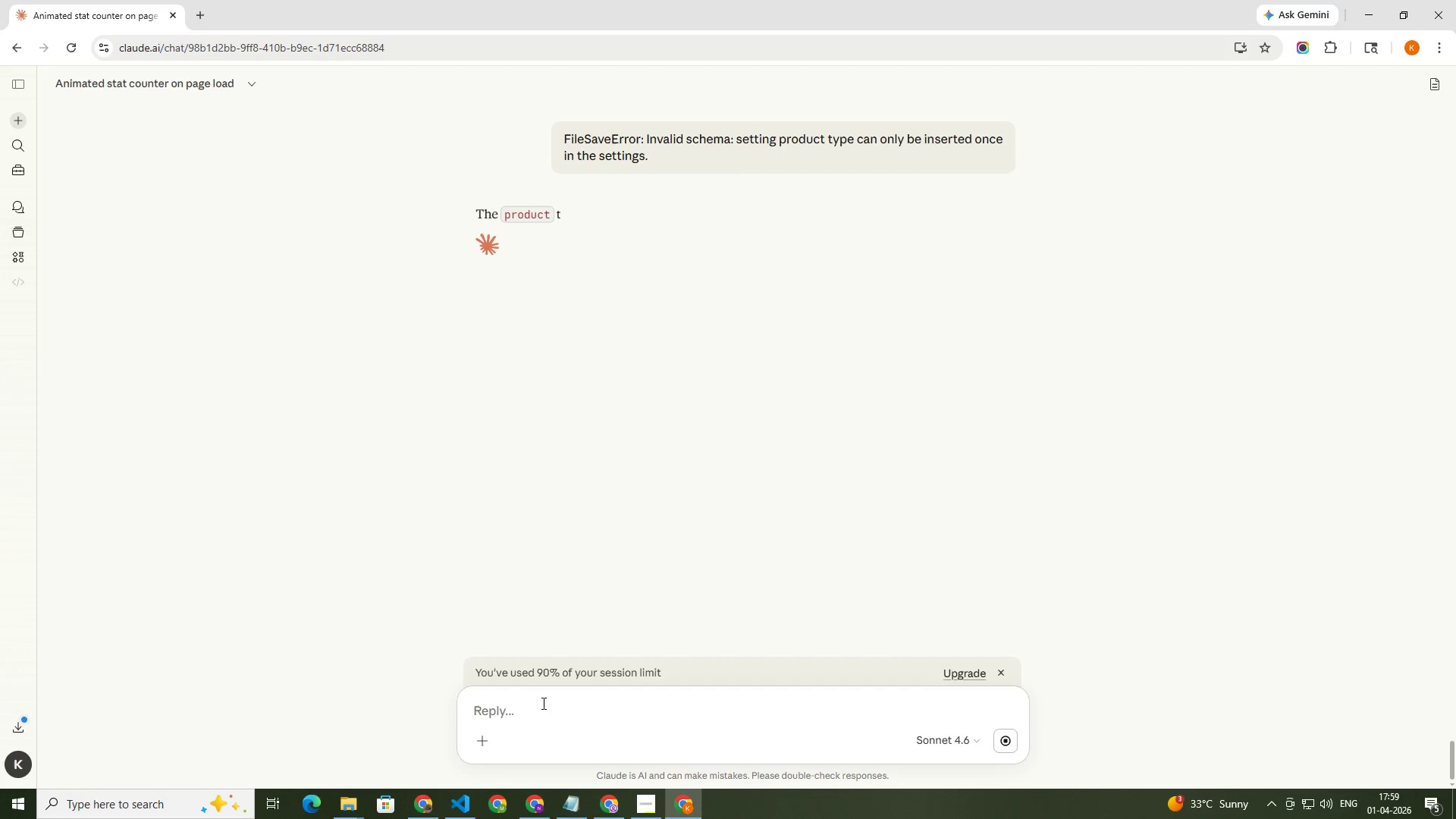 
scroll: coordinate [551, 652], scroll_direction: down, amount: 7.0
 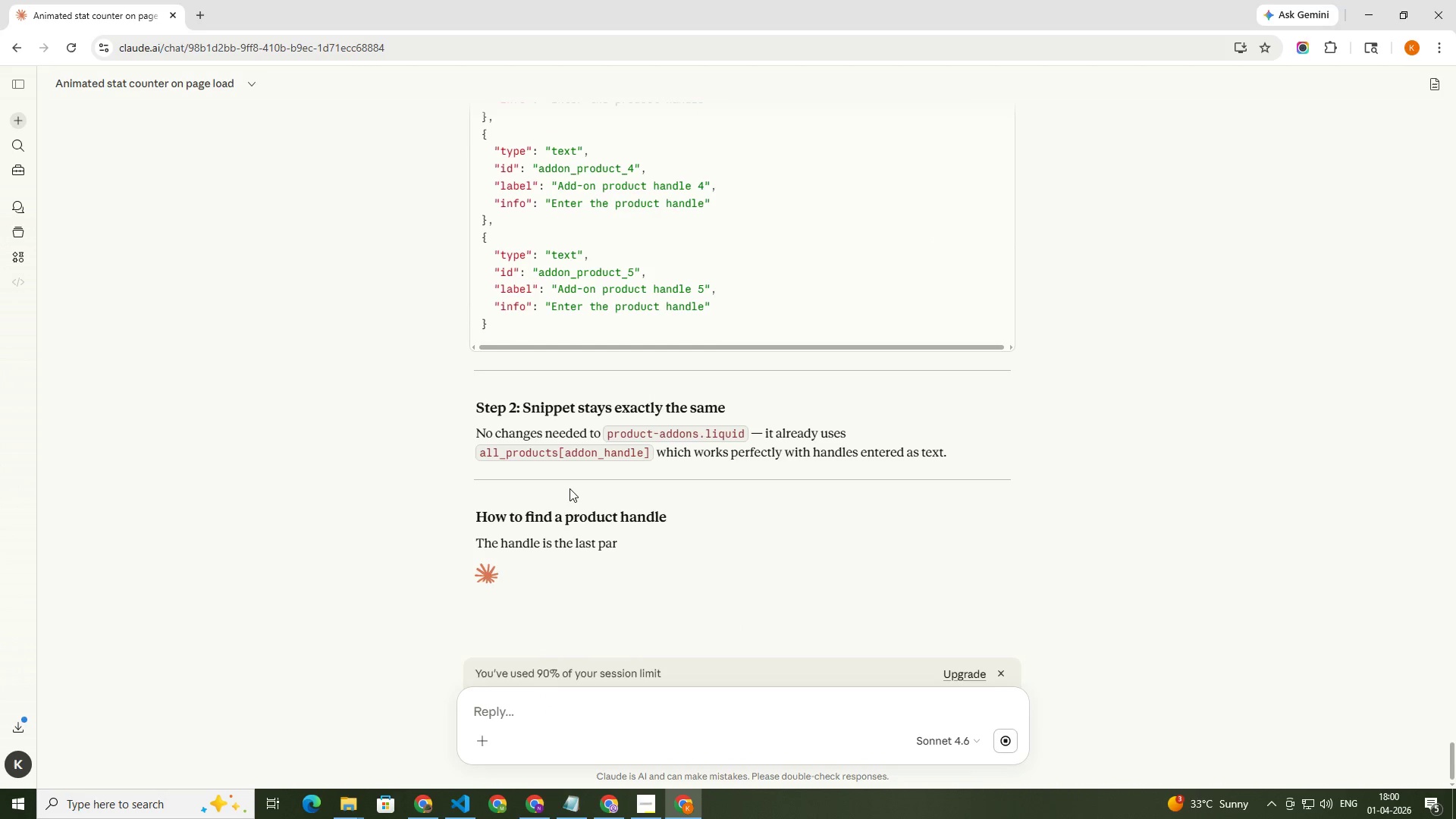 
scroll: coordinate [570, 488], scroll_direction: up, amount: 2.0
 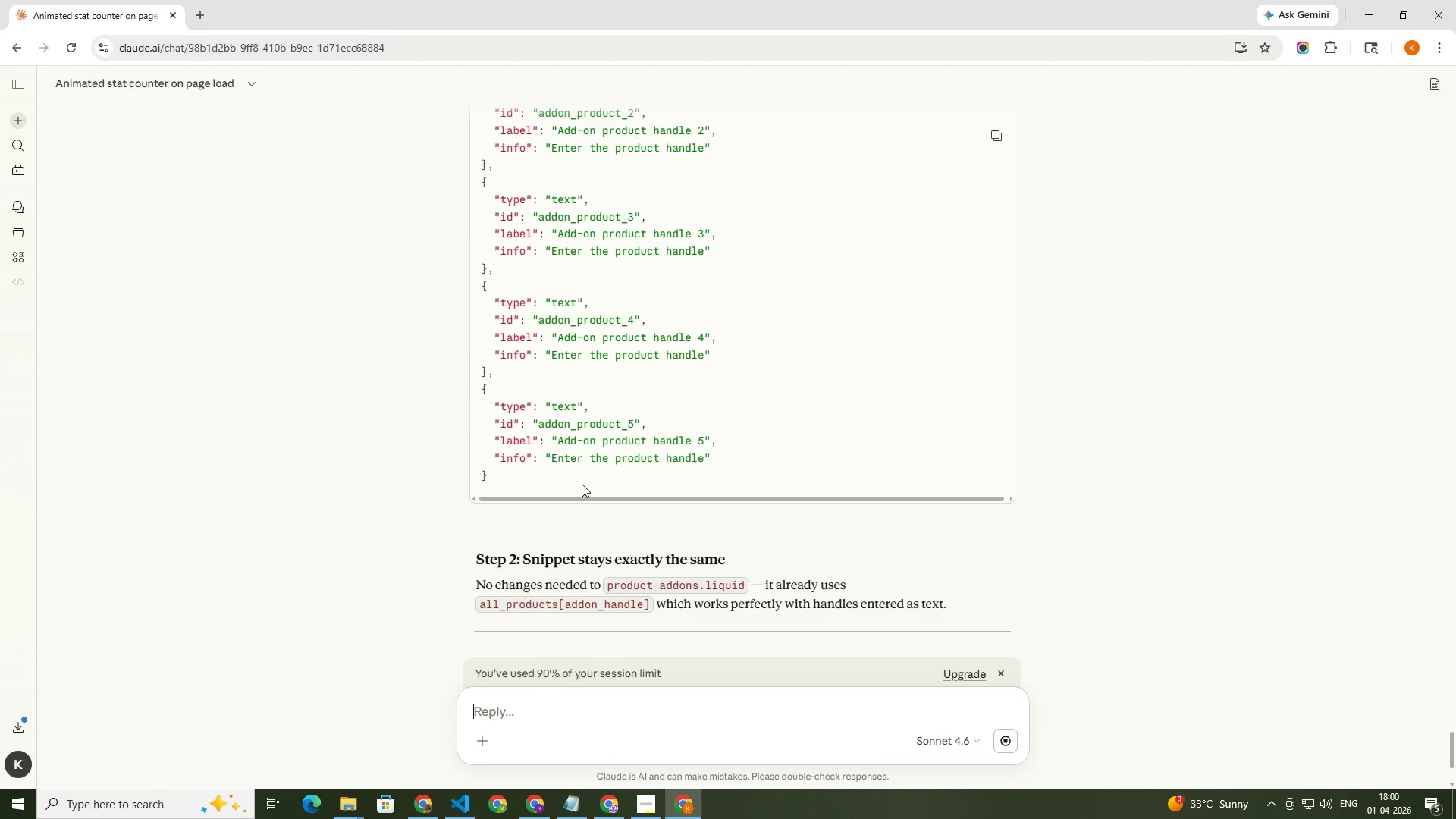 
scroll: coordinate [592, 486], scroll_direction: down, amount: 4.0
 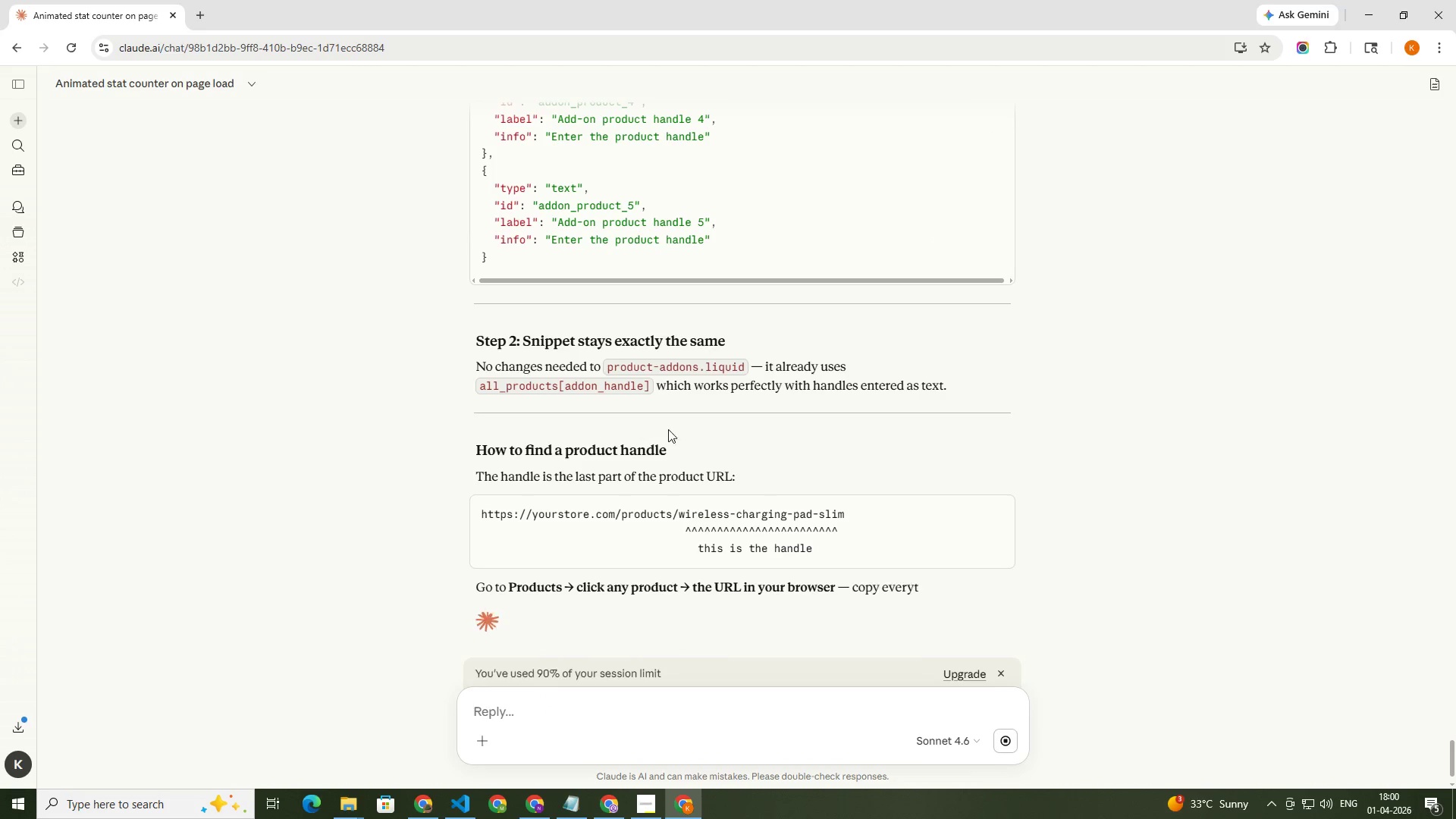 
scroll: coordinate [752, 391], scroll_direction: up, amount: 4.0
 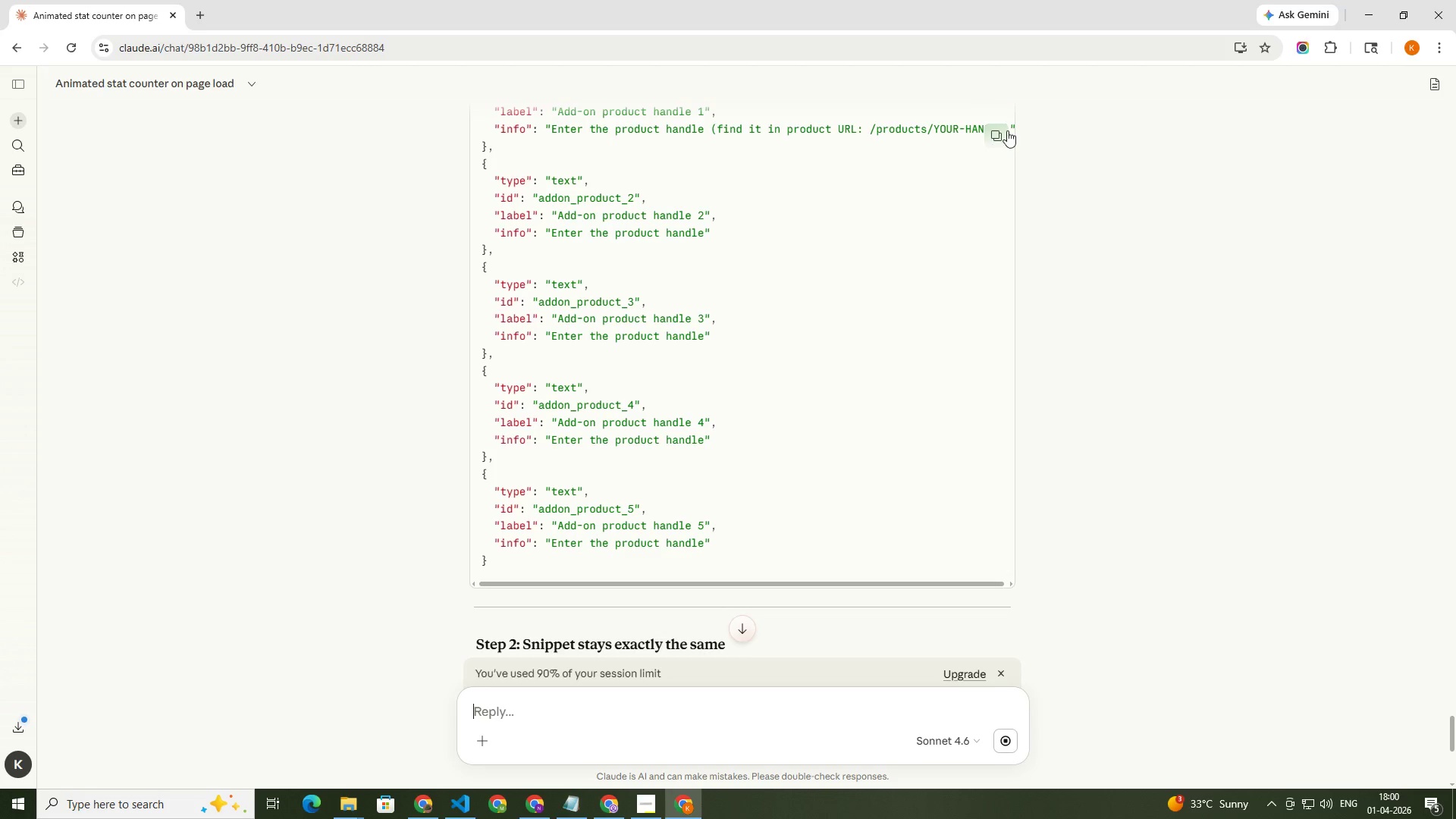 
left_click([997, 133])
 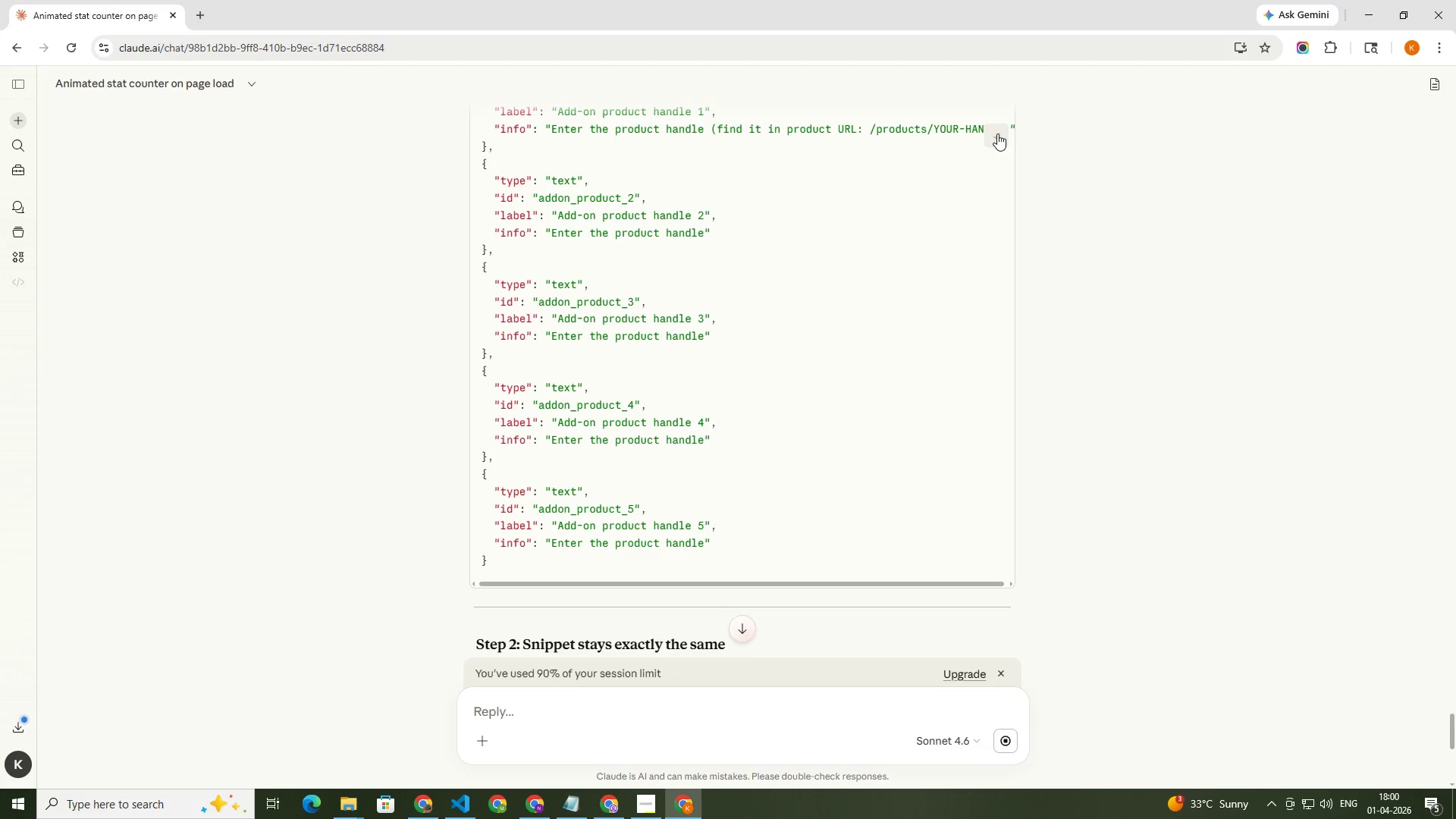 
key(Alt+AltLeft)
 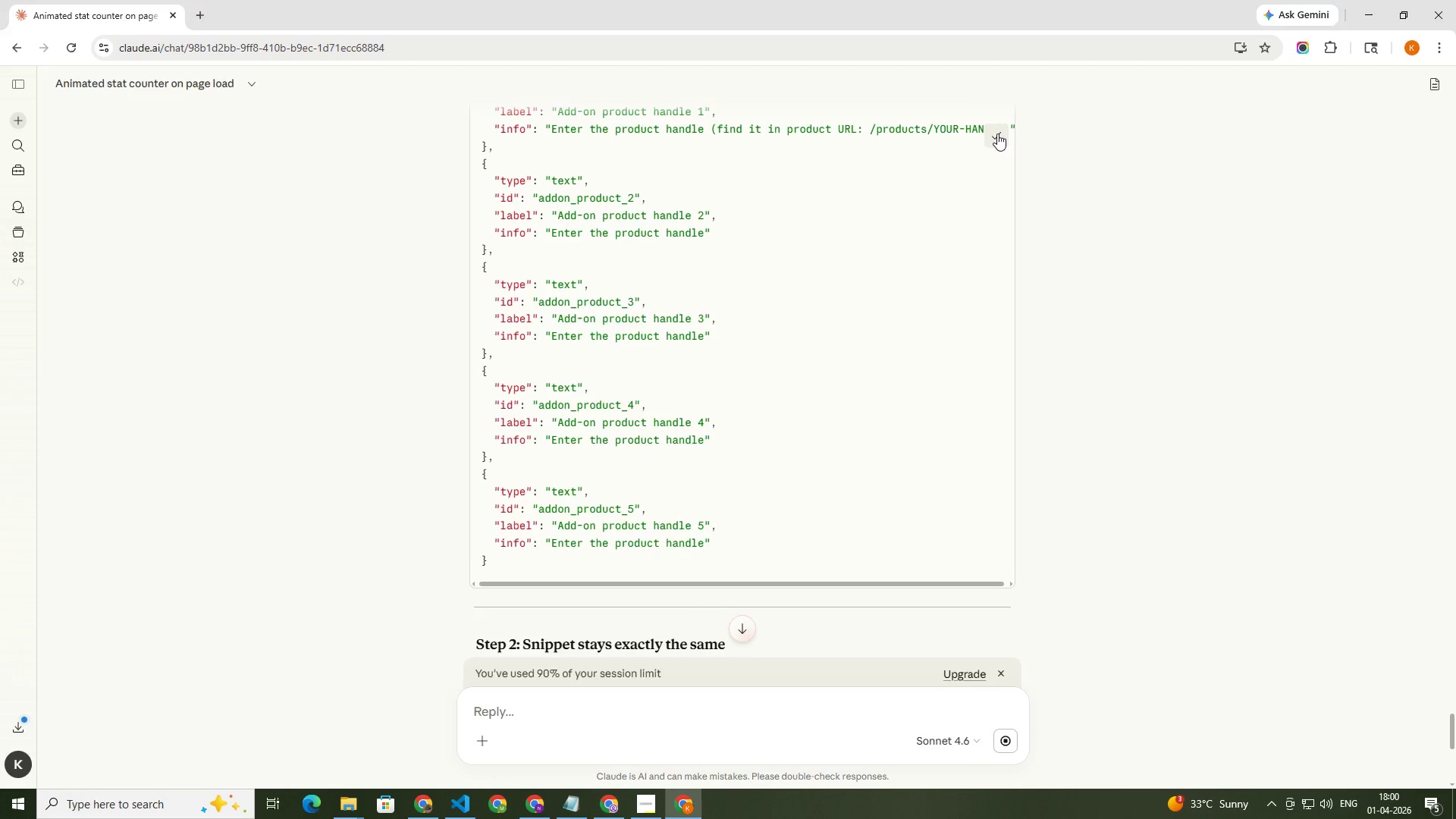 
key(Alt+Tab)
 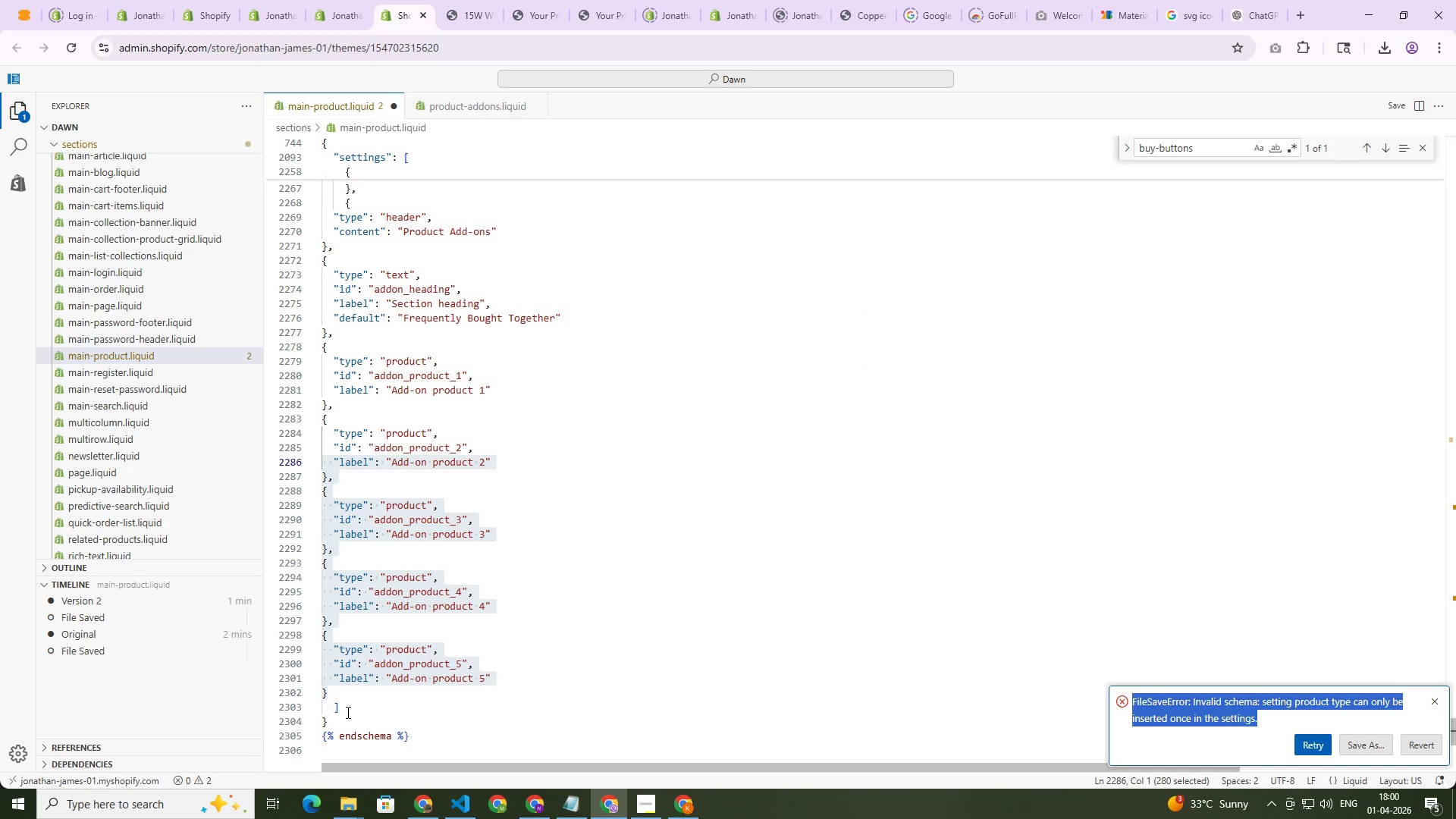 
left_click([347, 712])
 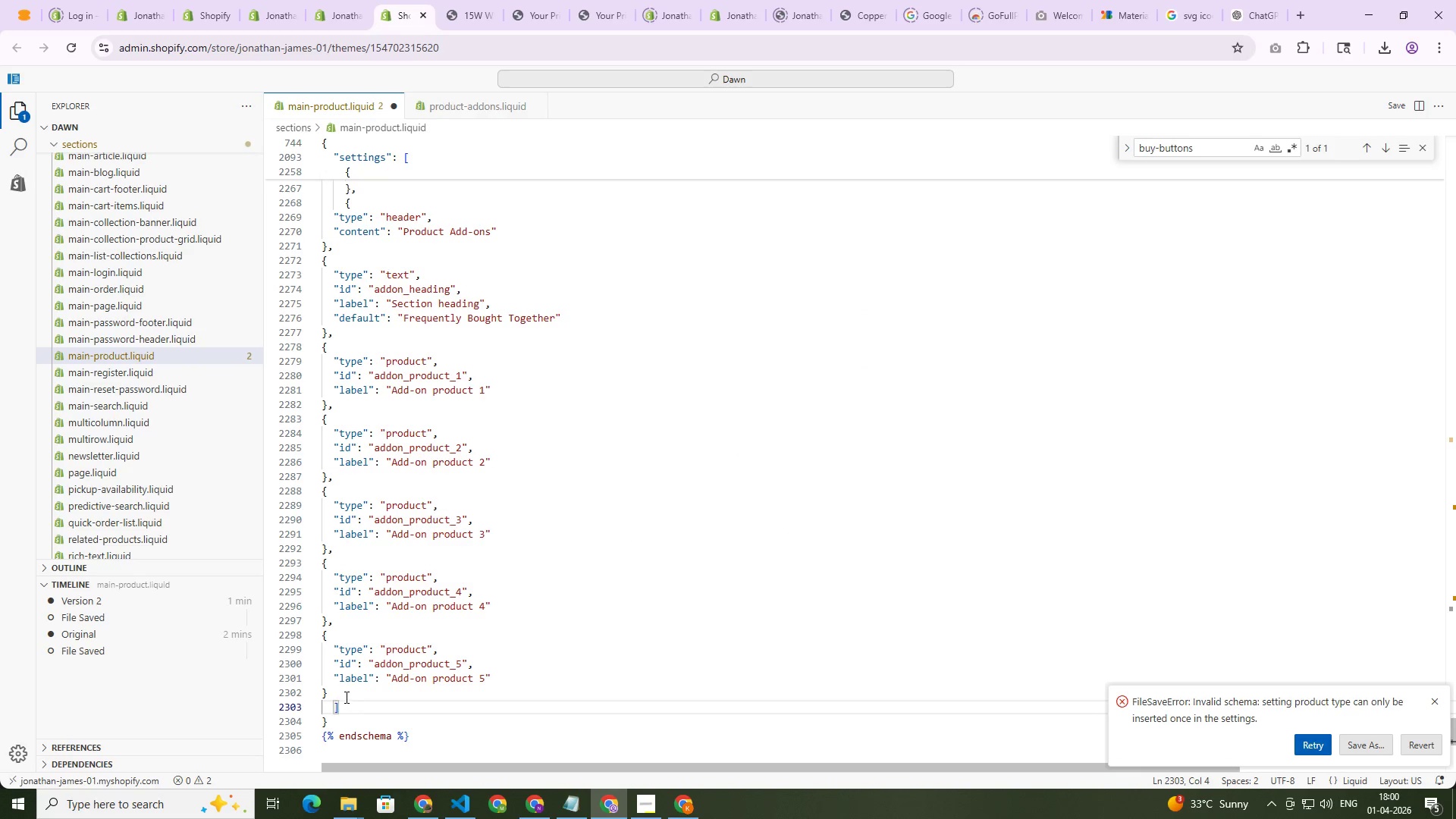 
left_click([344, 695])
 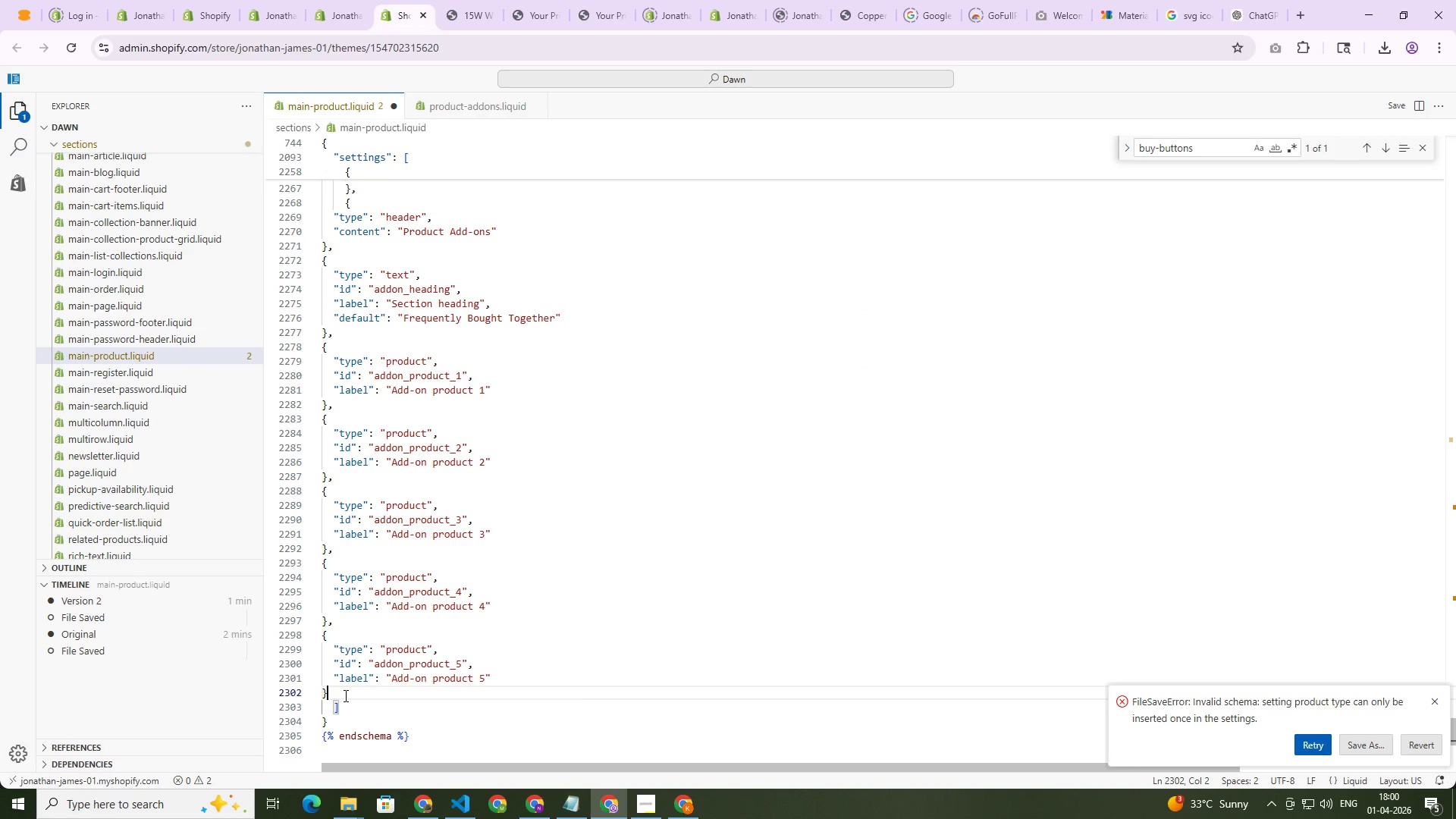 
left_click_drag(start_coordinate=[344, 695], to_coordinate=[347, 202])
 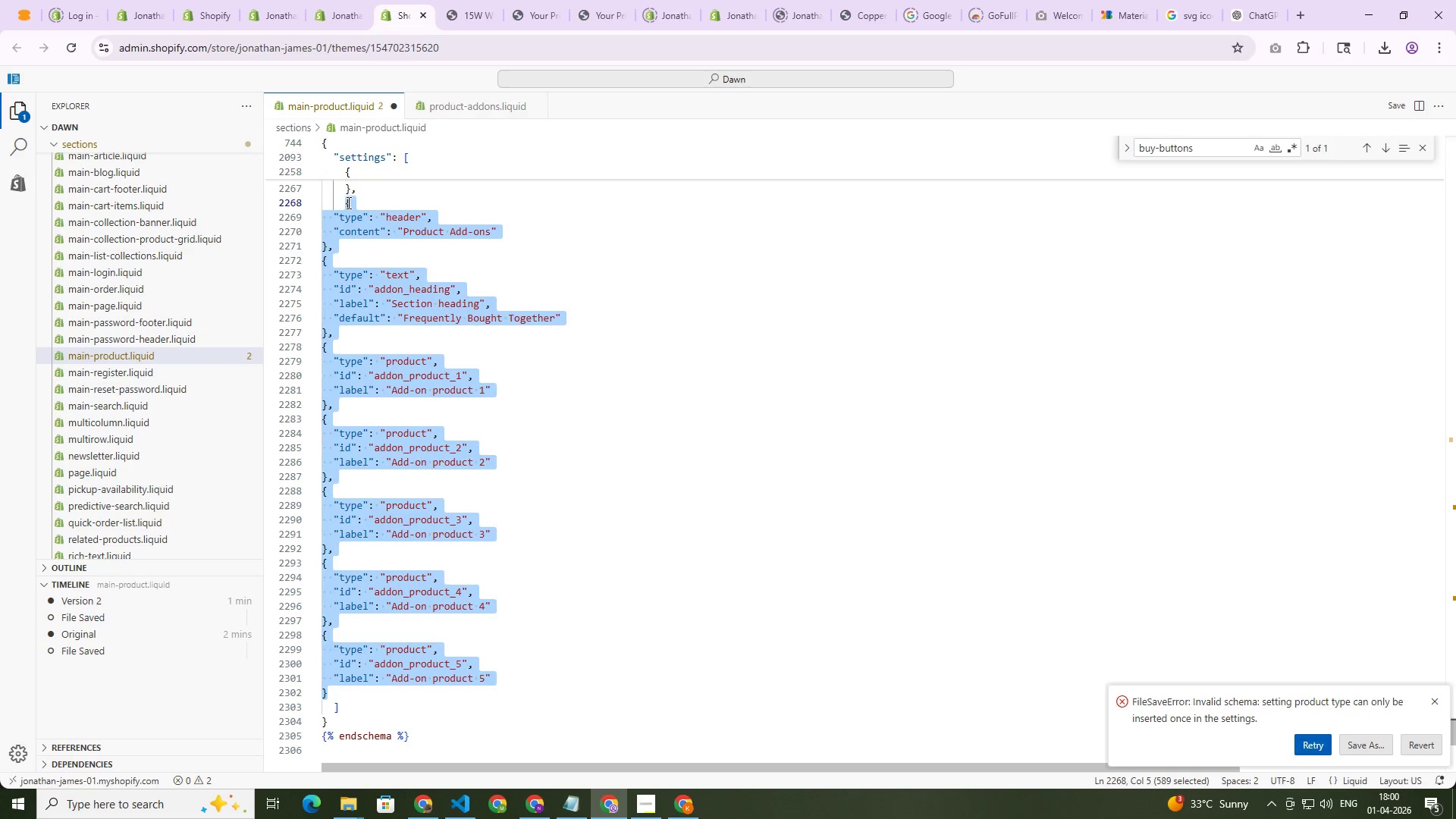 
key(Control+V)
 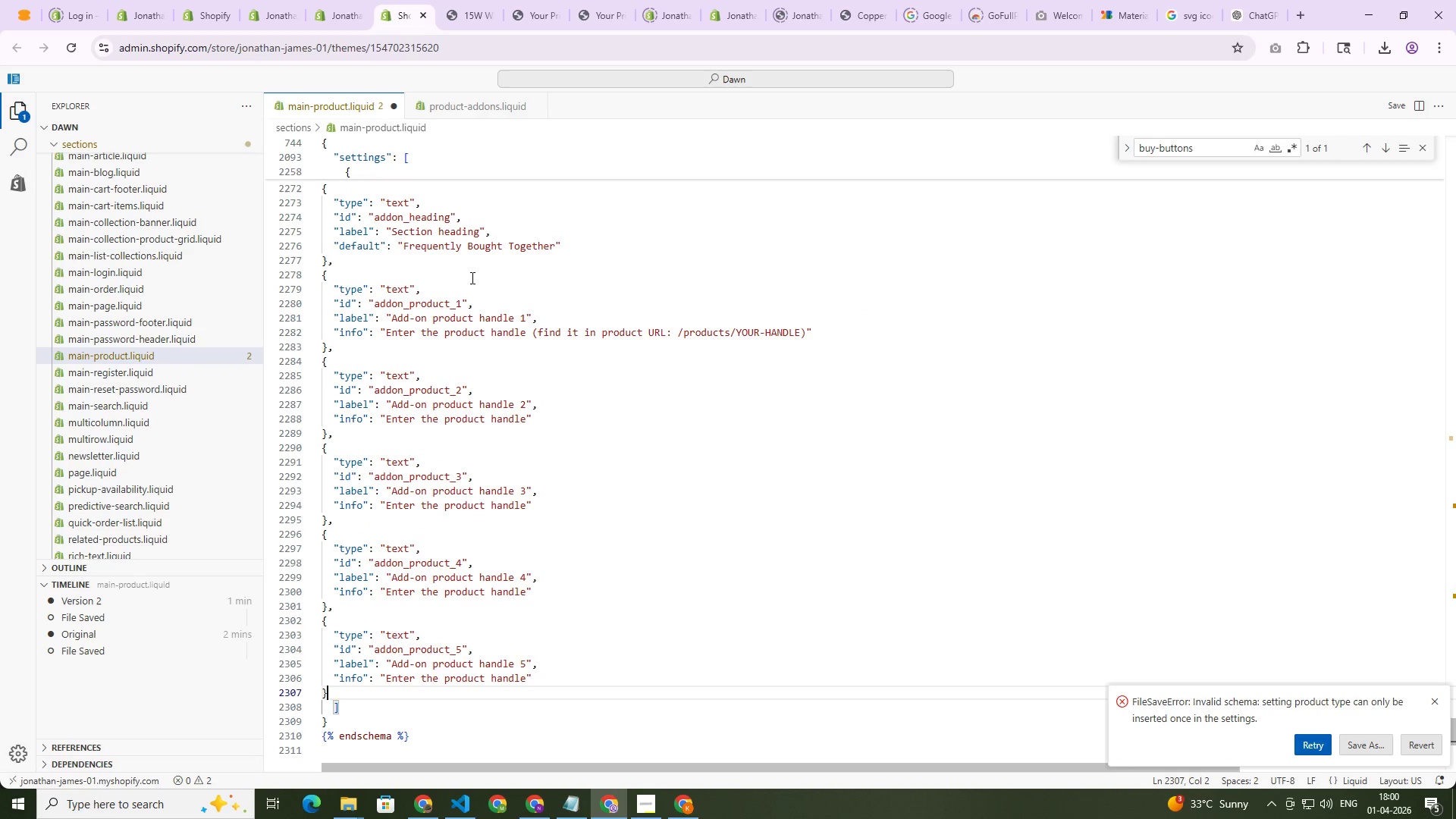 
key(Control+S)
 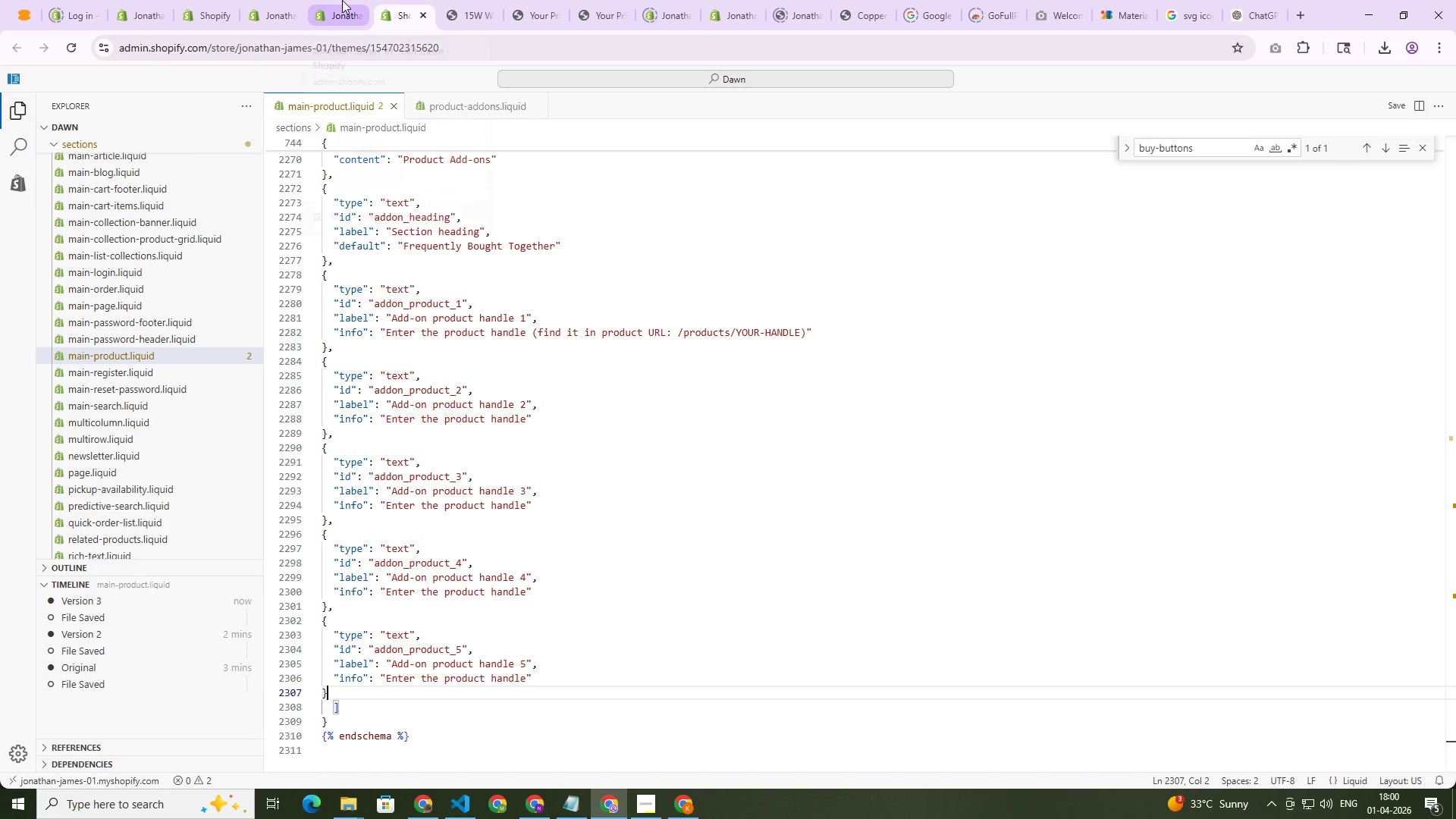 
left_click([345, 3])
 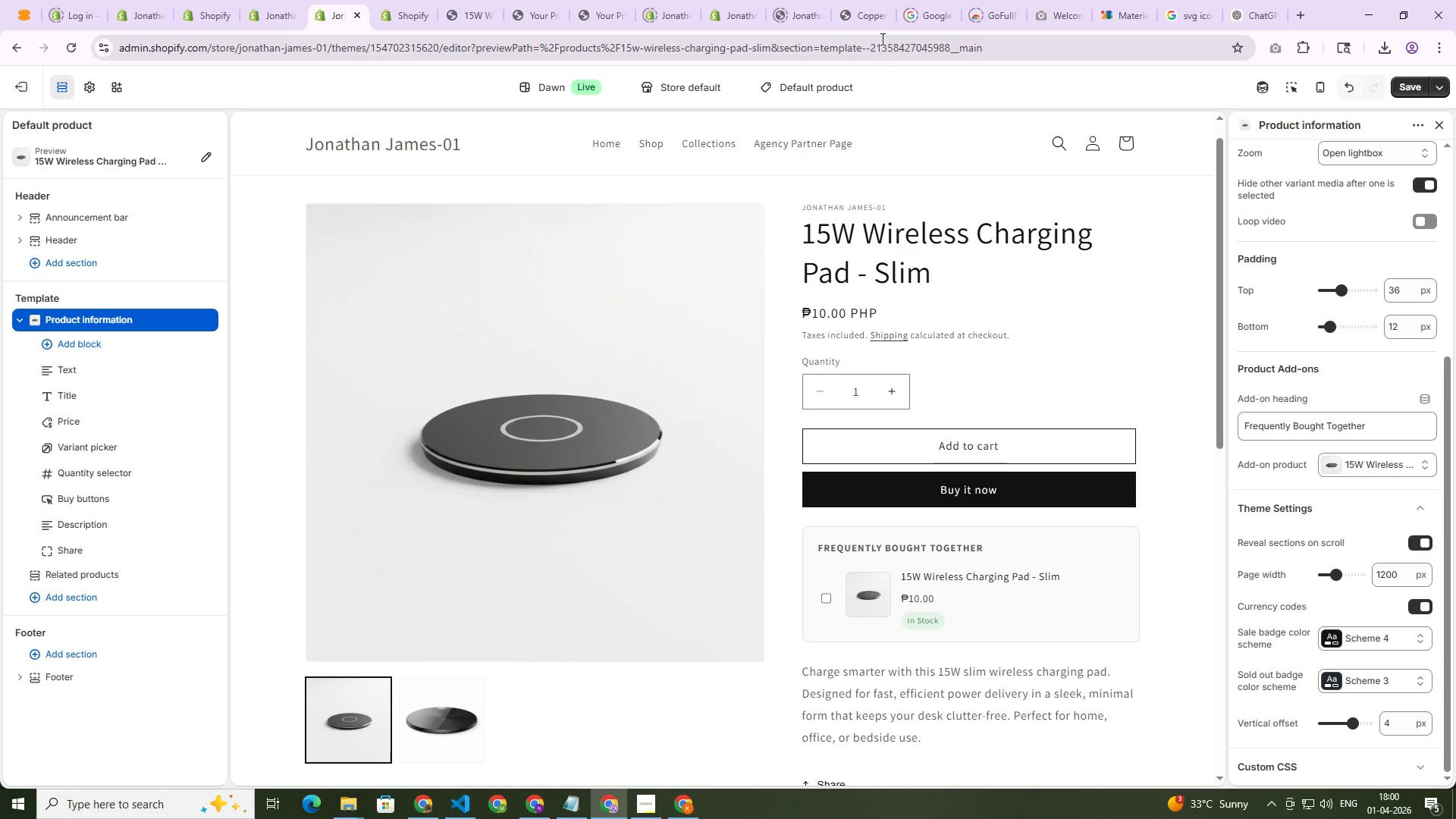 
left_click([1026, 42])
 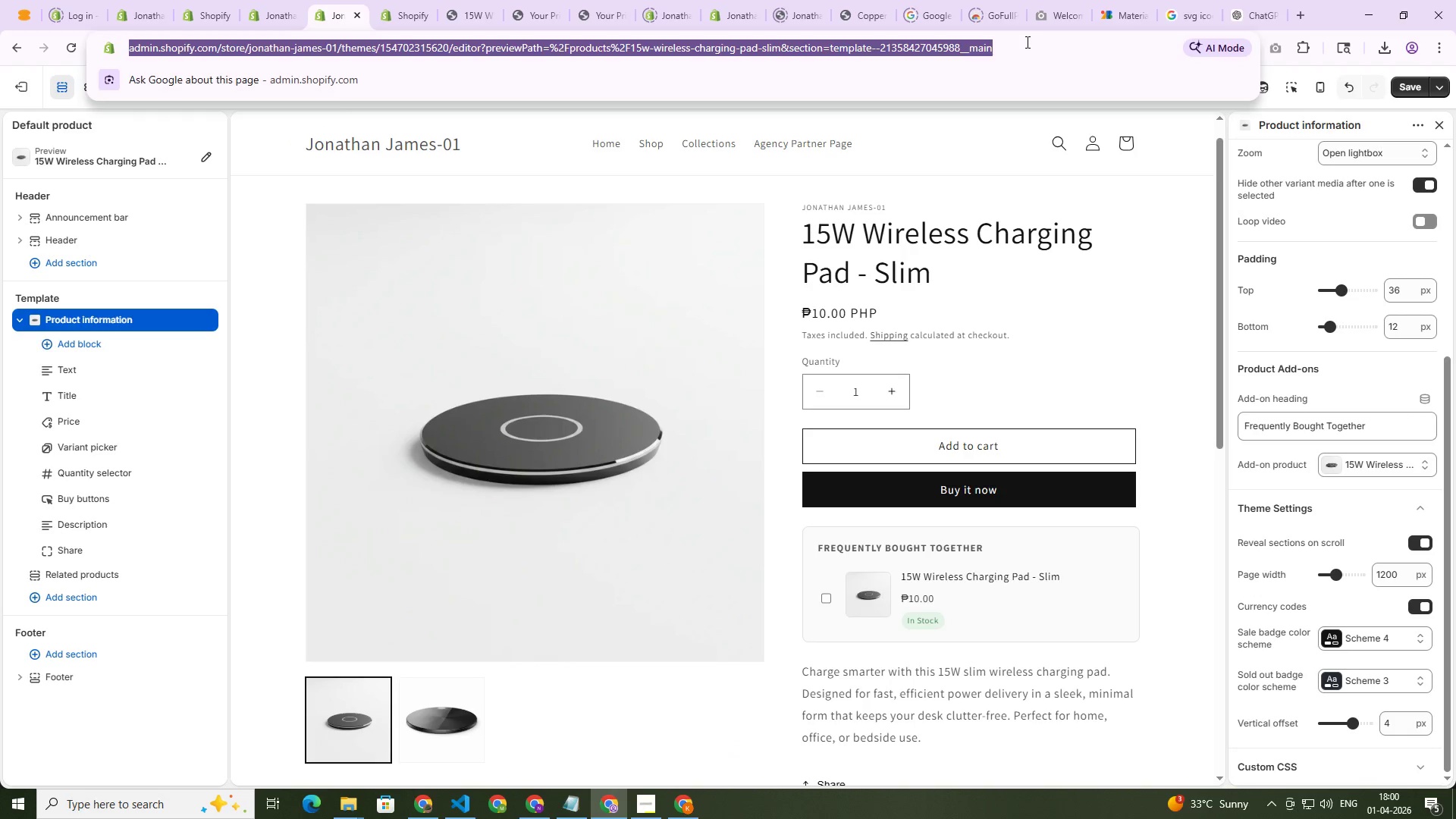 
key(NumpadEnter)
 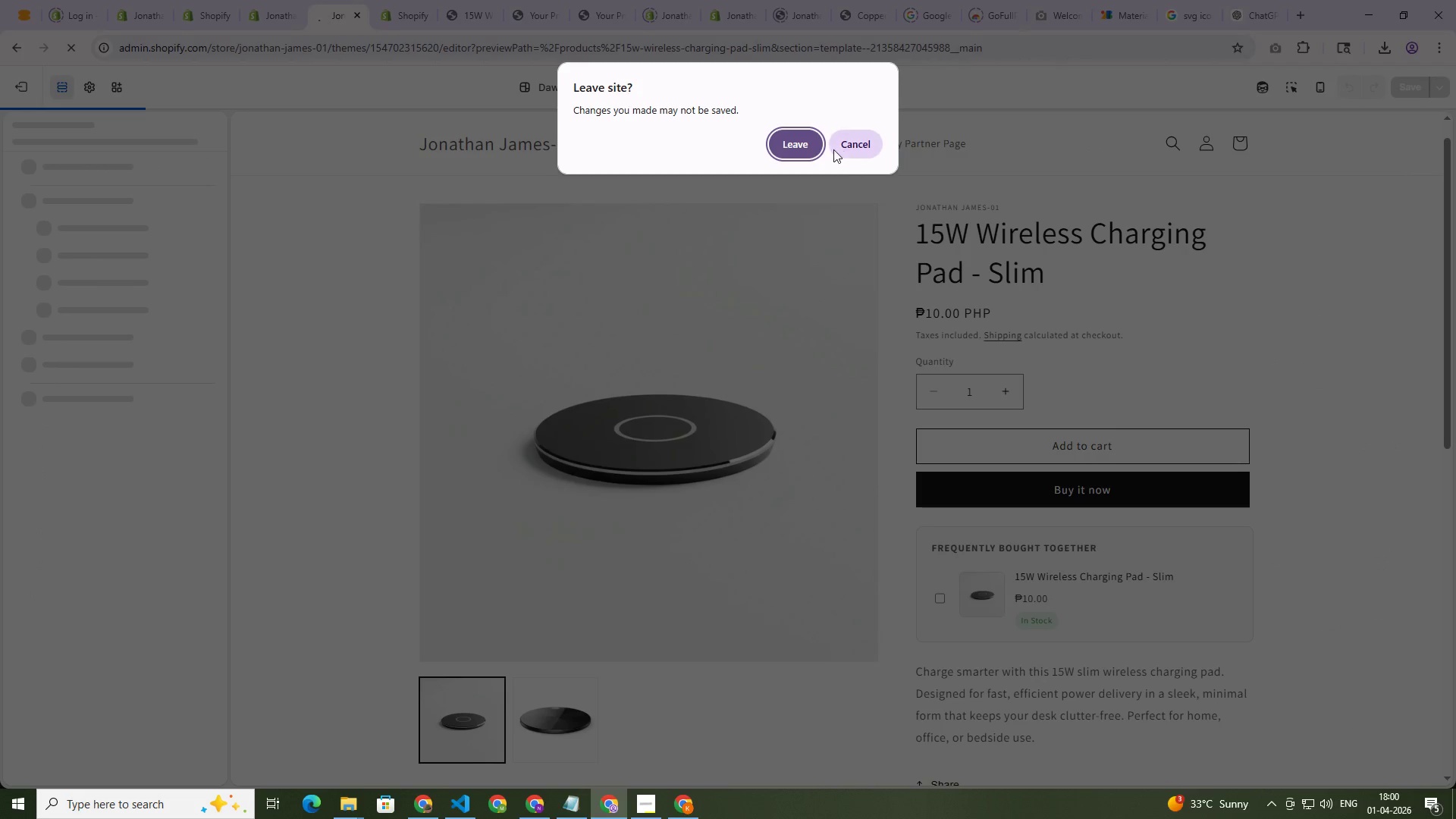 
left_click([808, 149])
 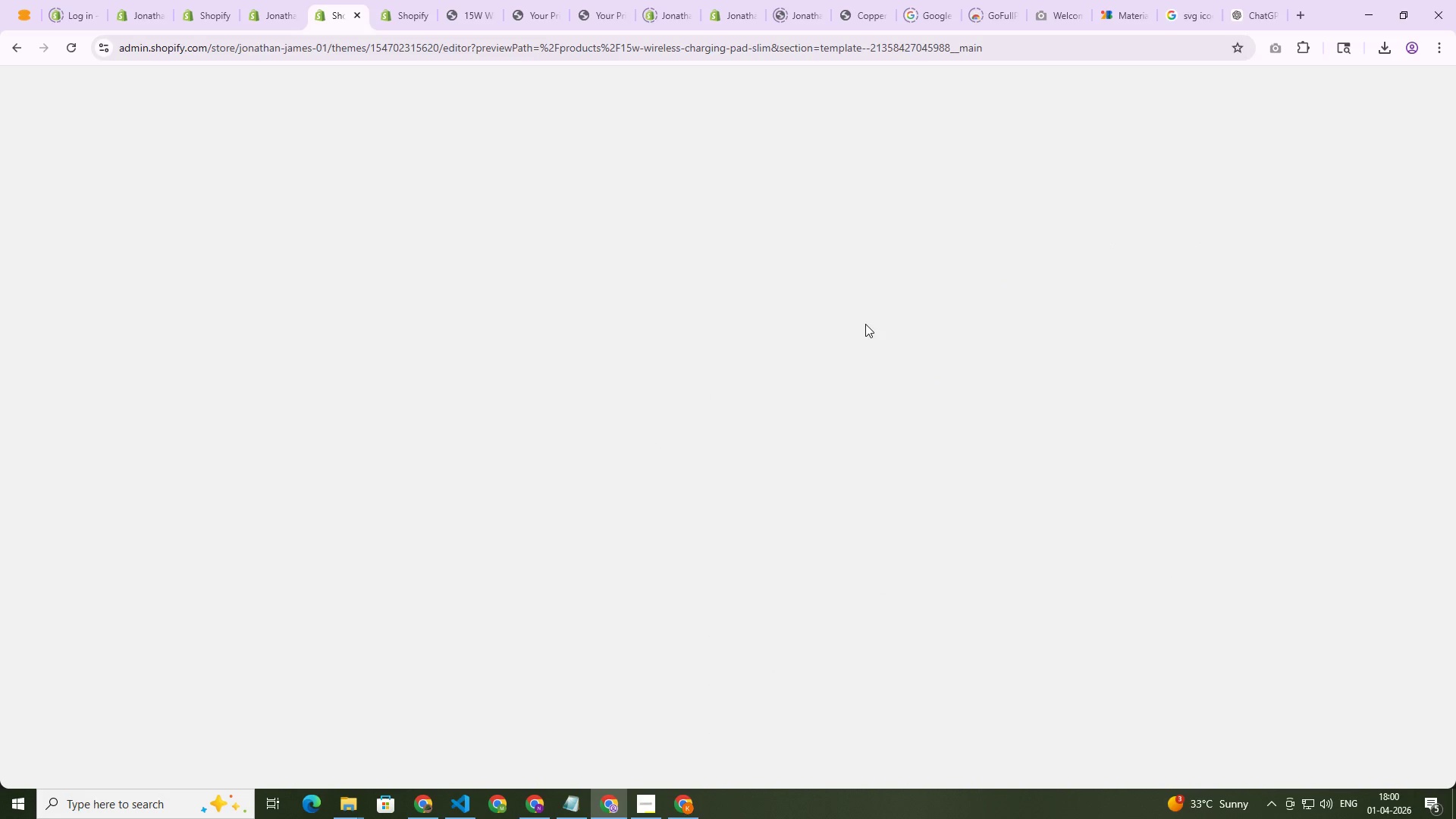 
wait(8.23)
 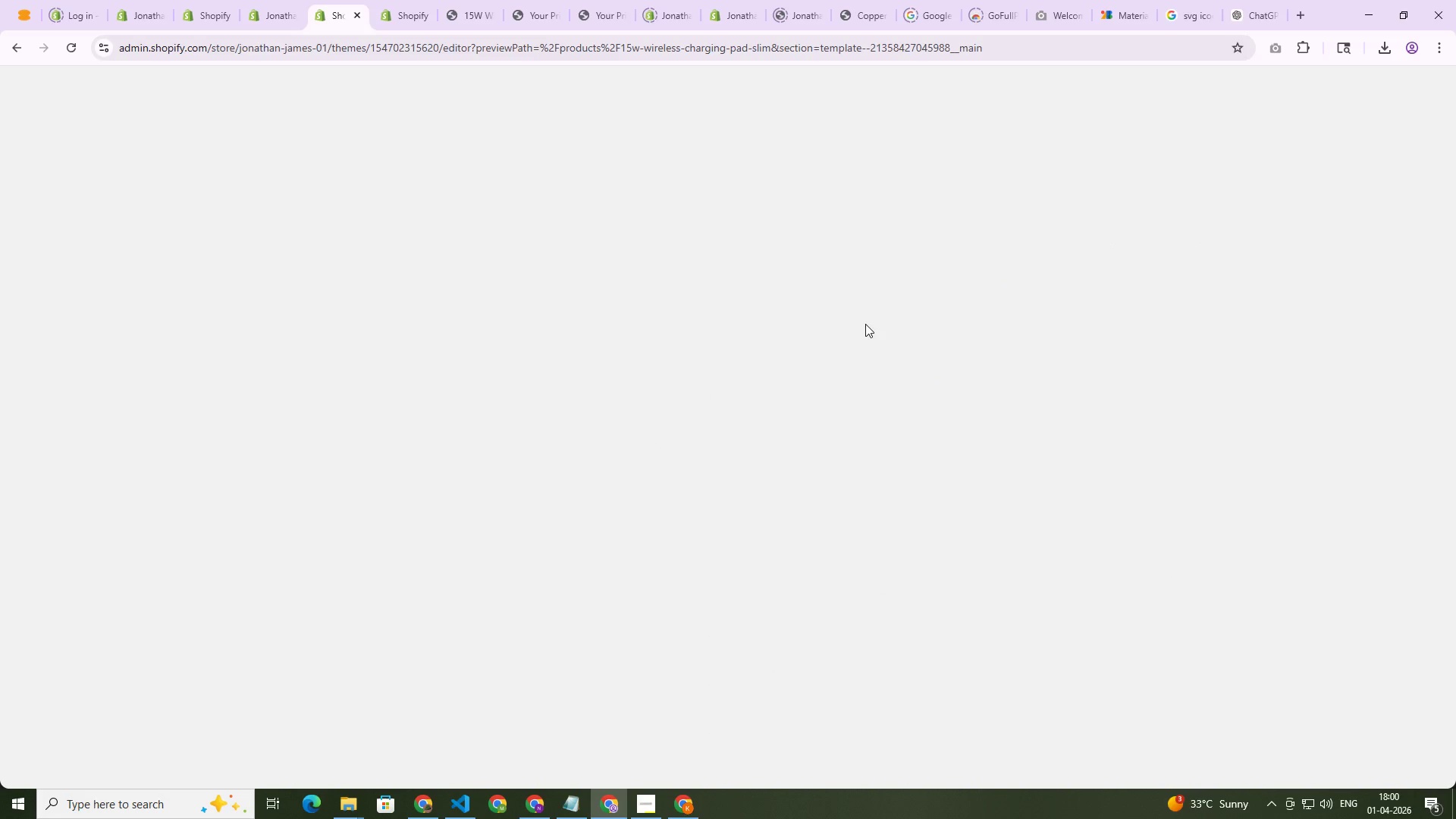 
scroll: coordinate [1318, 572], scroll_direction: down, amount: 5.0
 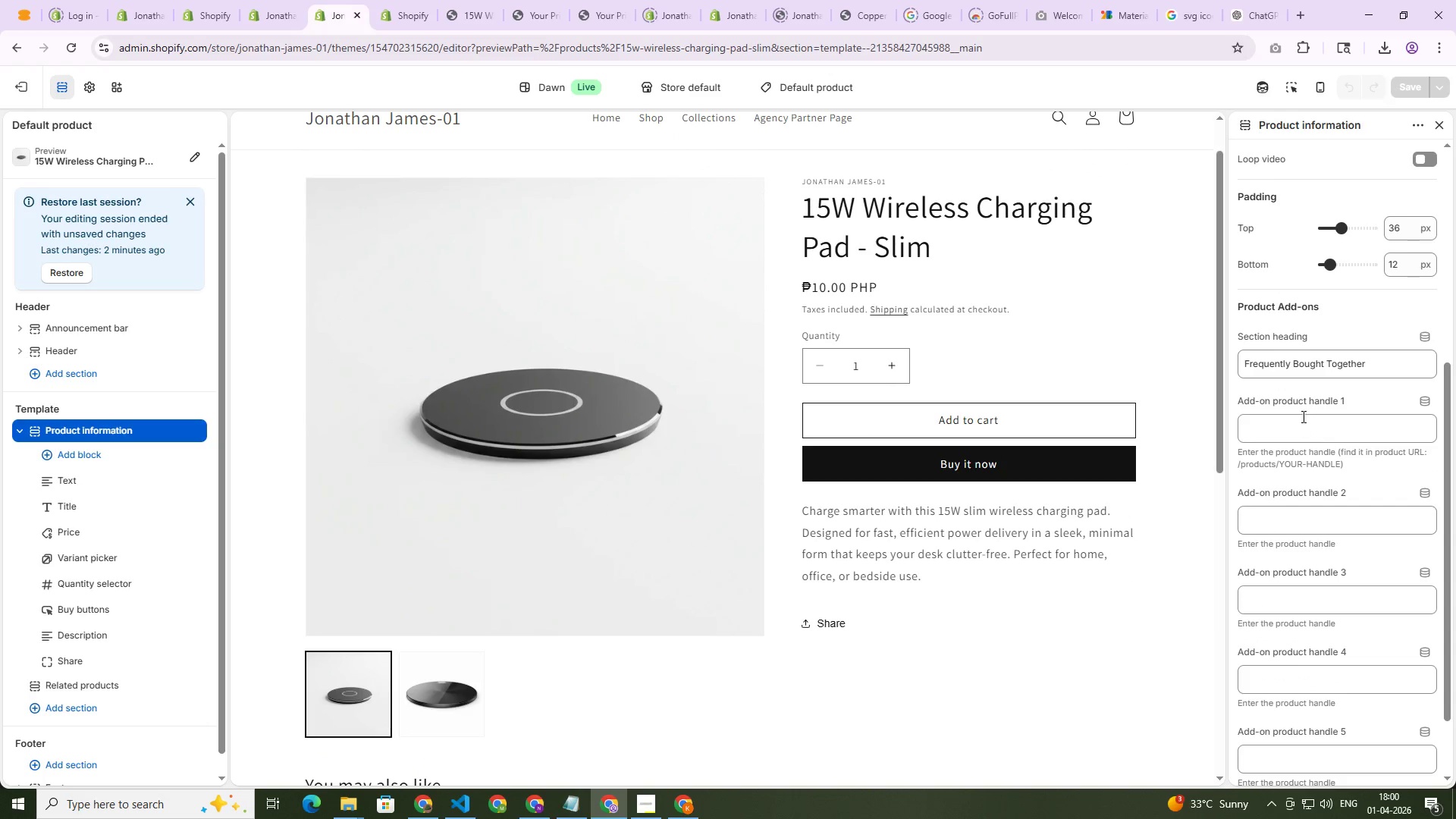 
left_click([1301, 432])
 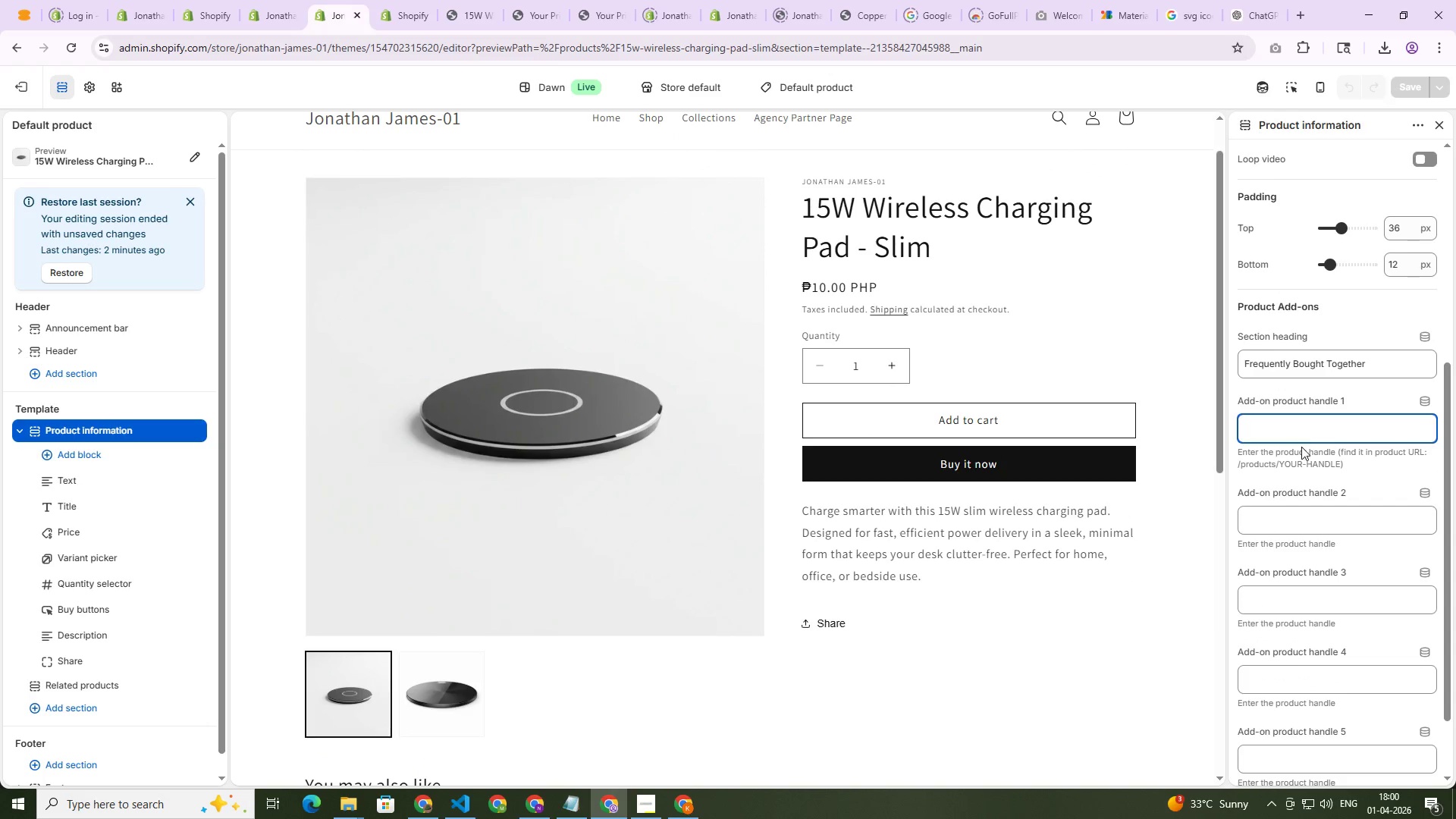 
scroll: coordinate [1316, 473], scroll_direction: down, amount: 6.0
 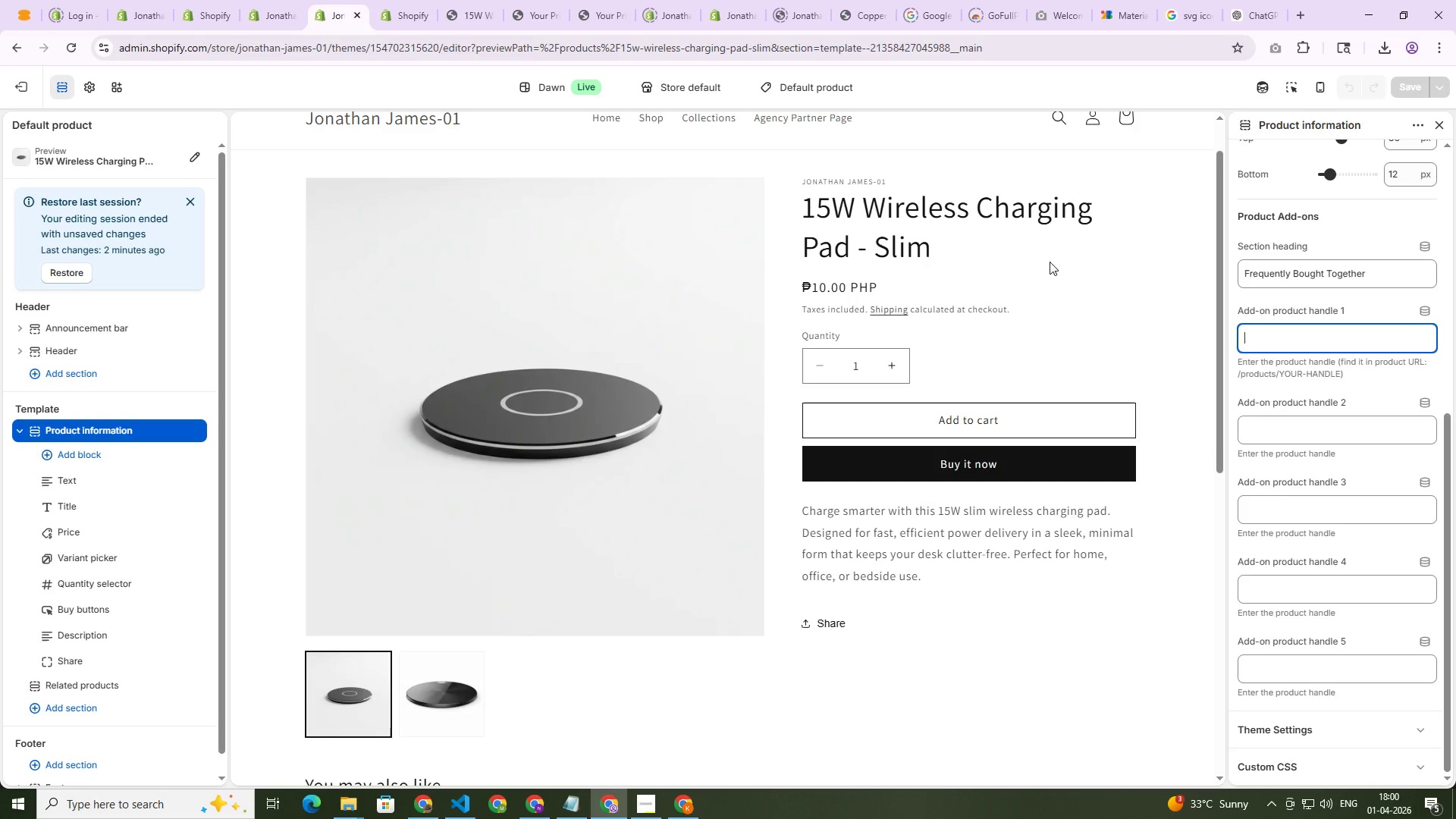 
left_click([407, 2])
 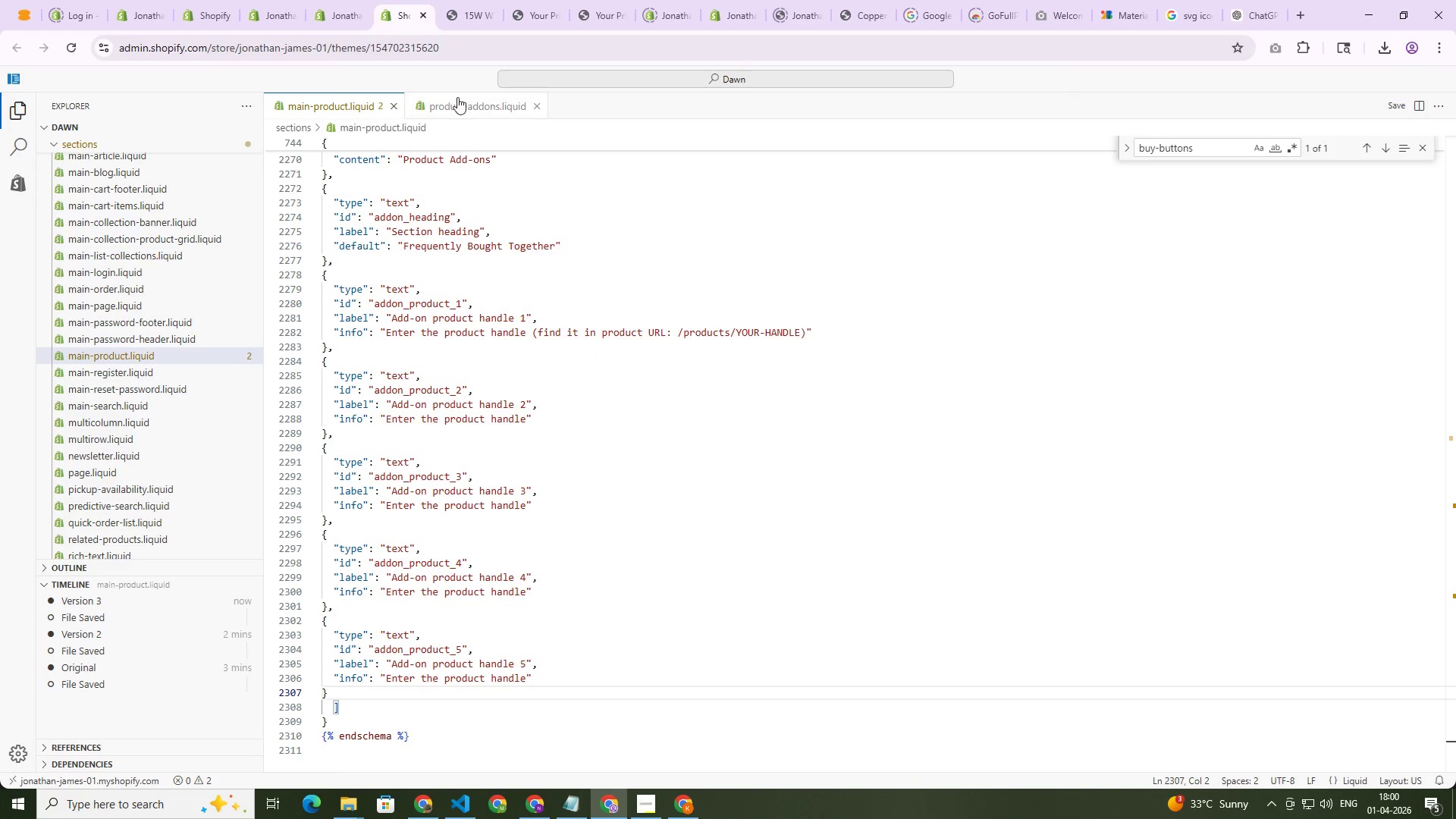 
left_click([458, 99])
 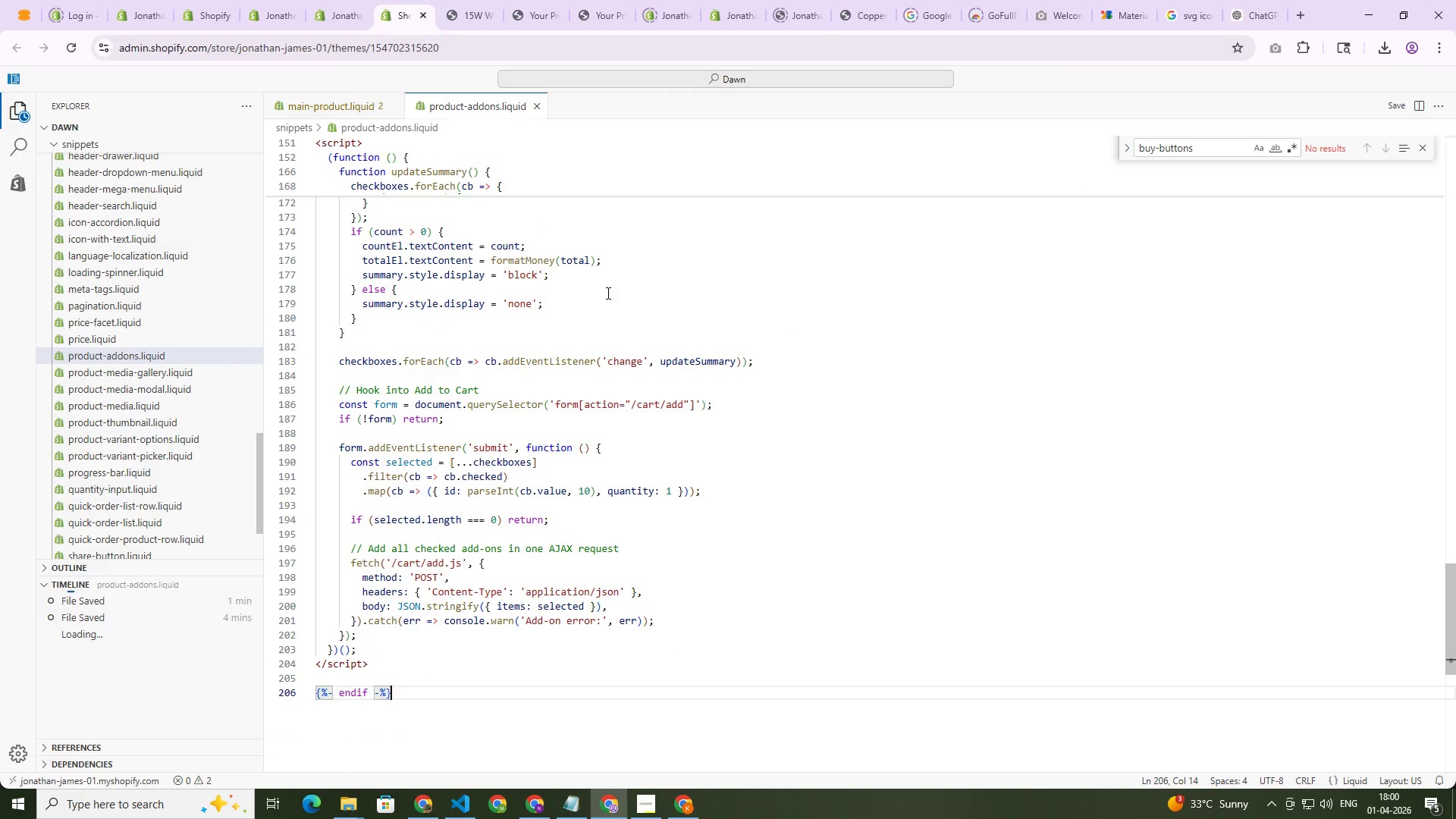 
key(Control+Z)
 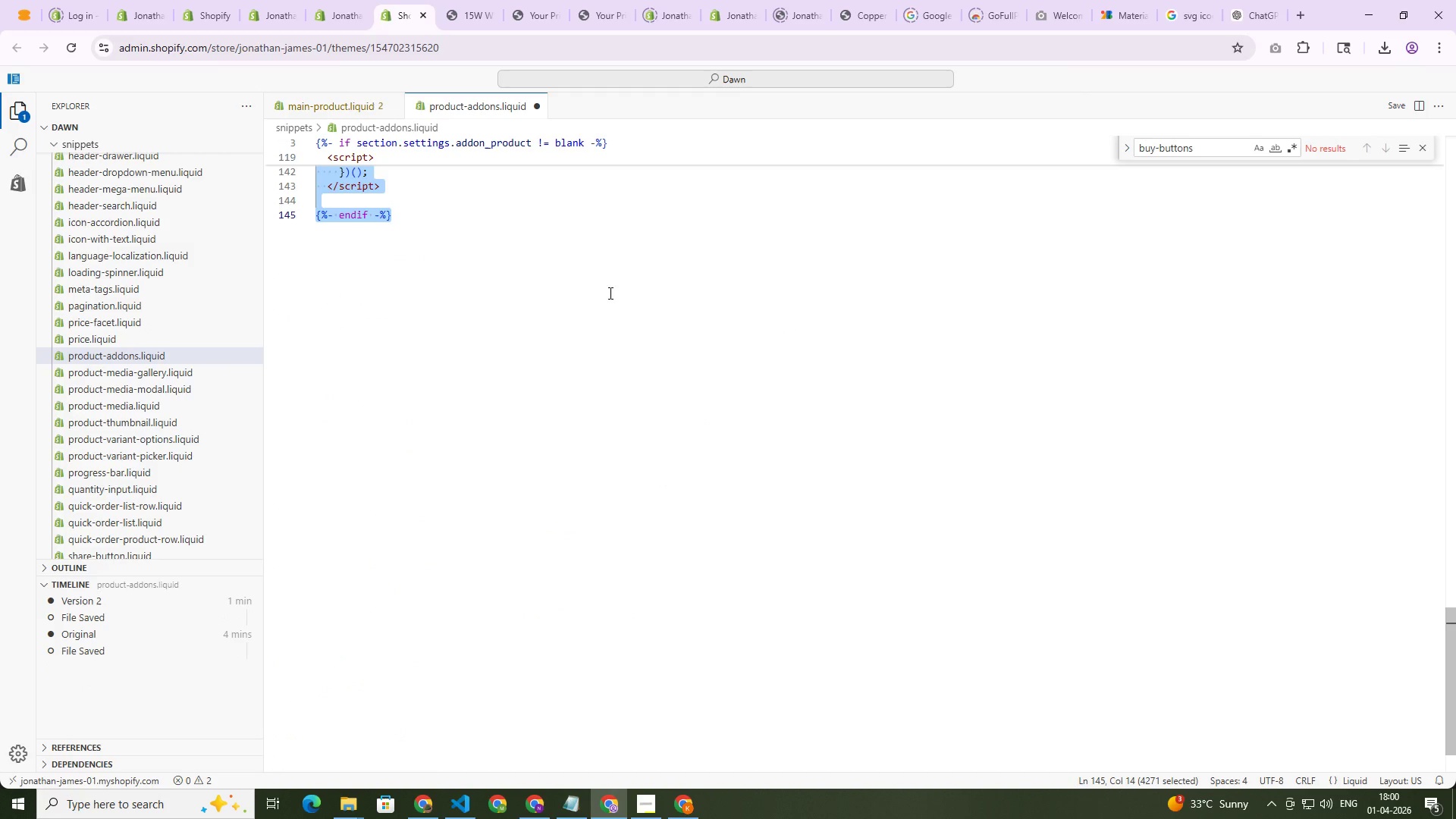 
key(Control+S)
 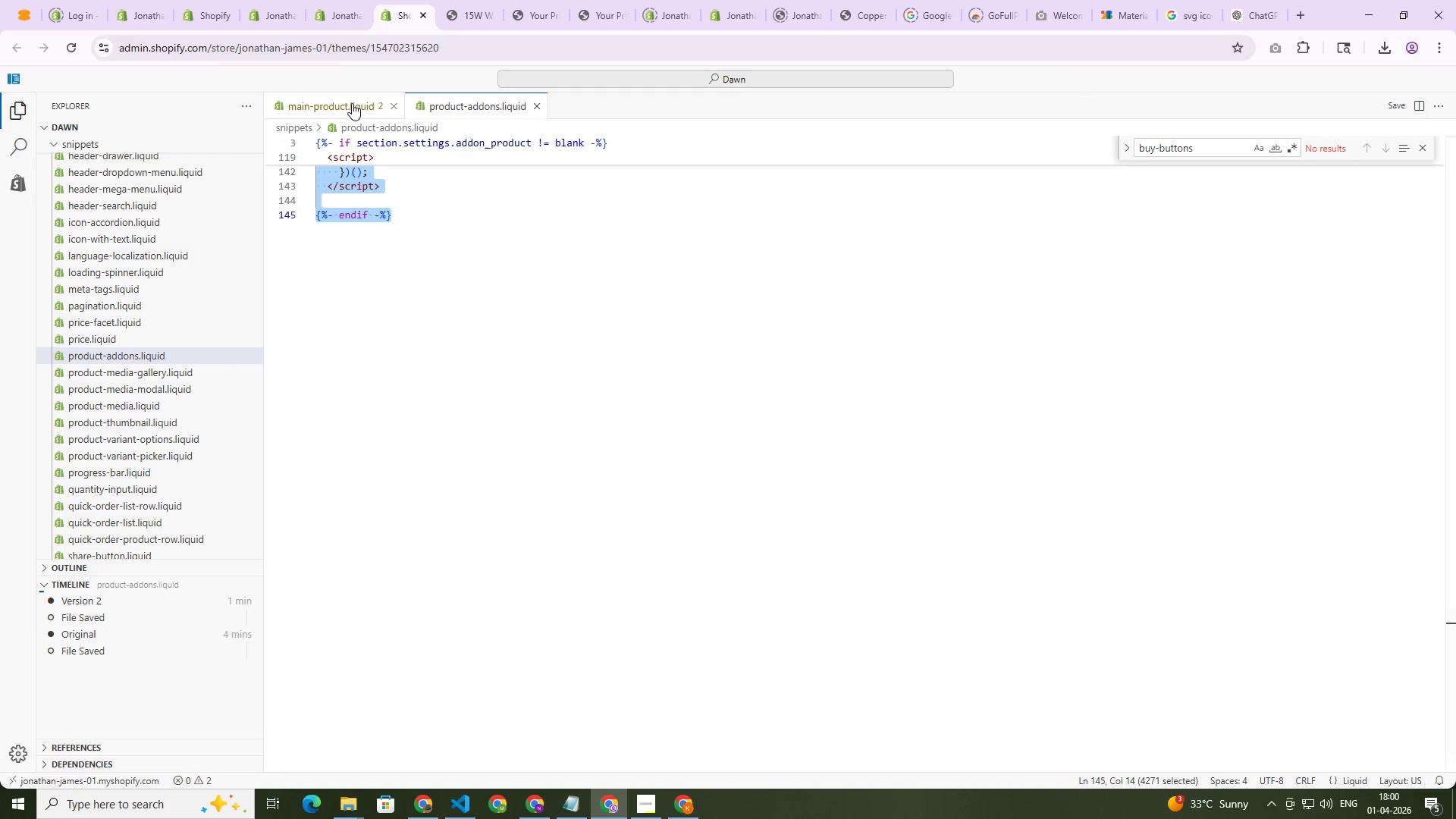 
left_click([352, 103])
 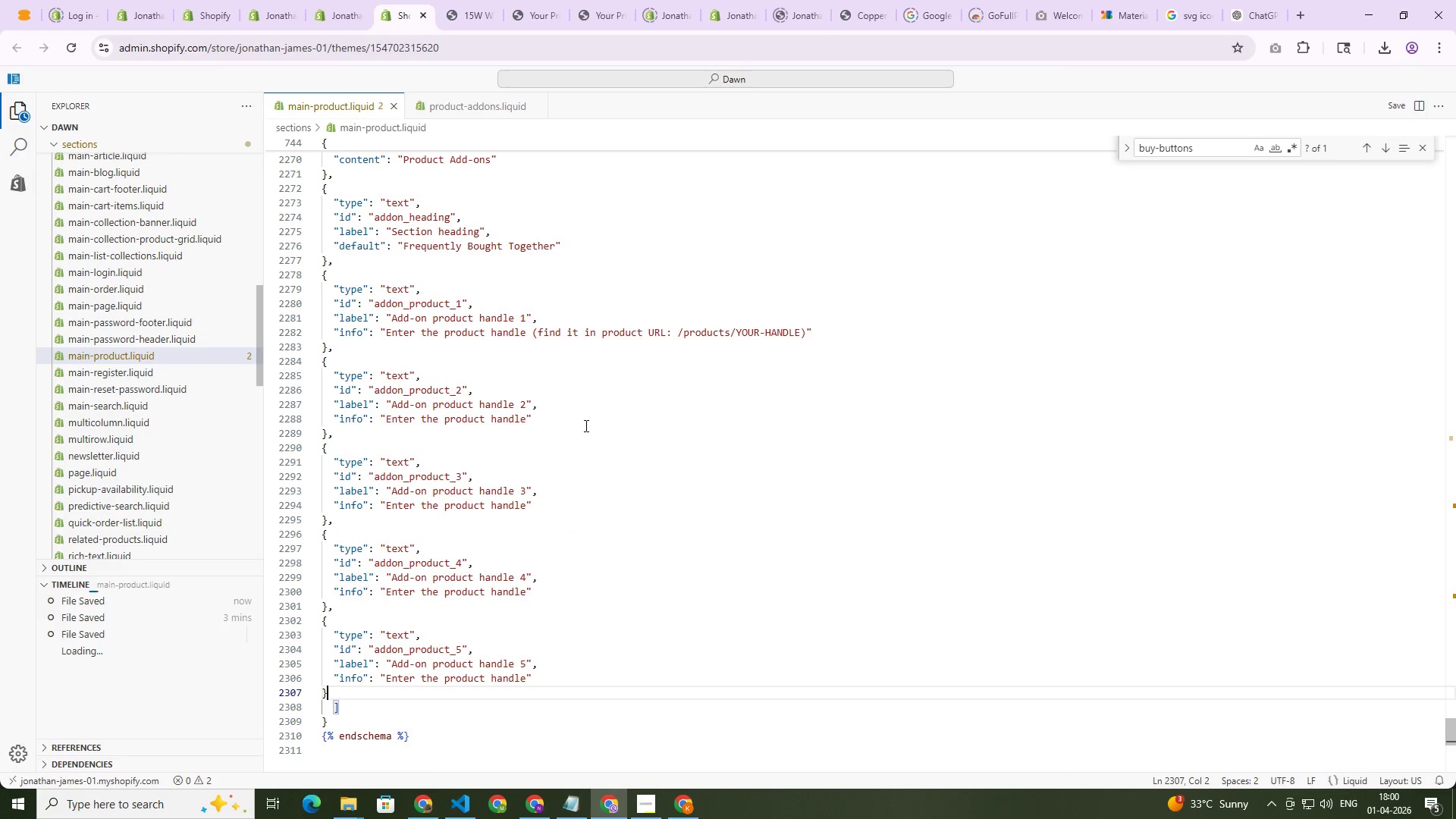 
left_click([585, 425])
 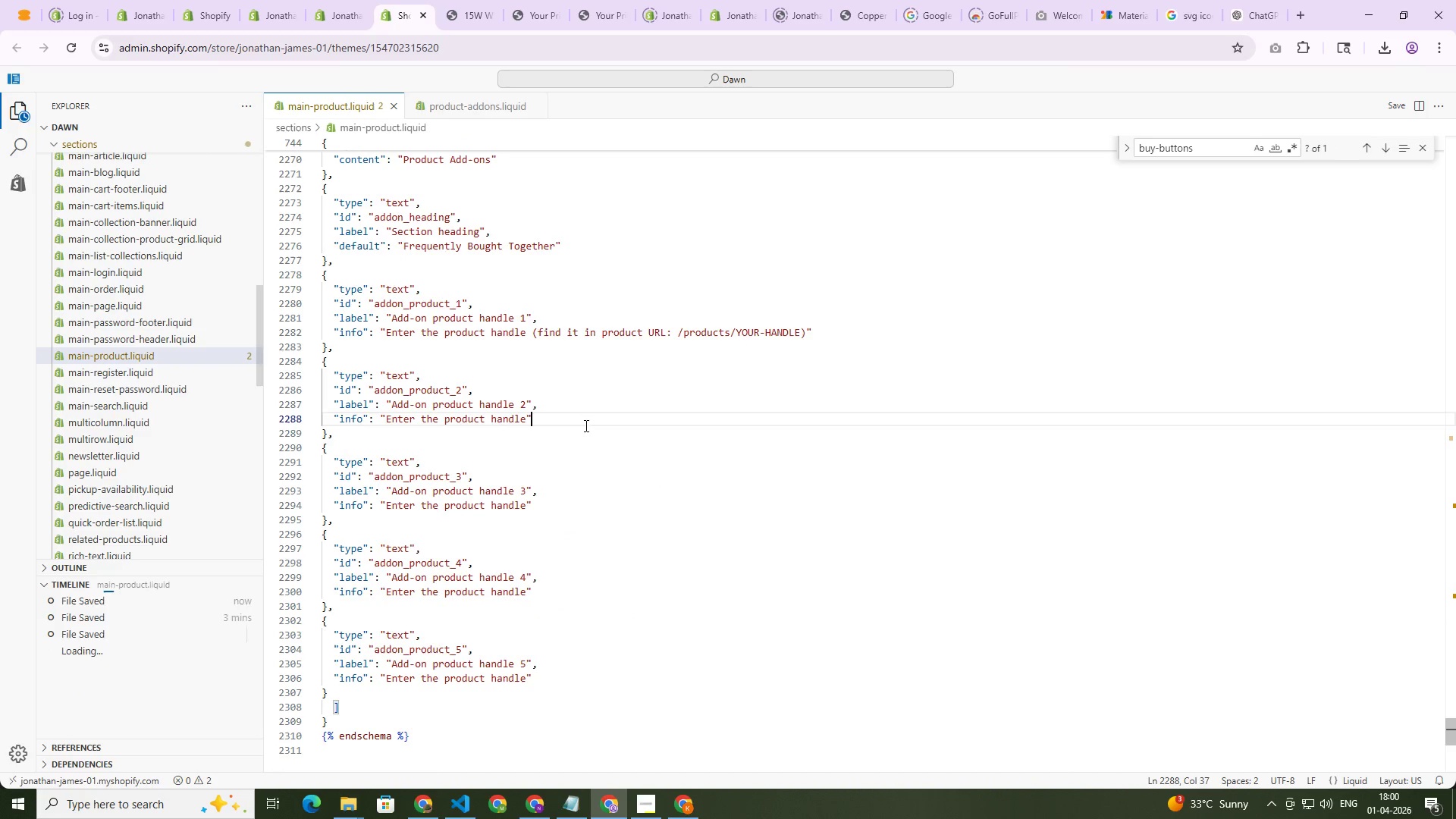 
hold_key(key=Z, duration=0.75)
 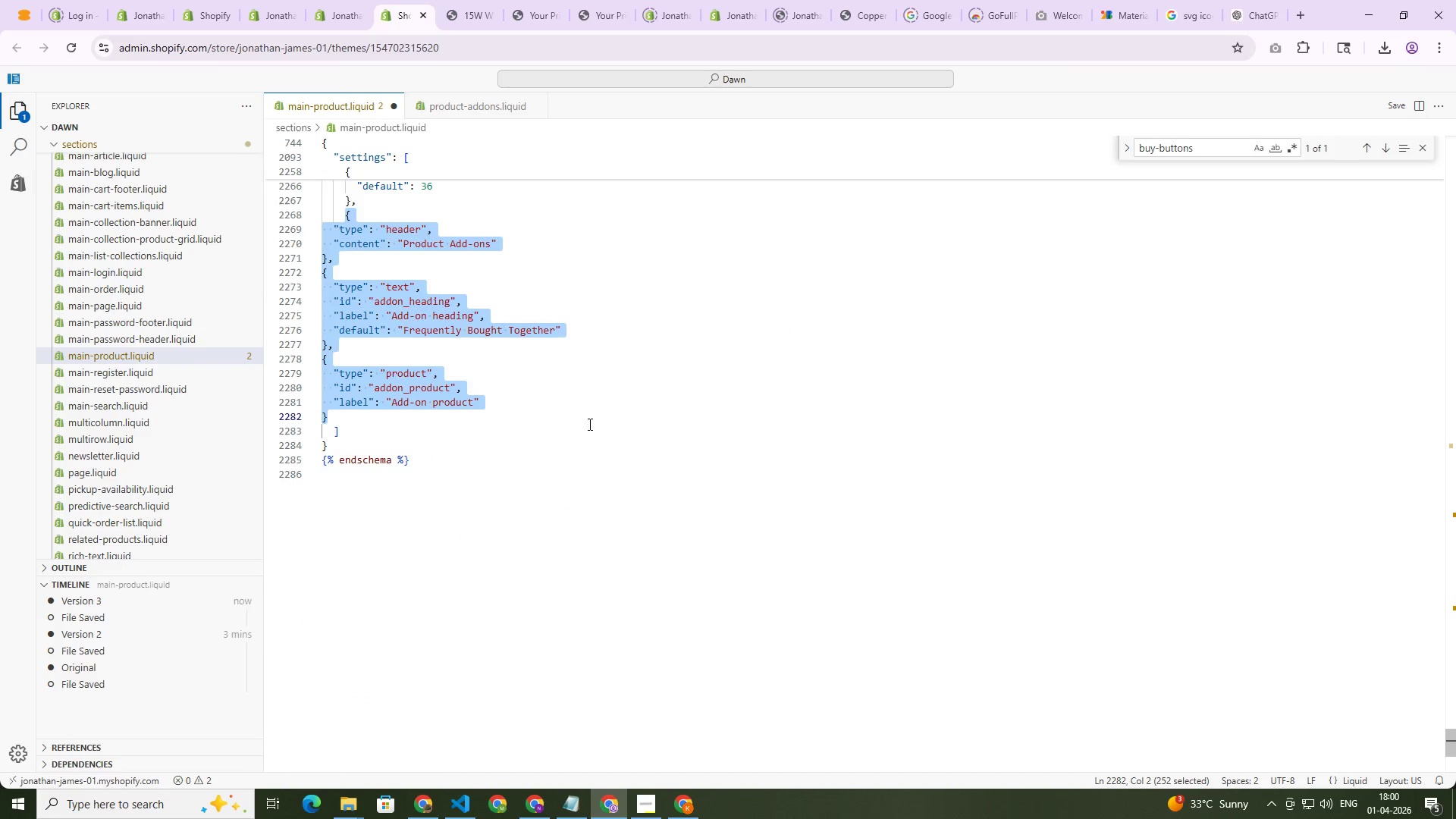 
key(Control+S)
 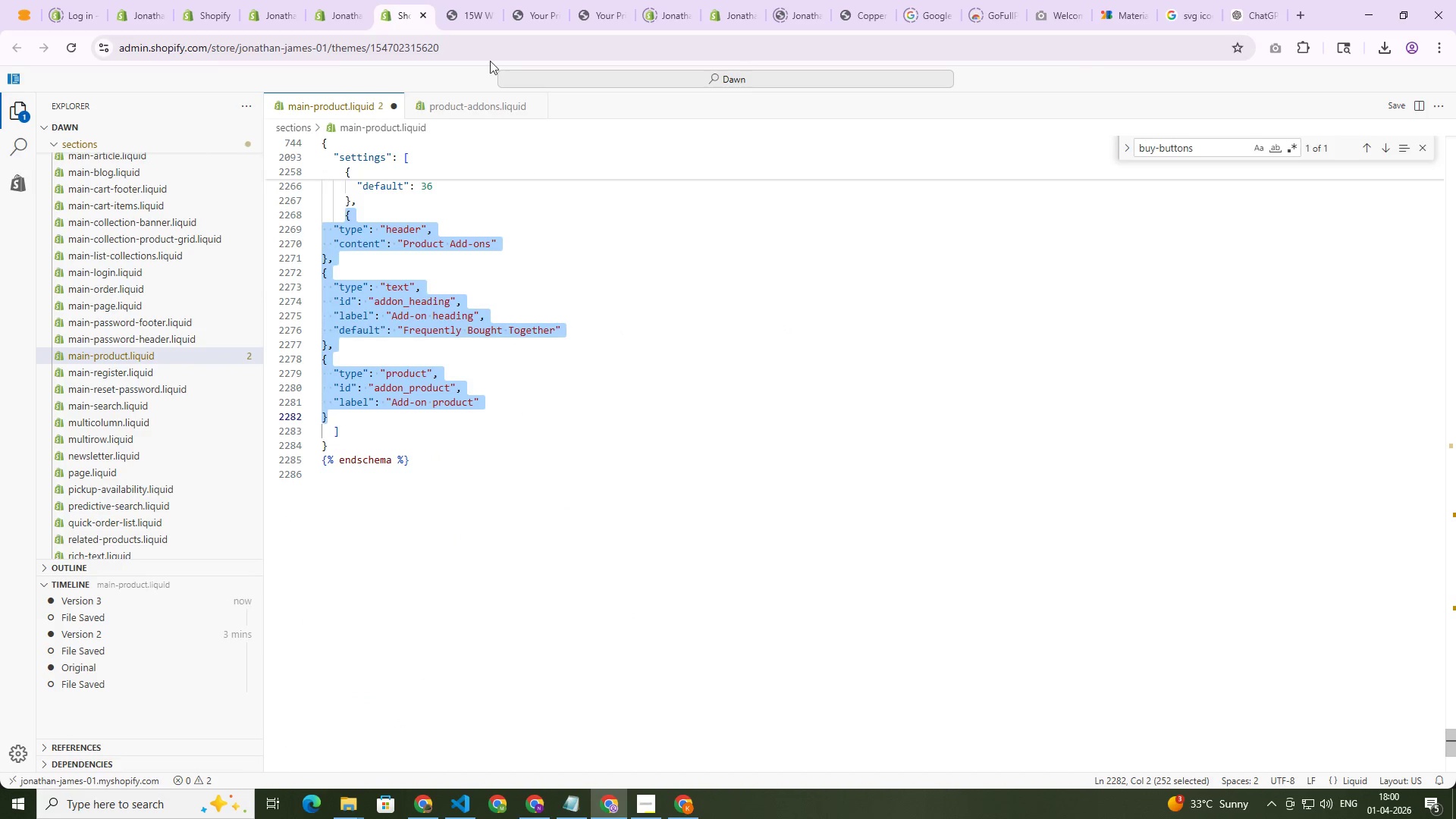 
mouse_move([463, 20])
 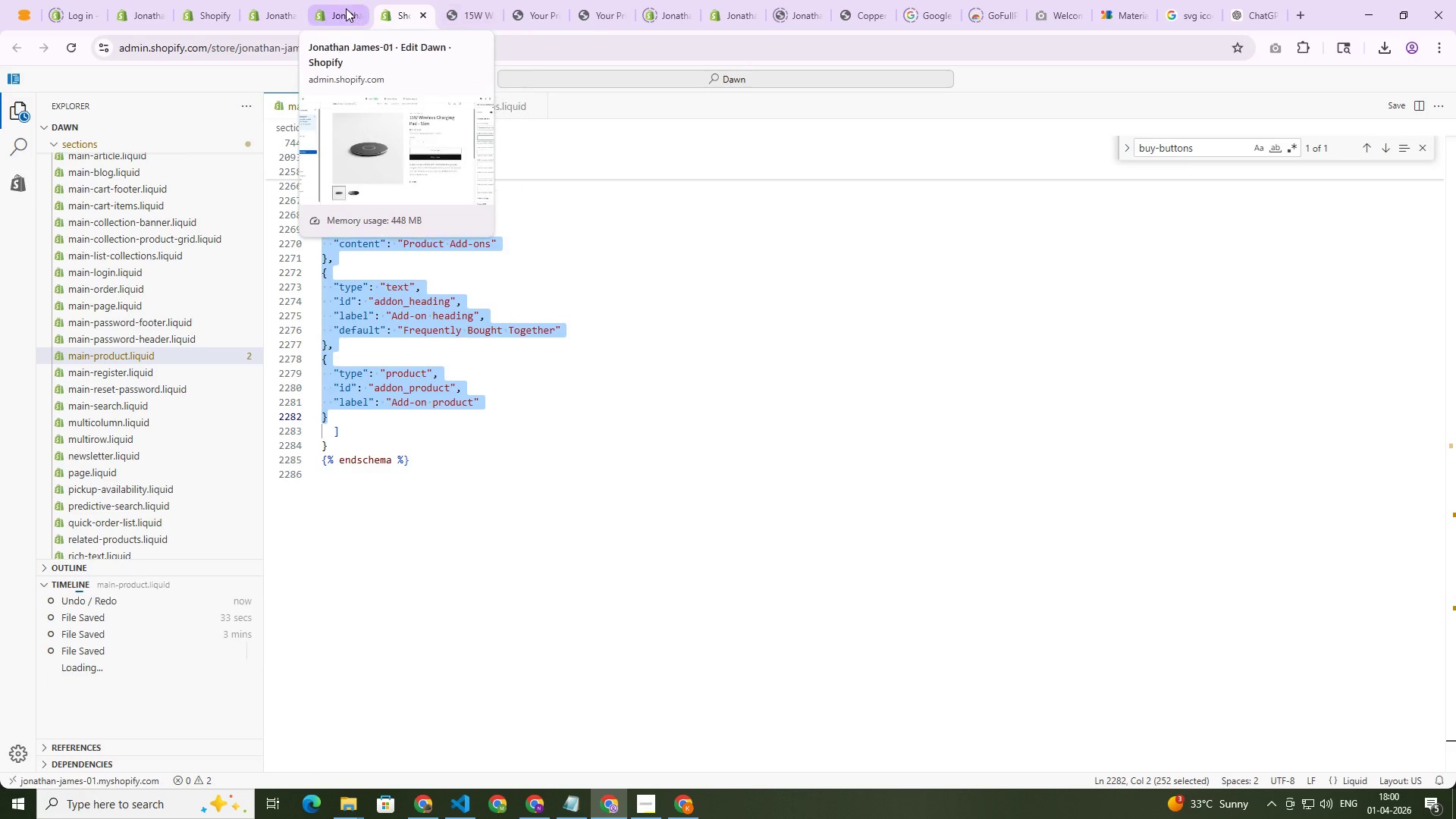 
left_click([346, 8])
 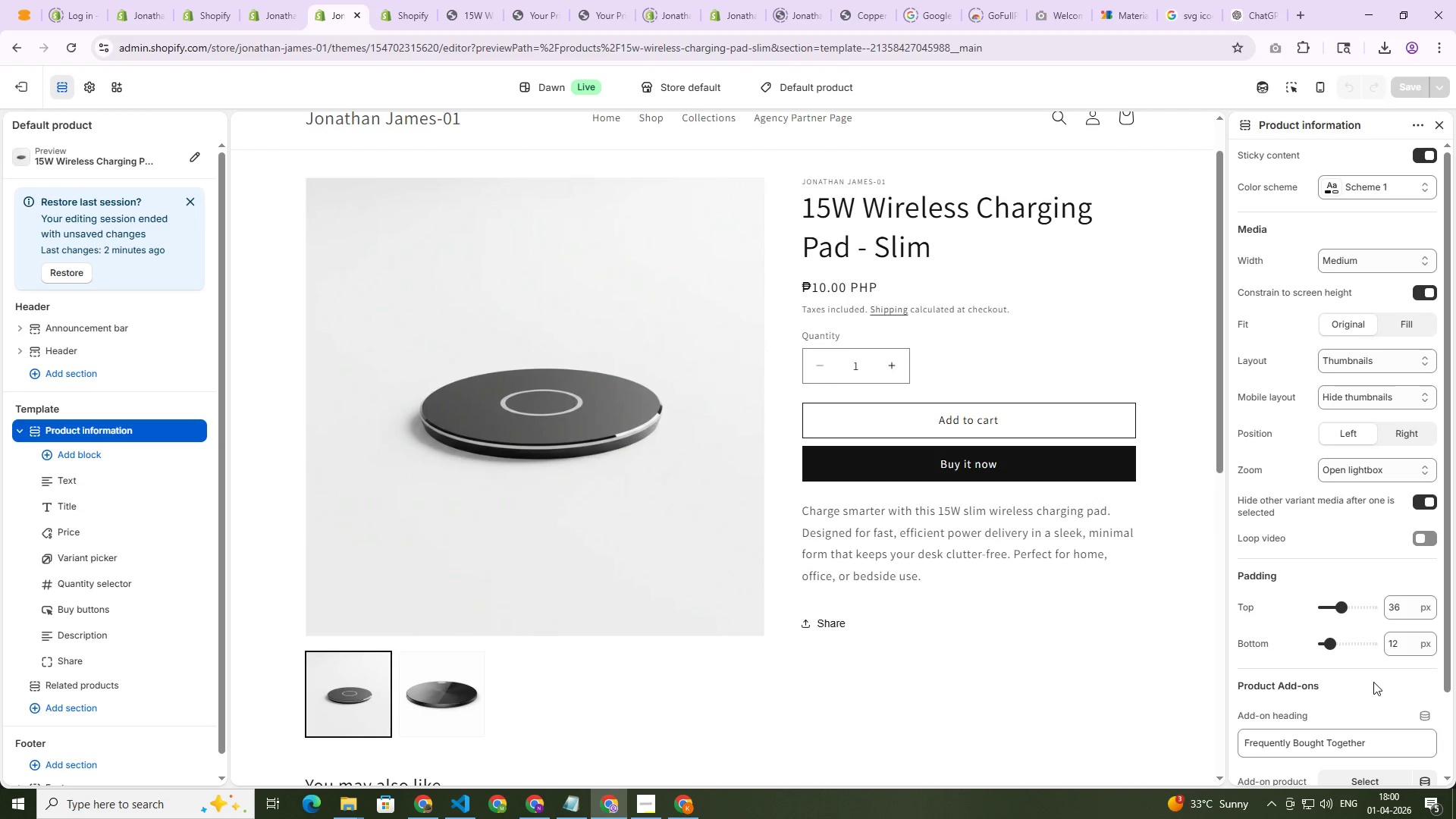 
wait(7.28)
 